 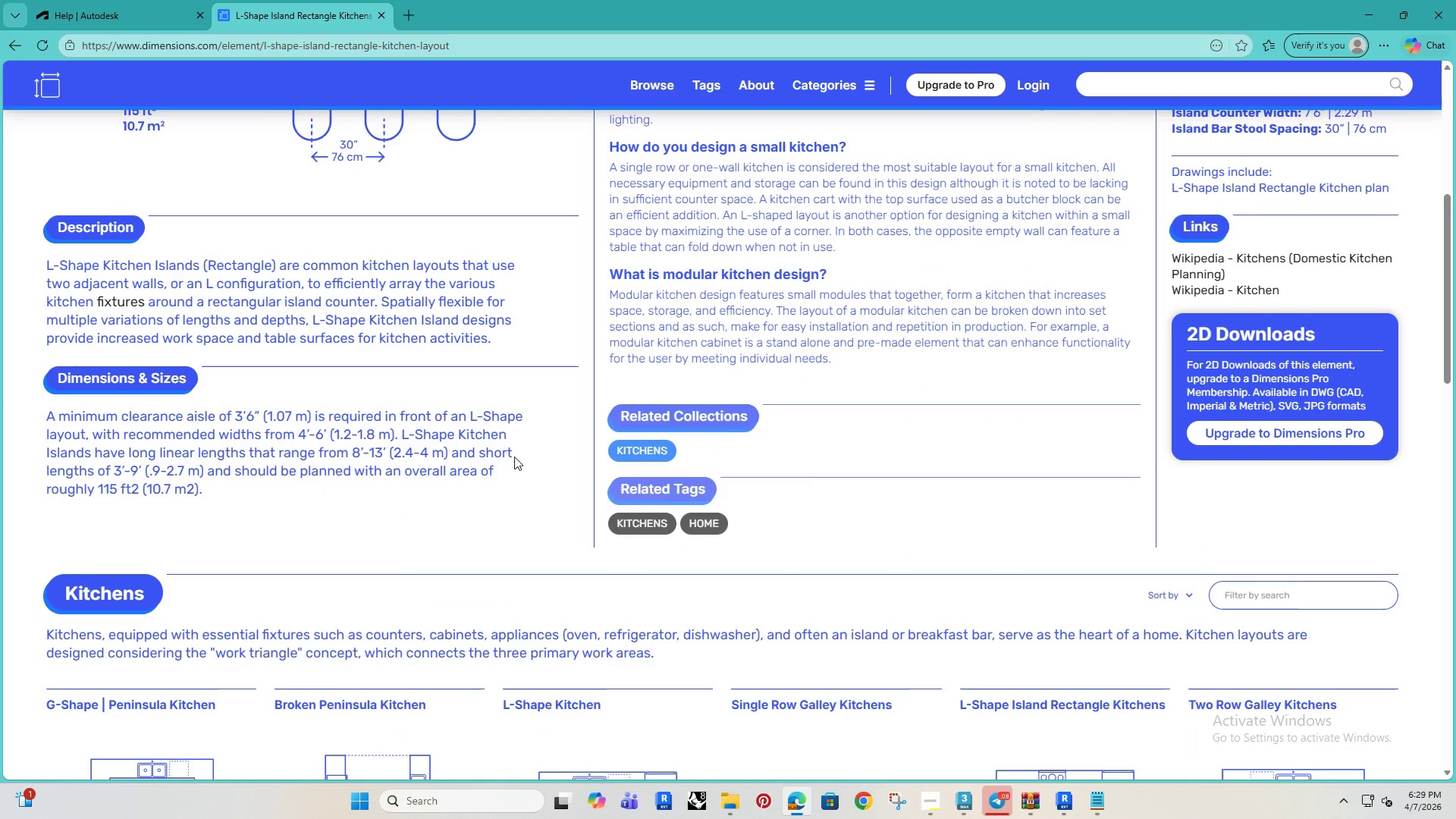 
left_click([1366, 14])
 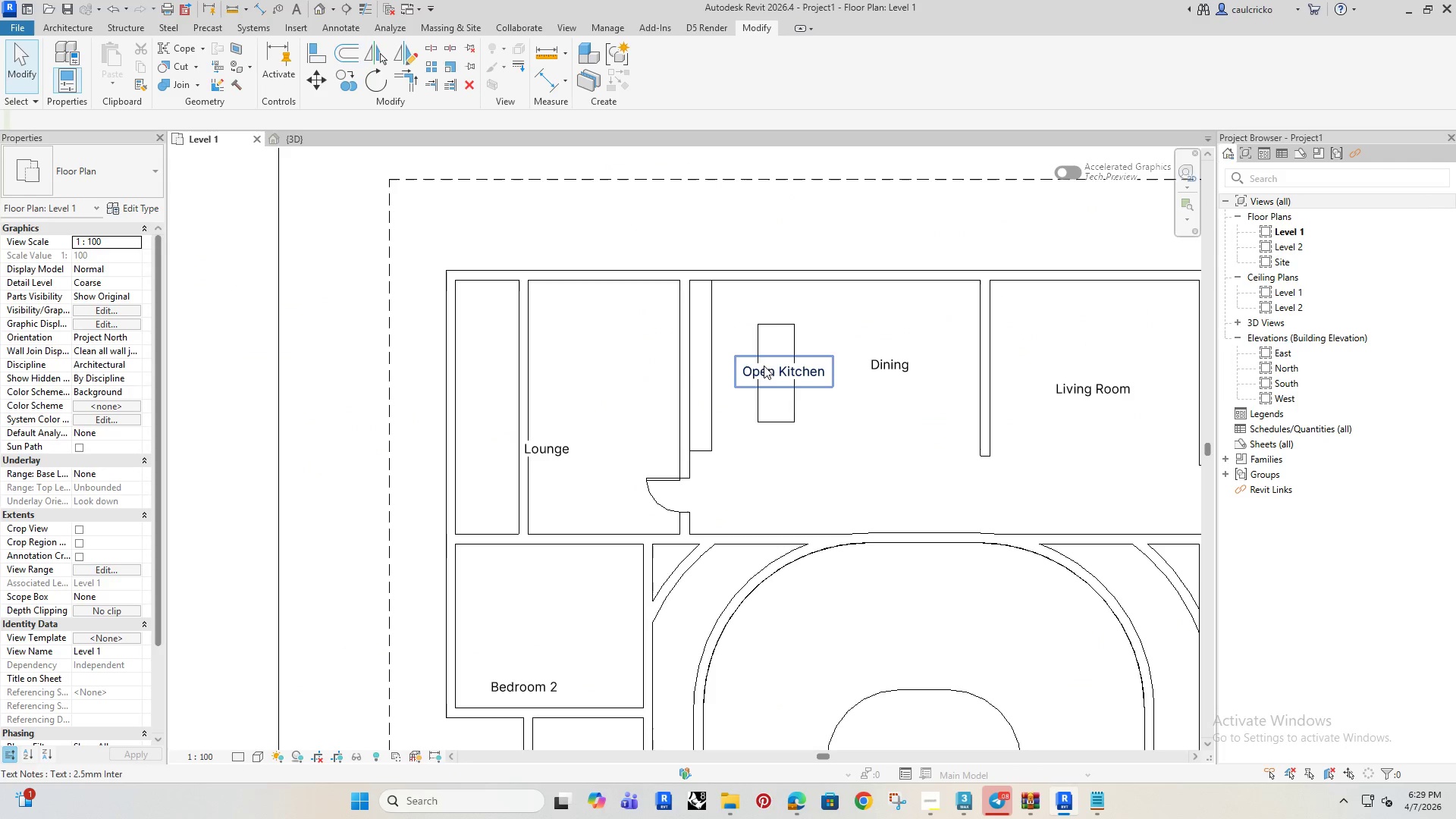 
left_click([759, 337])
 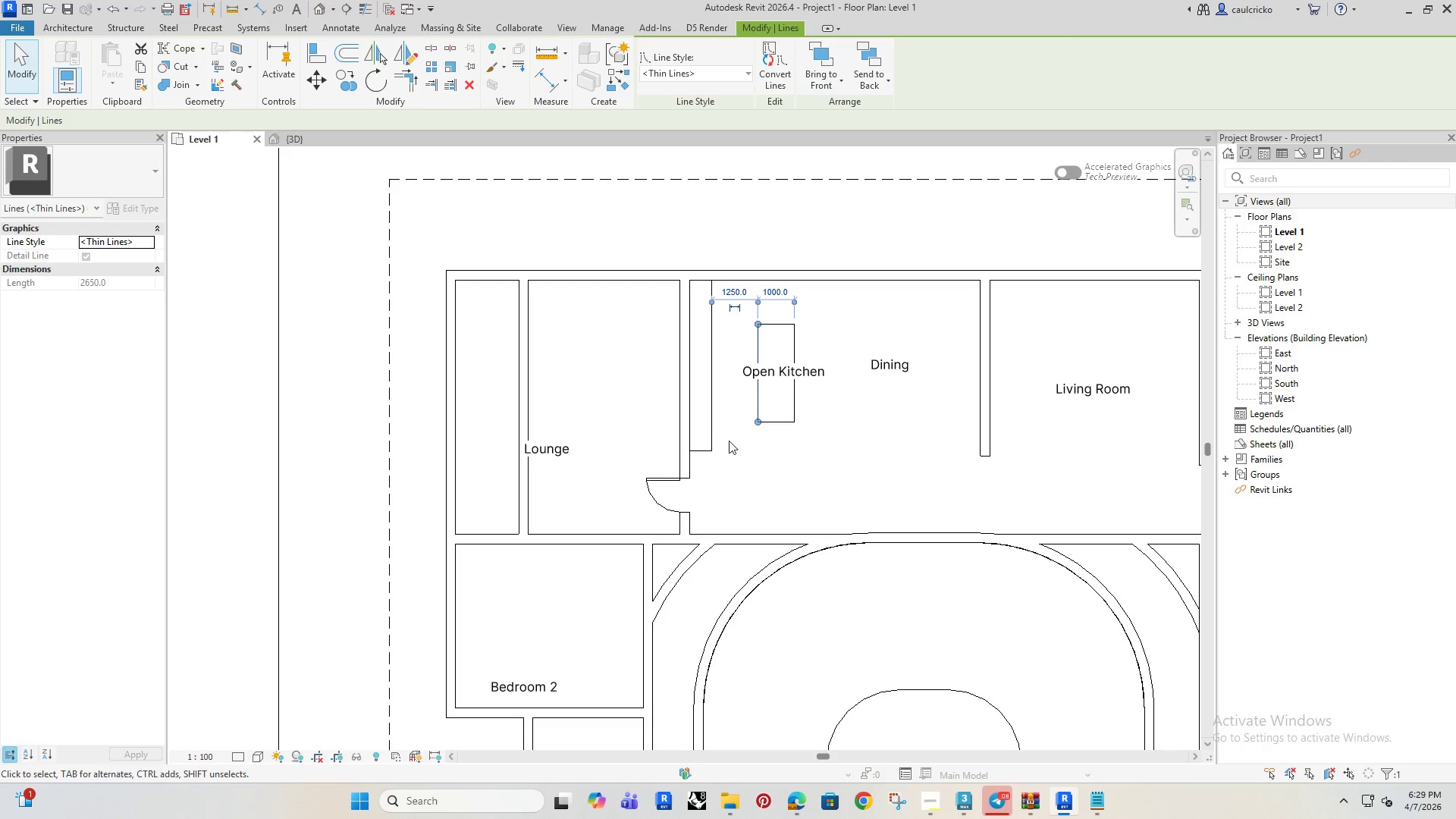 
left_click([786, 474])
 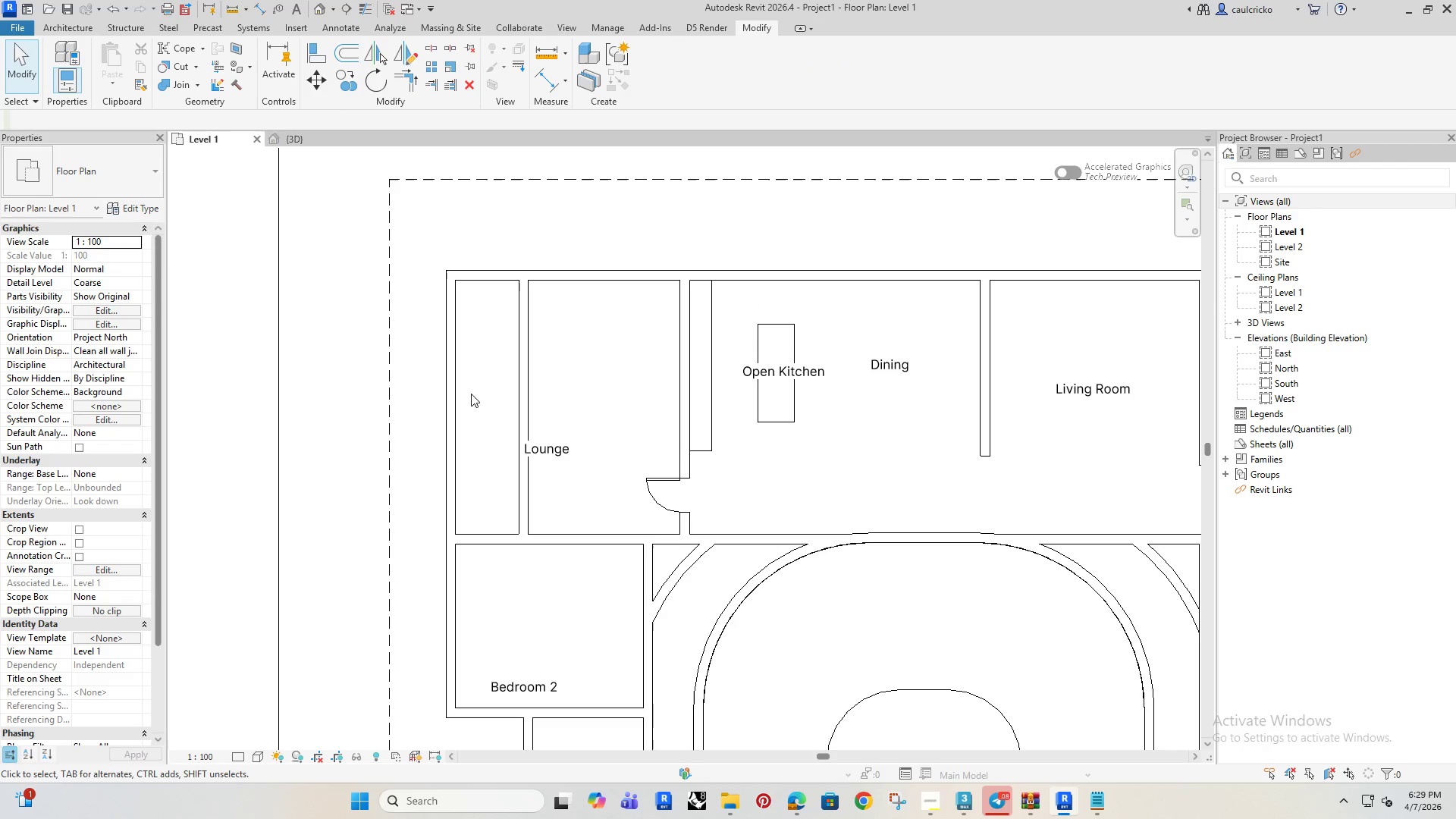 
wait(5.62)
 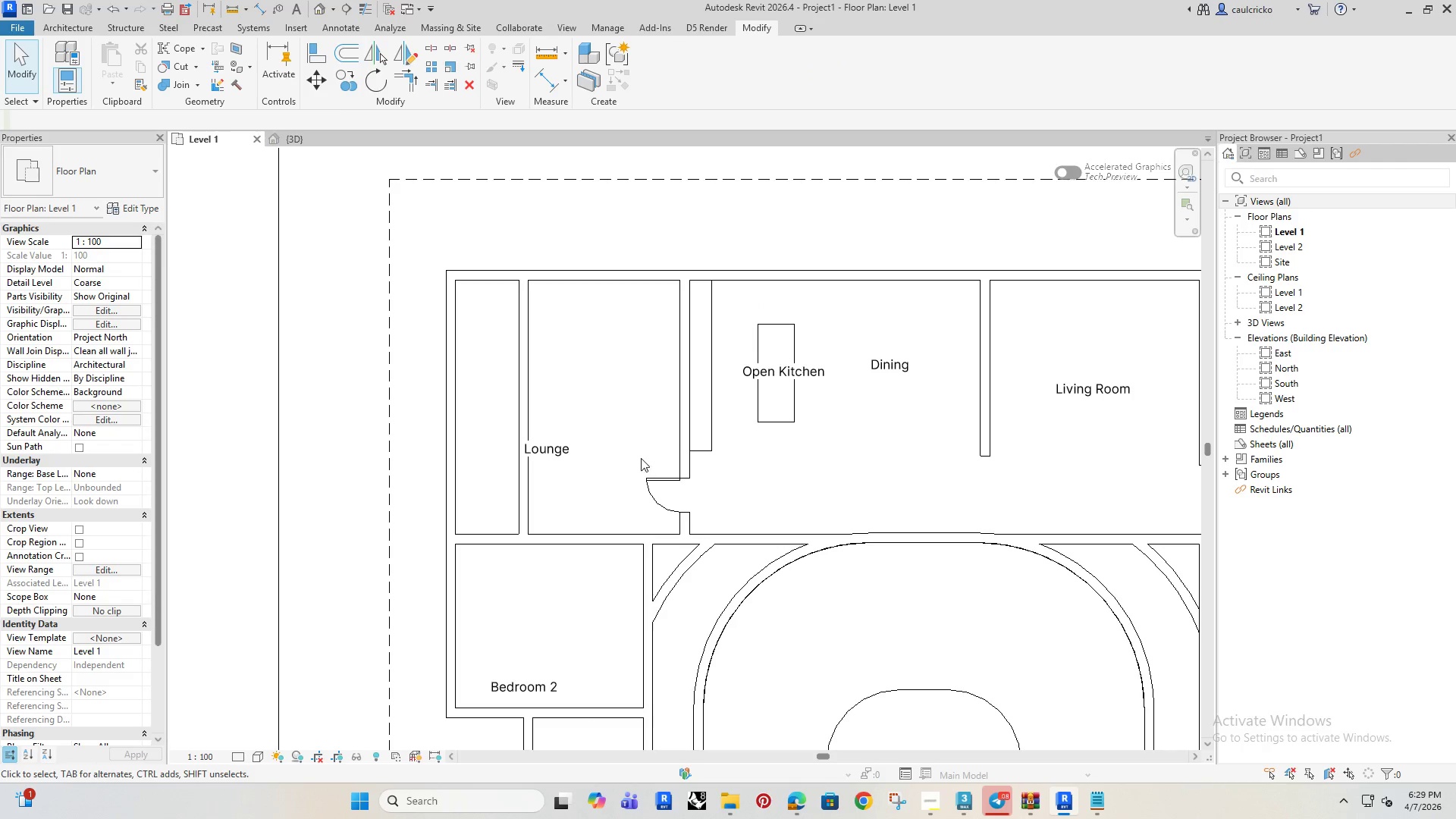 
left_click([529, 443])
 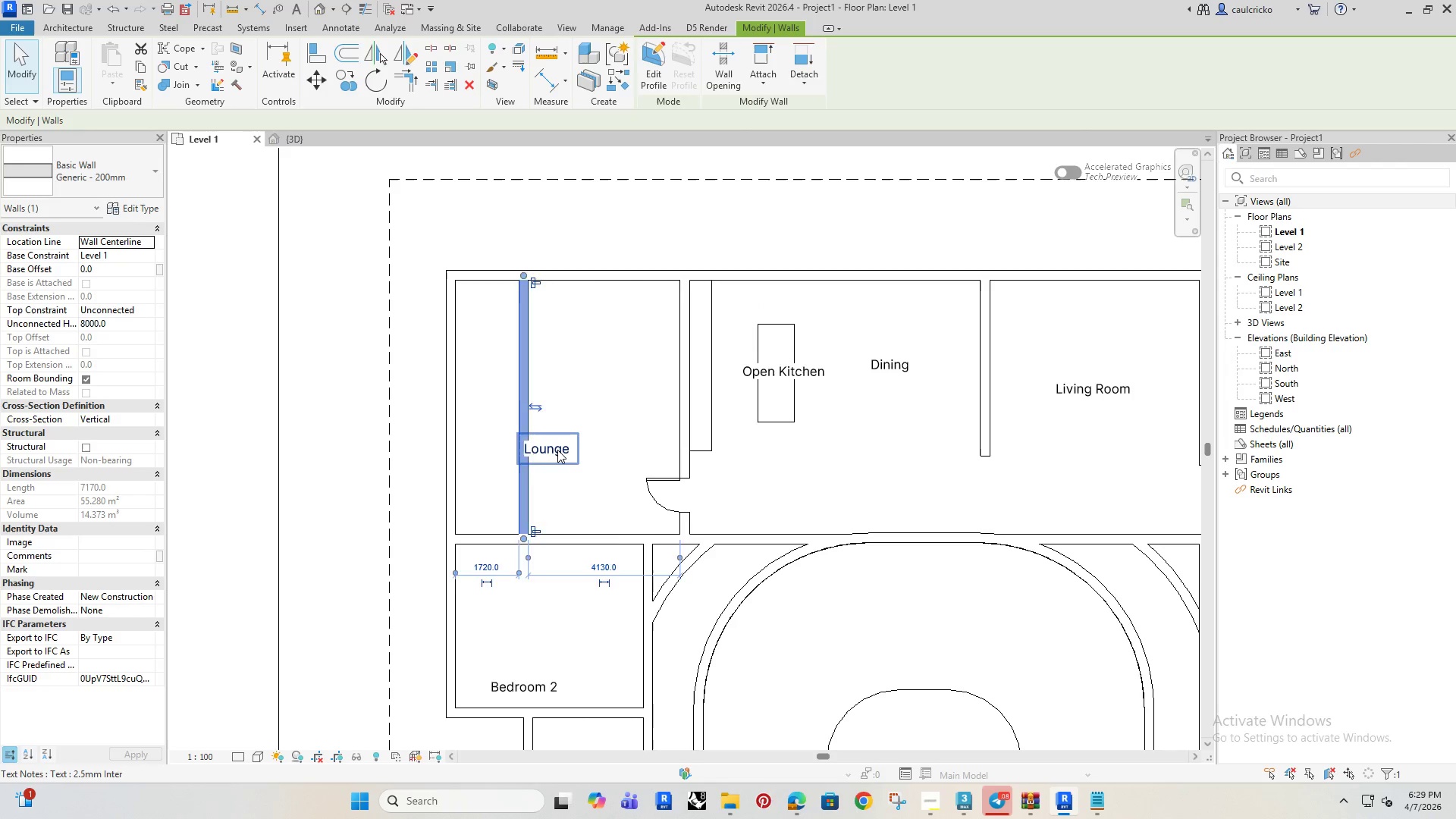 
left_click([557, 450])
 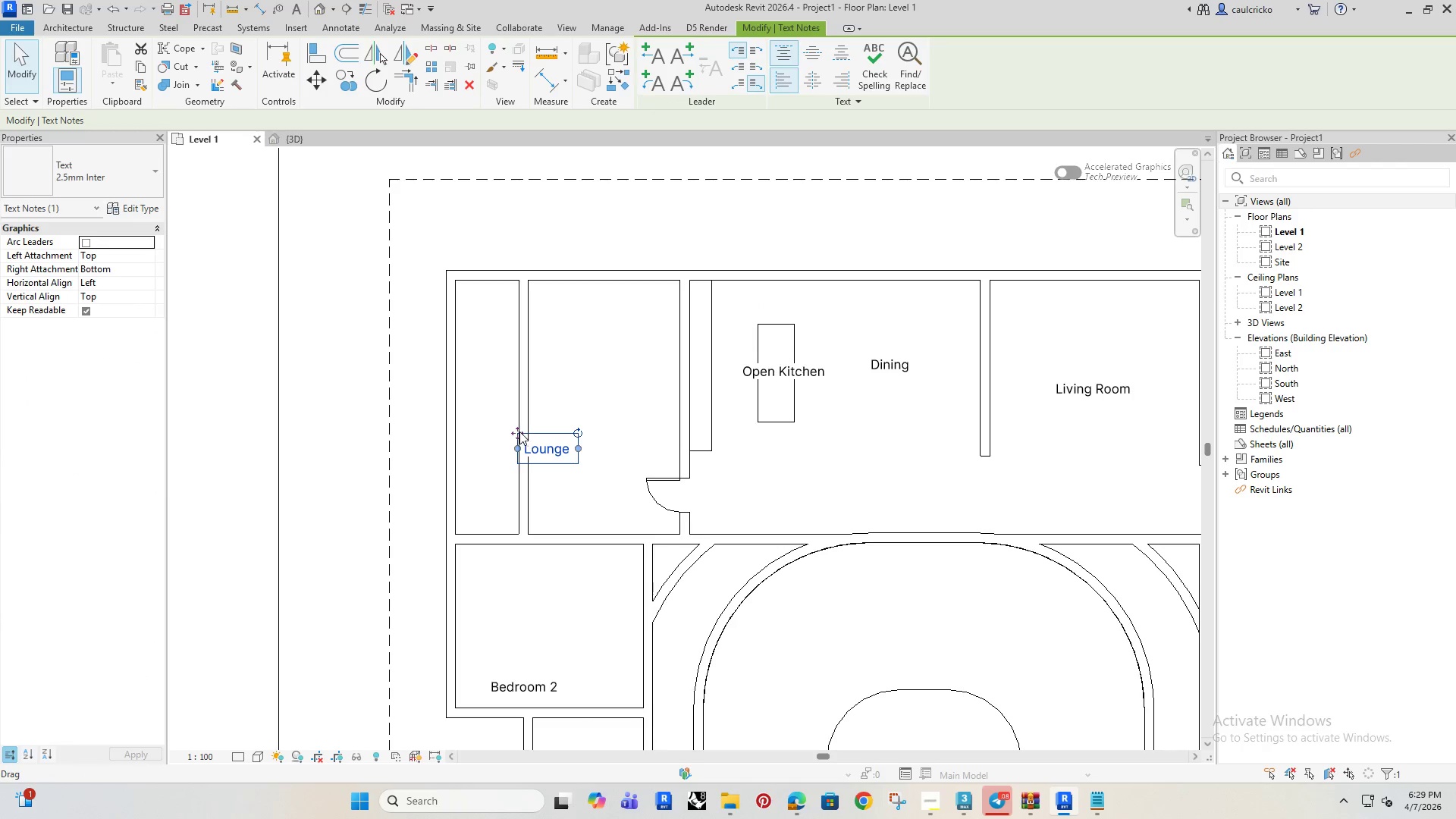 
left_click_drag(start_coordinate=[518, 430], to_coordinate=[589, 397])
 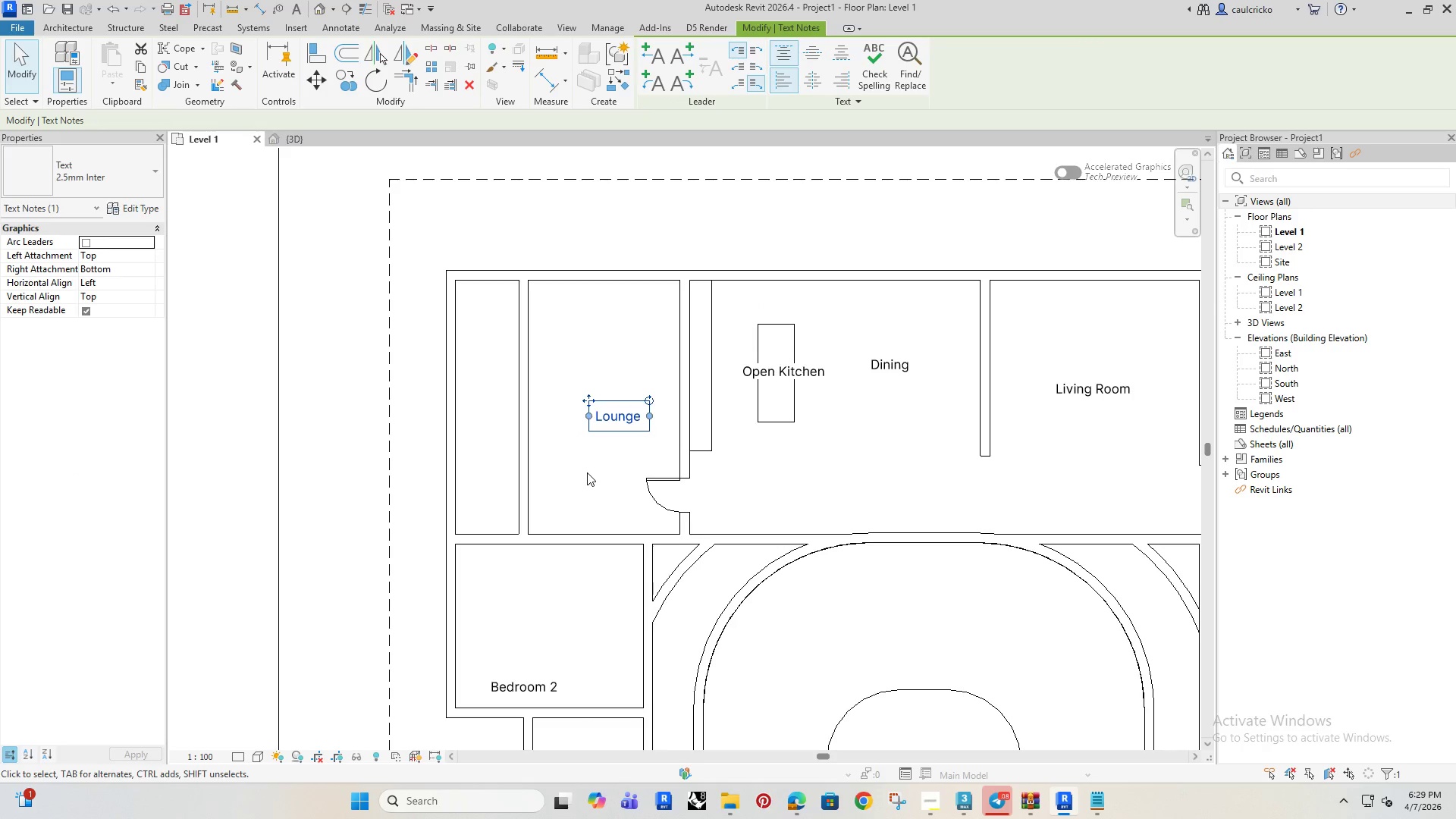 
left_click([587, 472])
 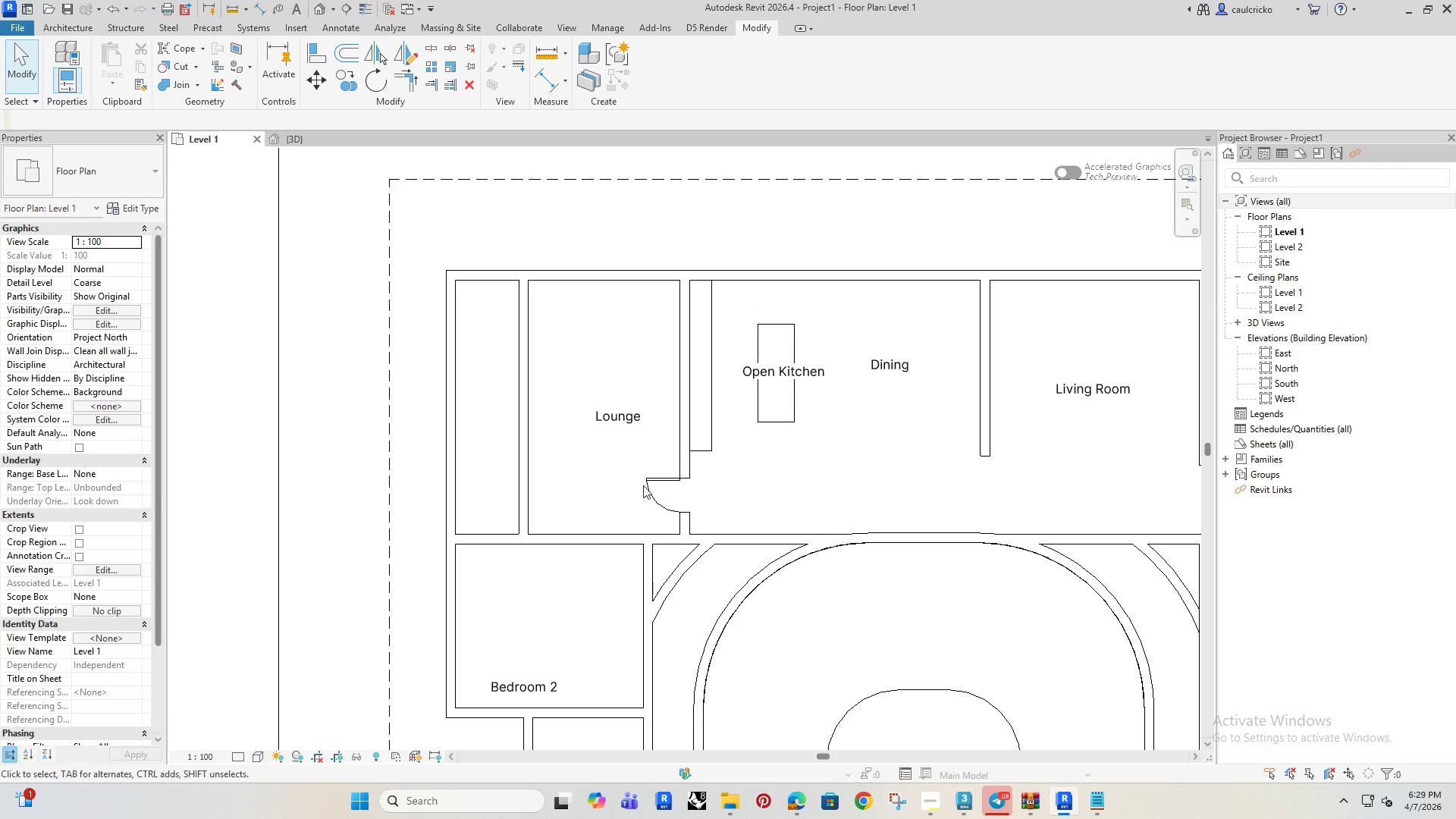 
left_click([645, 485])
 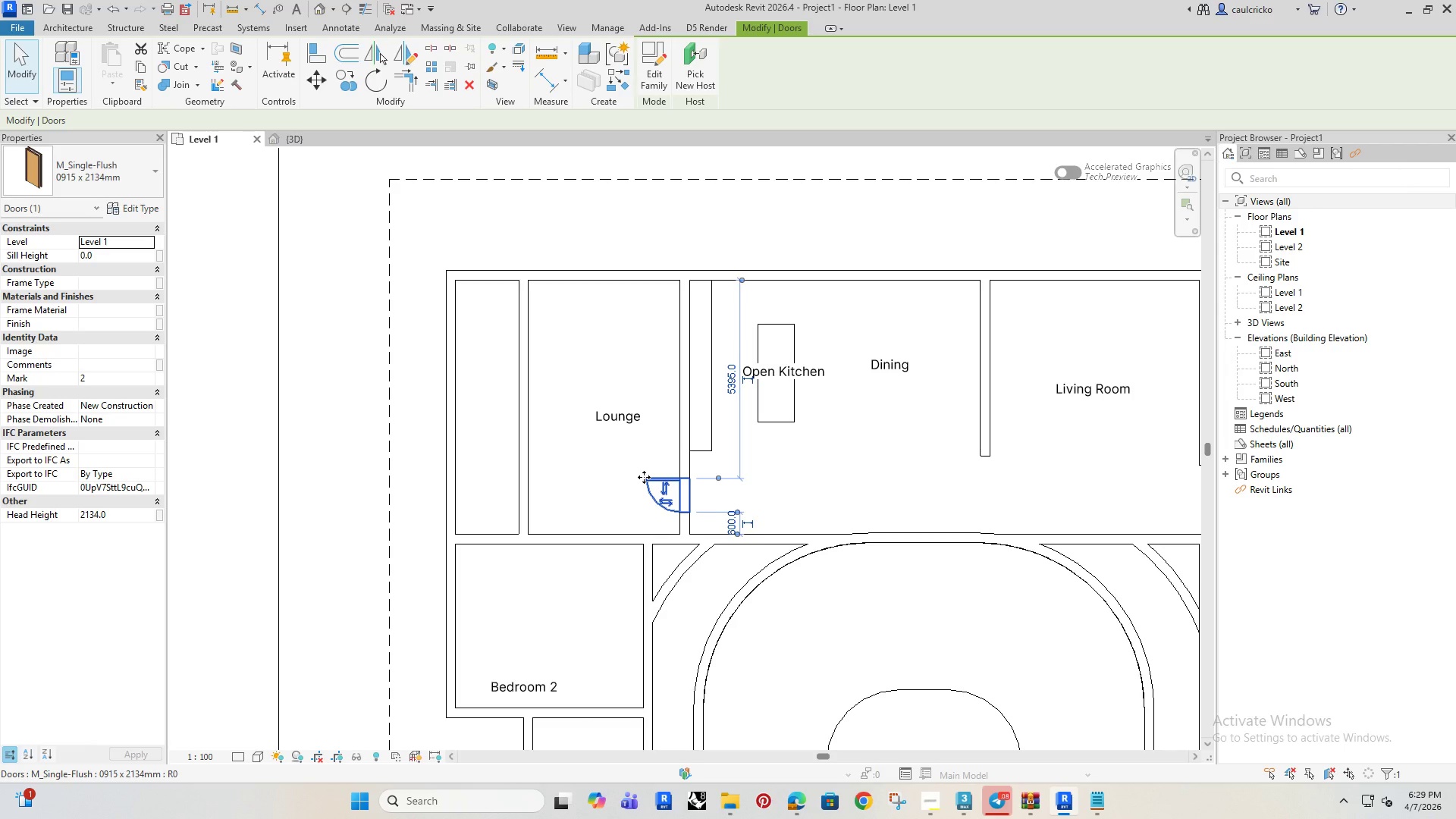 
key(ArrowUp)
 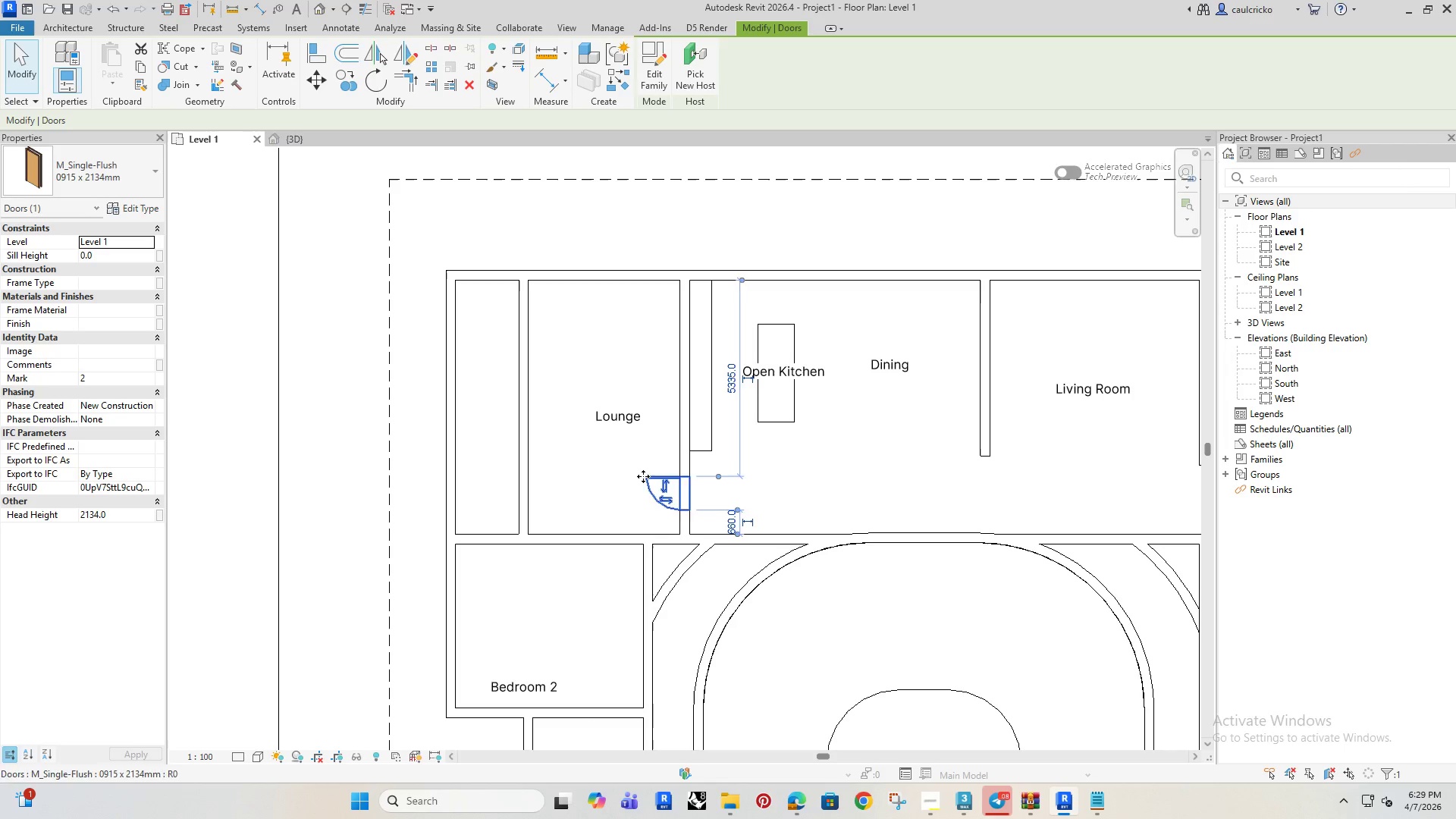 
key(ArrowUp)
 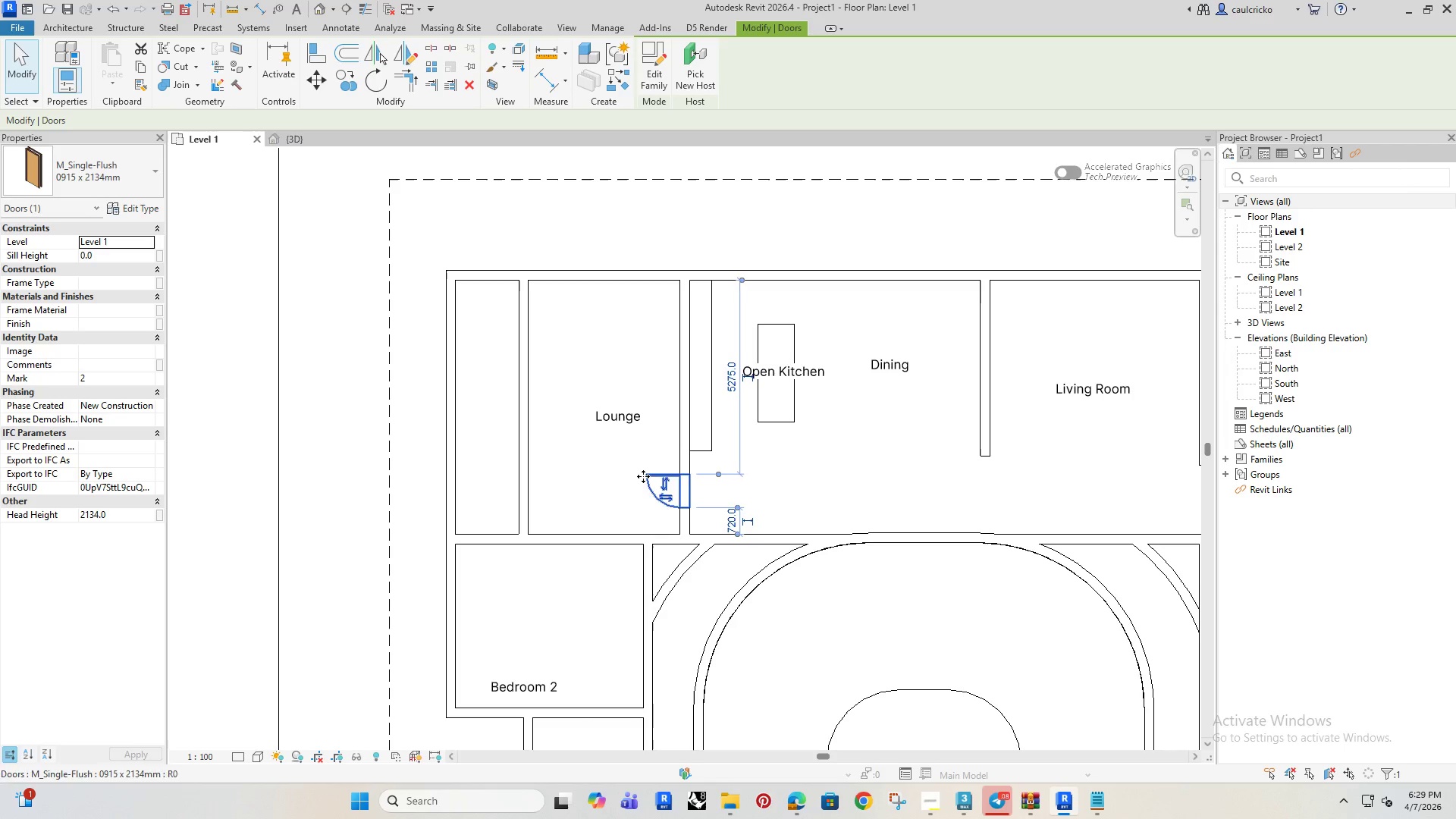 
key(ArrowUp)
 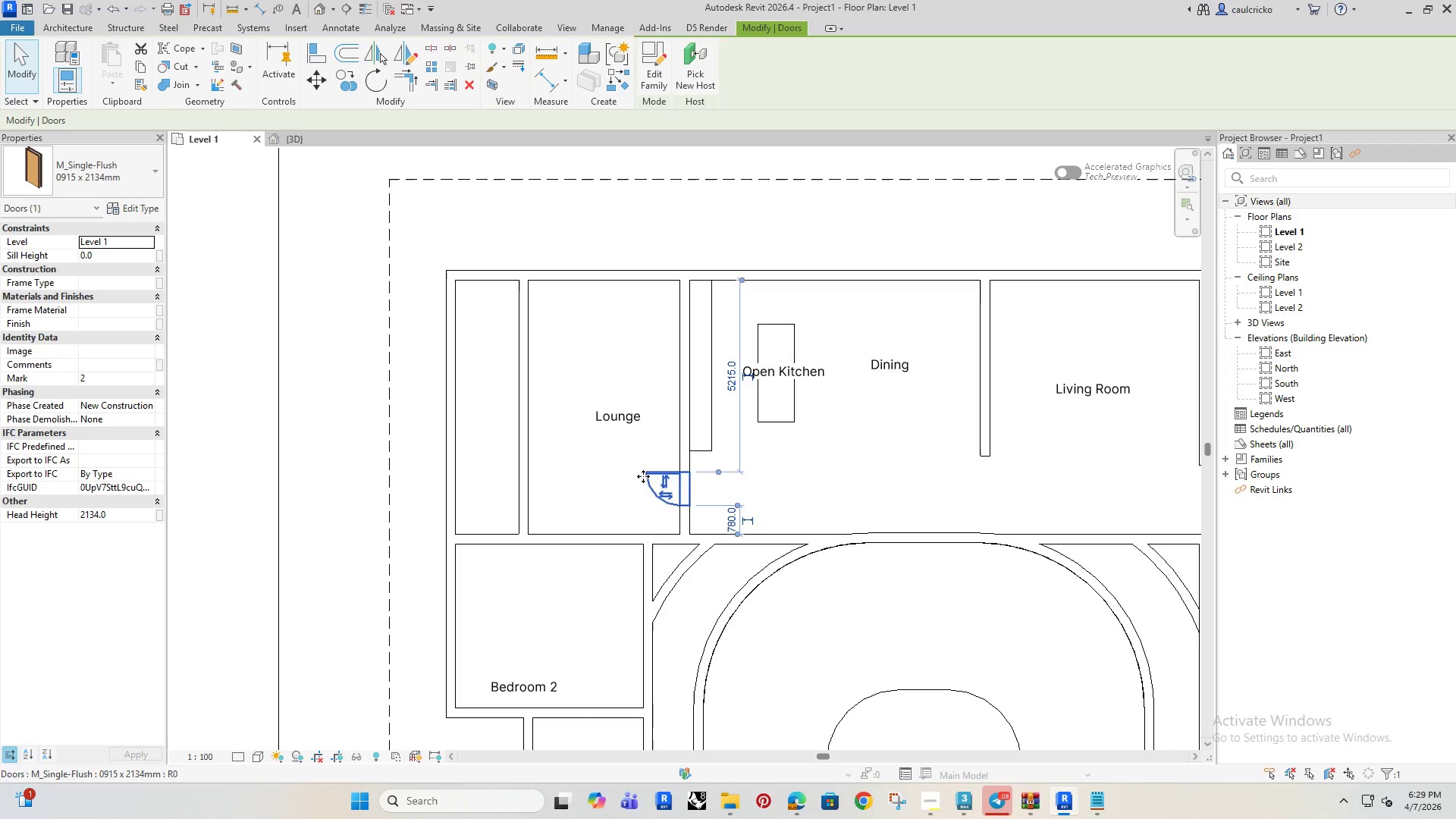 
key(ArrowUp)
 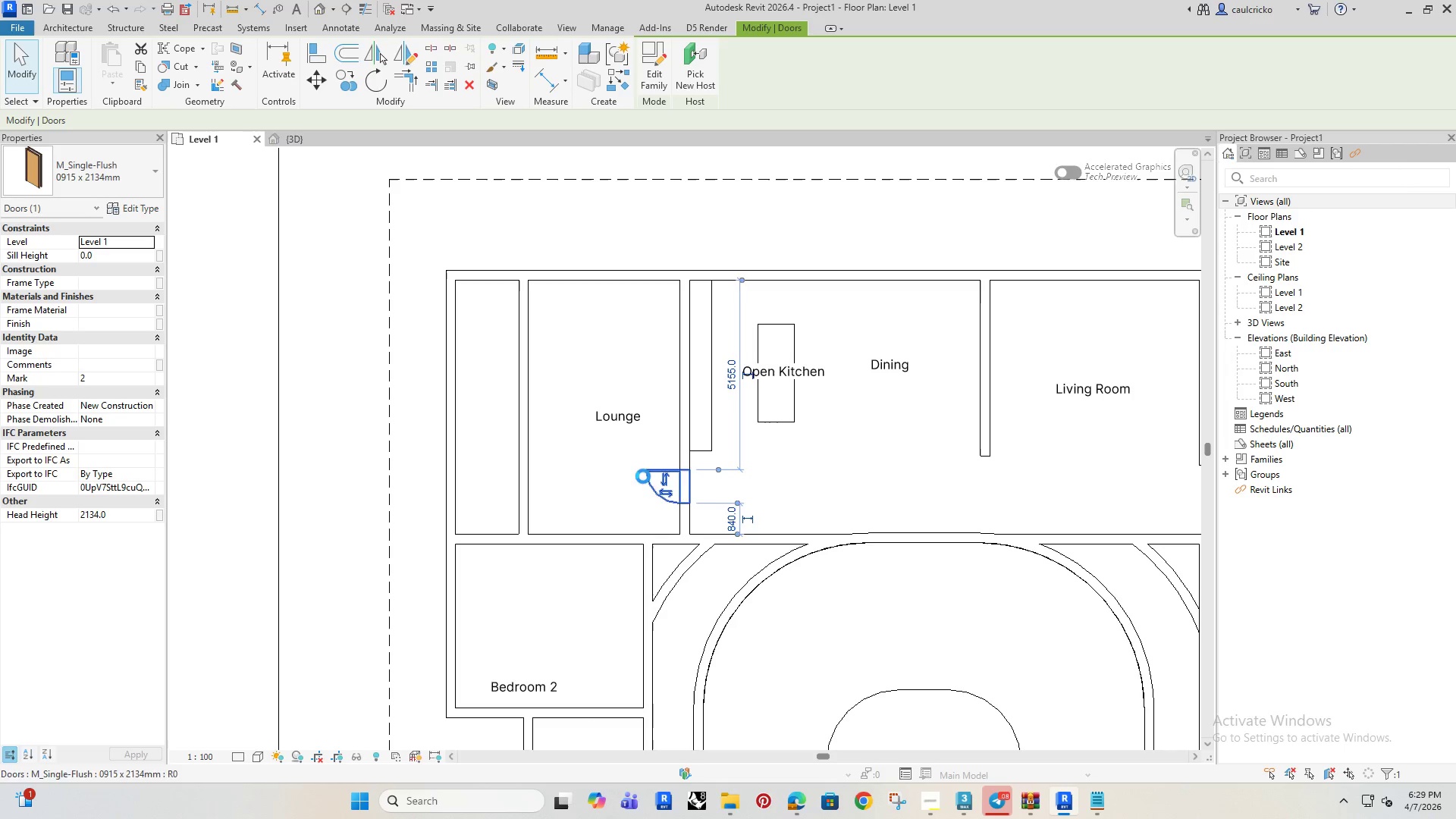 
key(ArrowUp)
 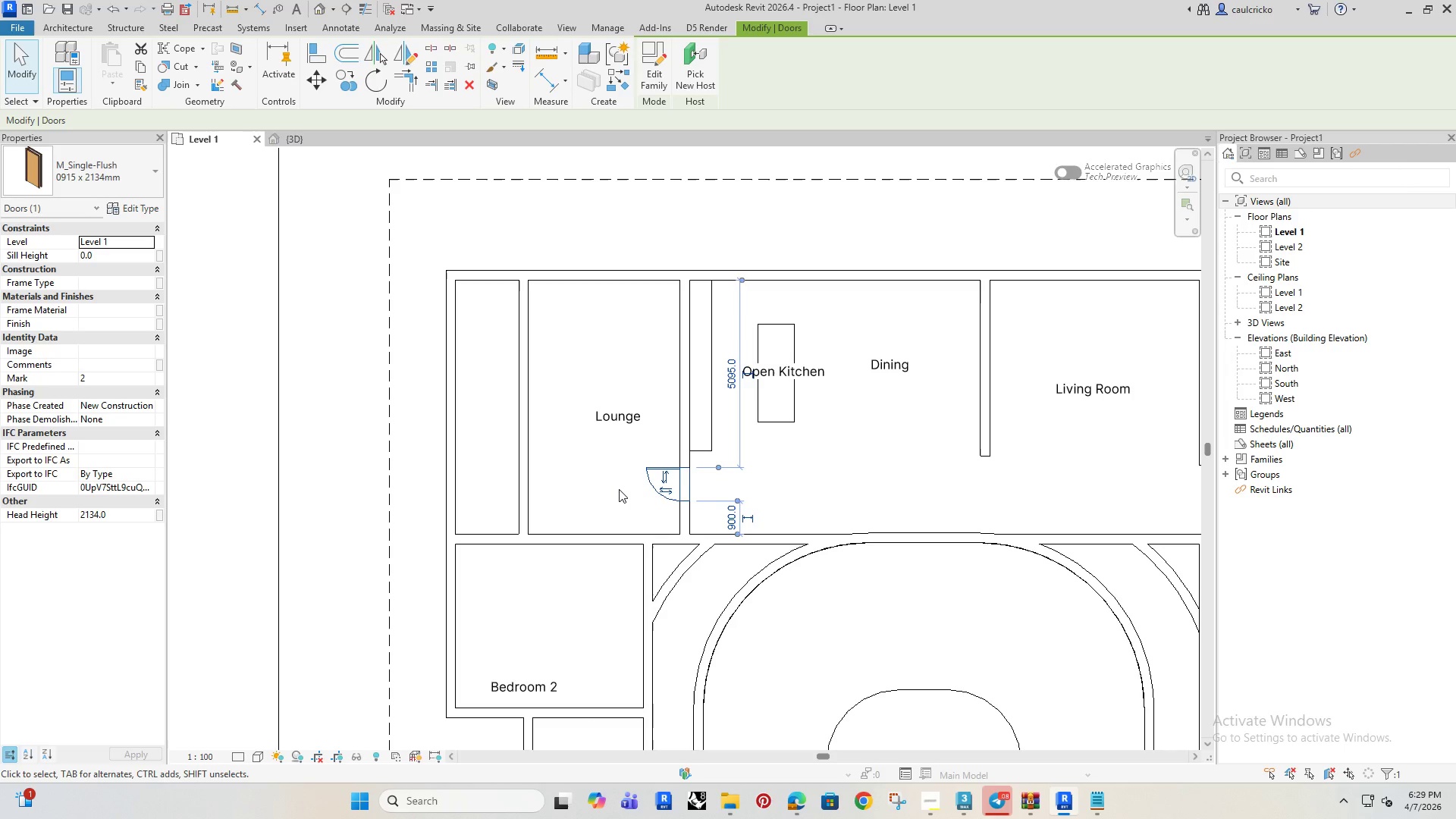 
key(ArrowDown)
 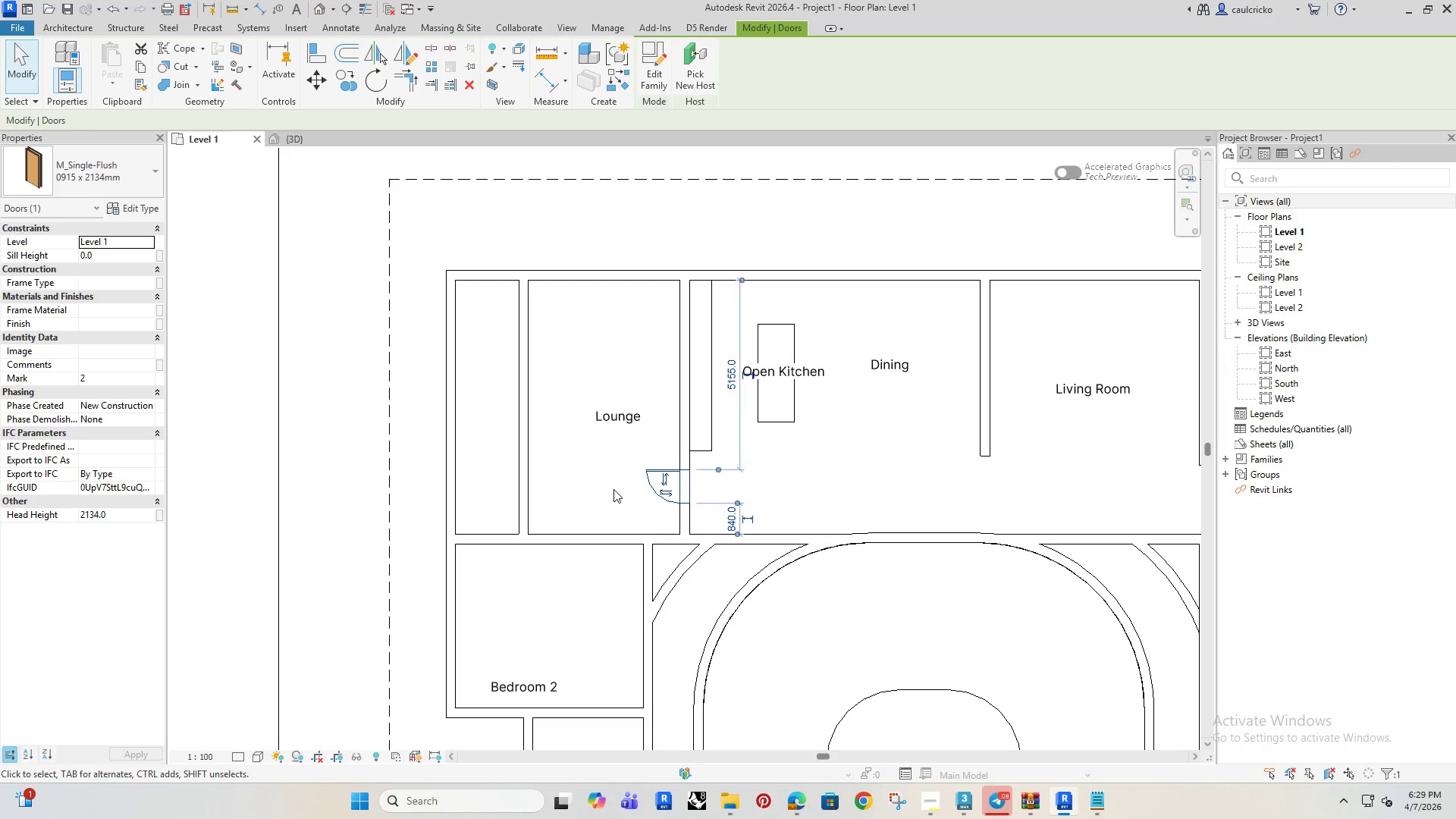 
left_click([610, 488])
 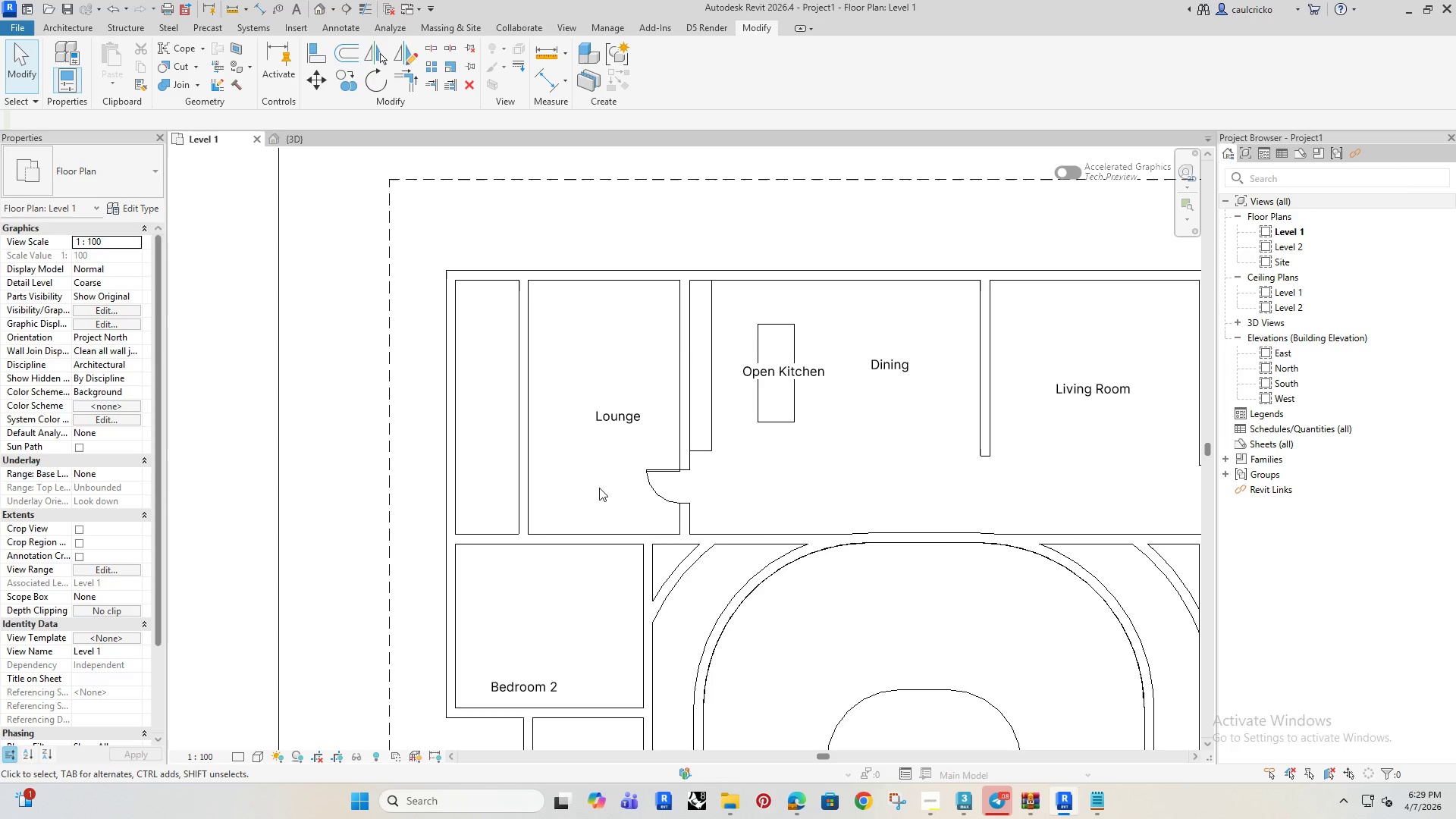 
scroll: coordinate [599, 494], scroll_direction: down, amount: 4.0
 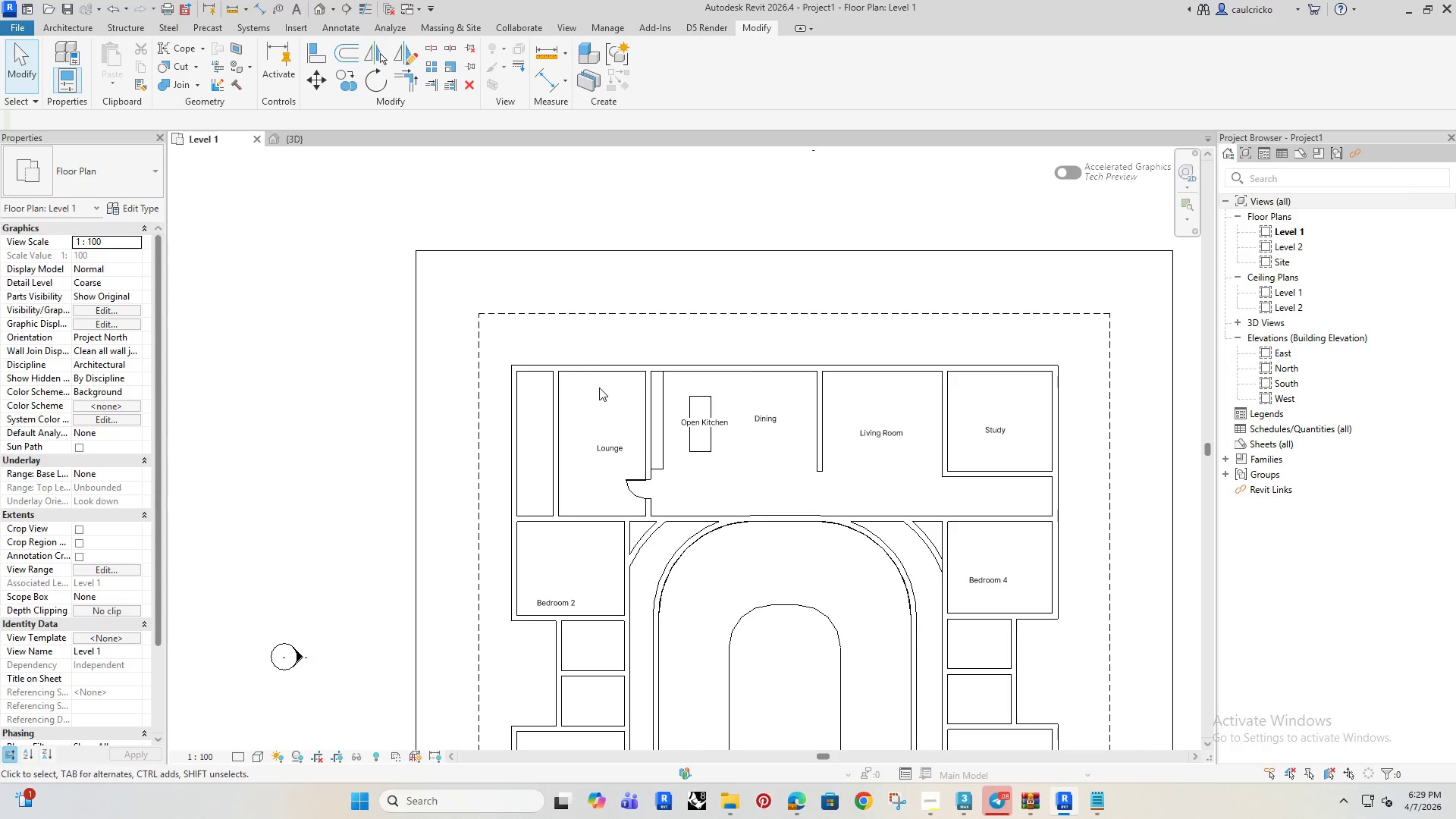 
type(wa)
 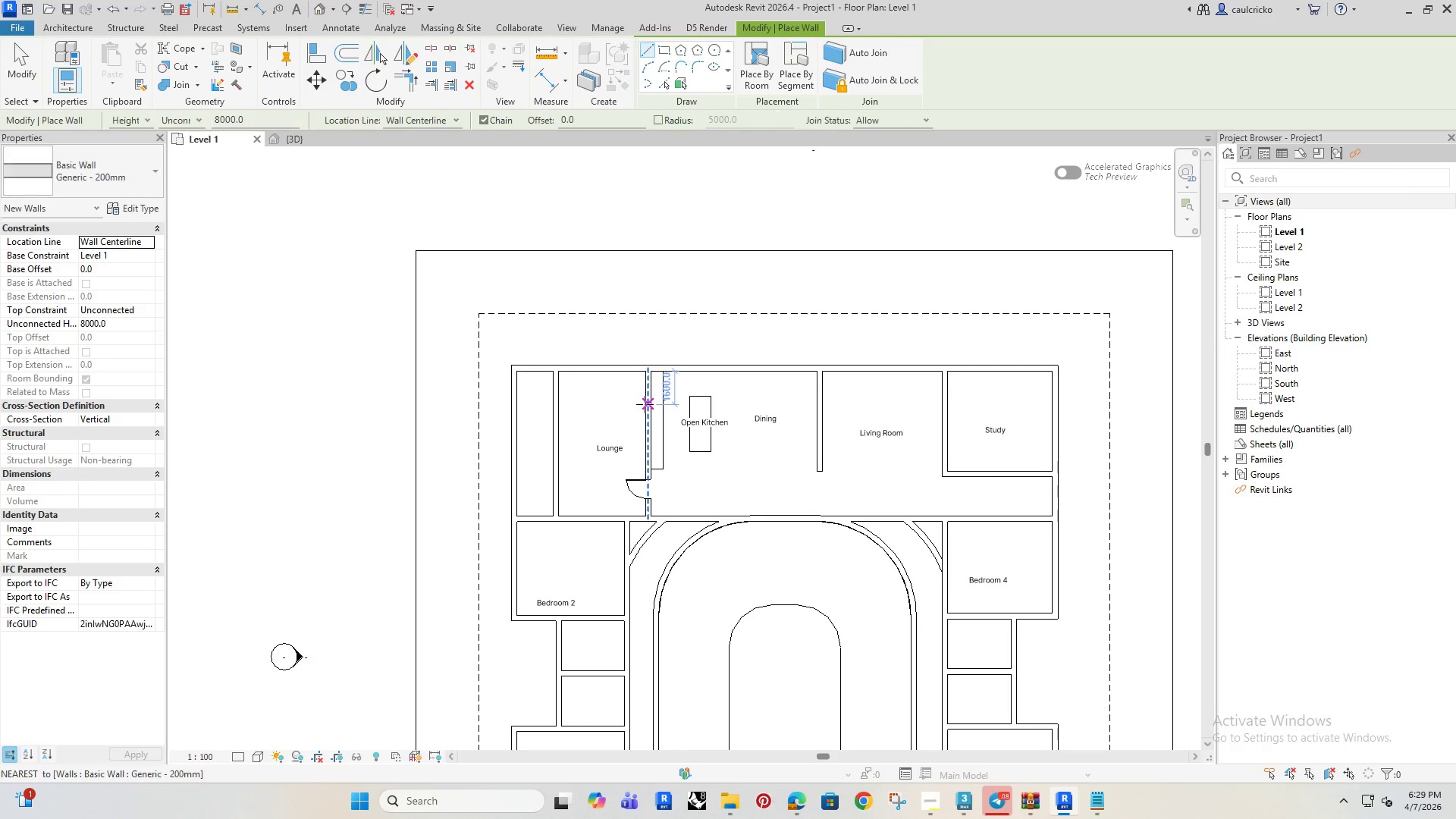 
left_click([645, 404])
 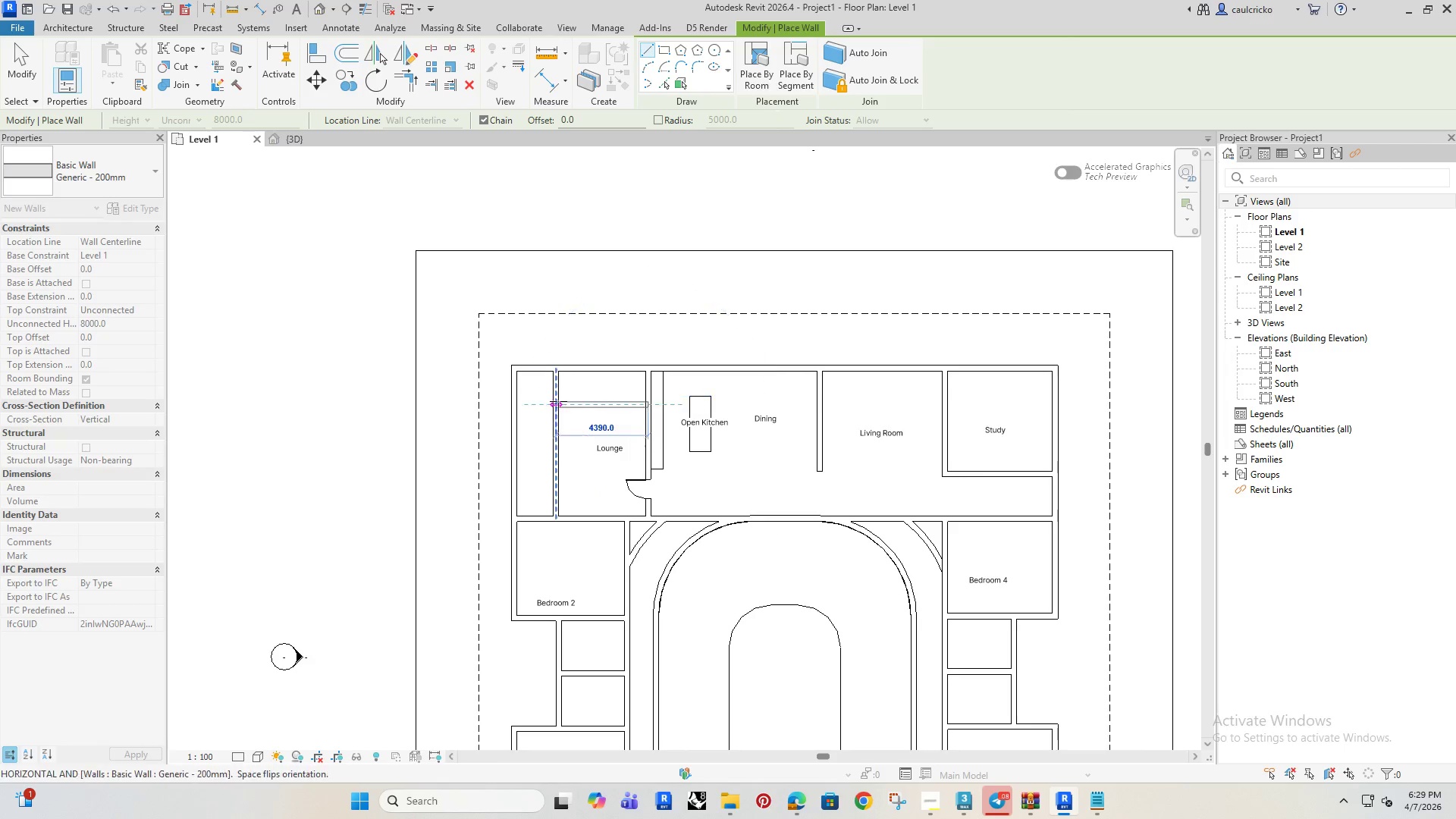 
left_click([558, 401])
 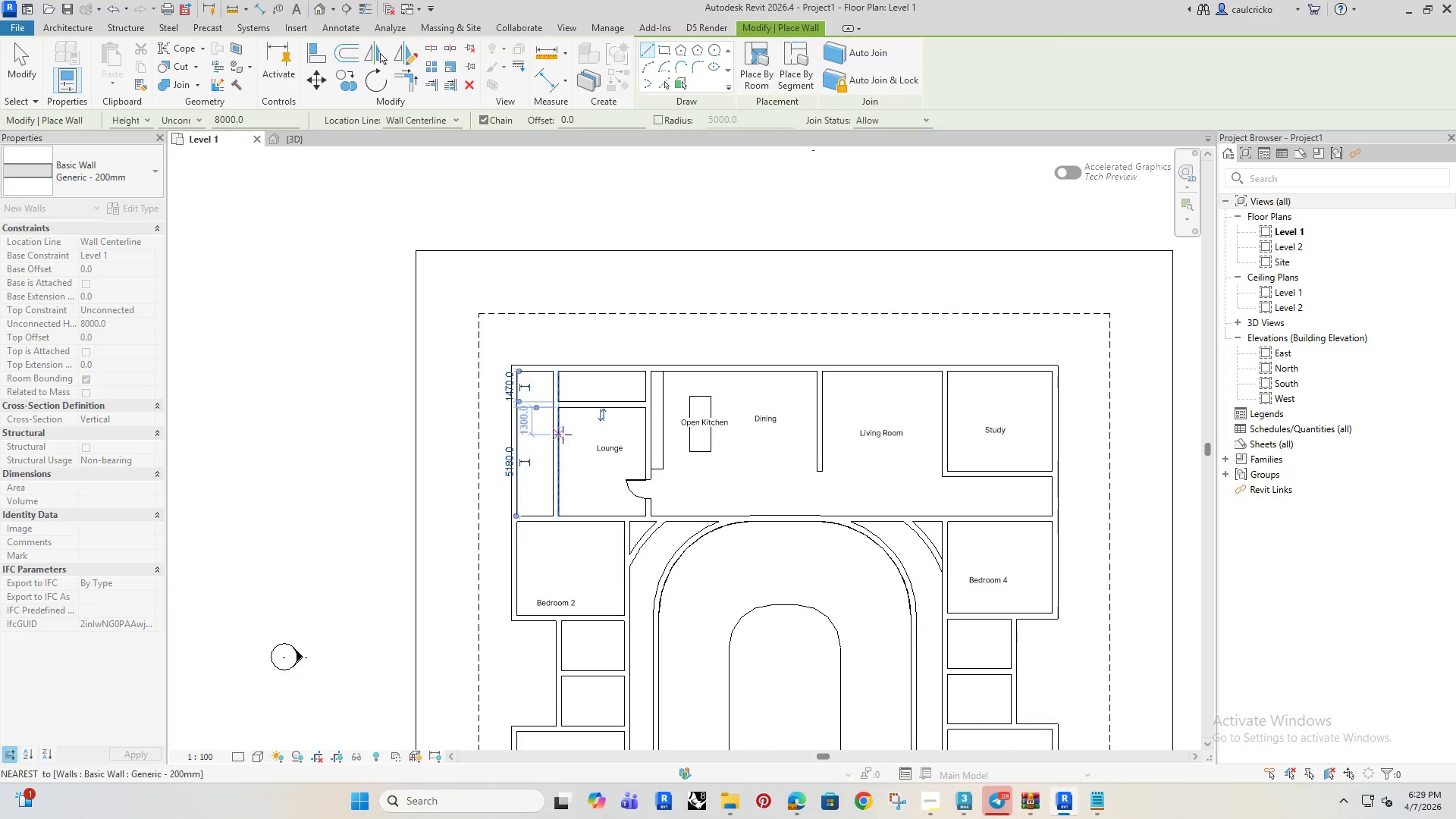 
key(Escape)
 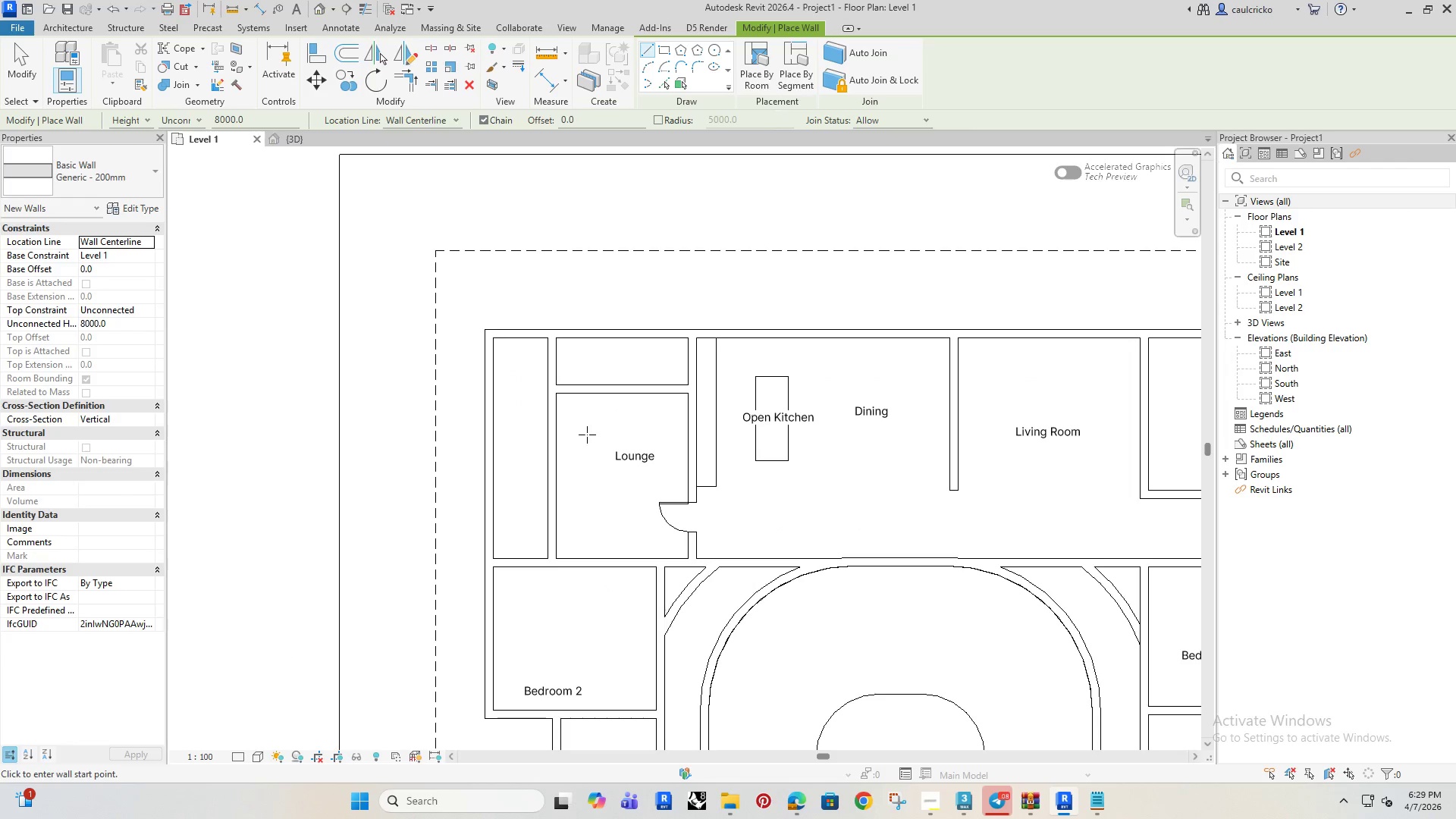 
key(Escape)
 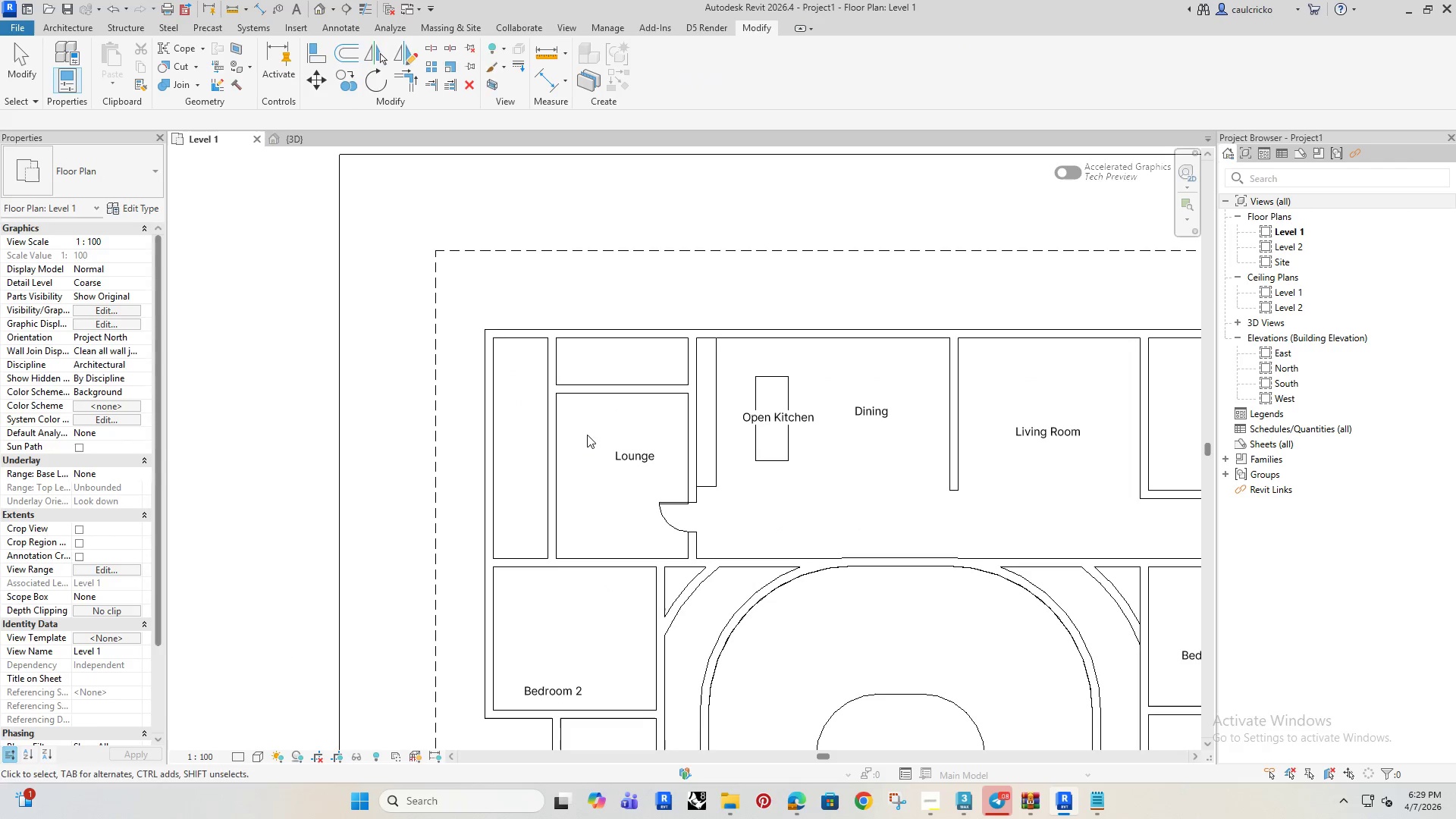 
scroll: coordinate [563, 435], scroll_direction: up, amount: 3.0
 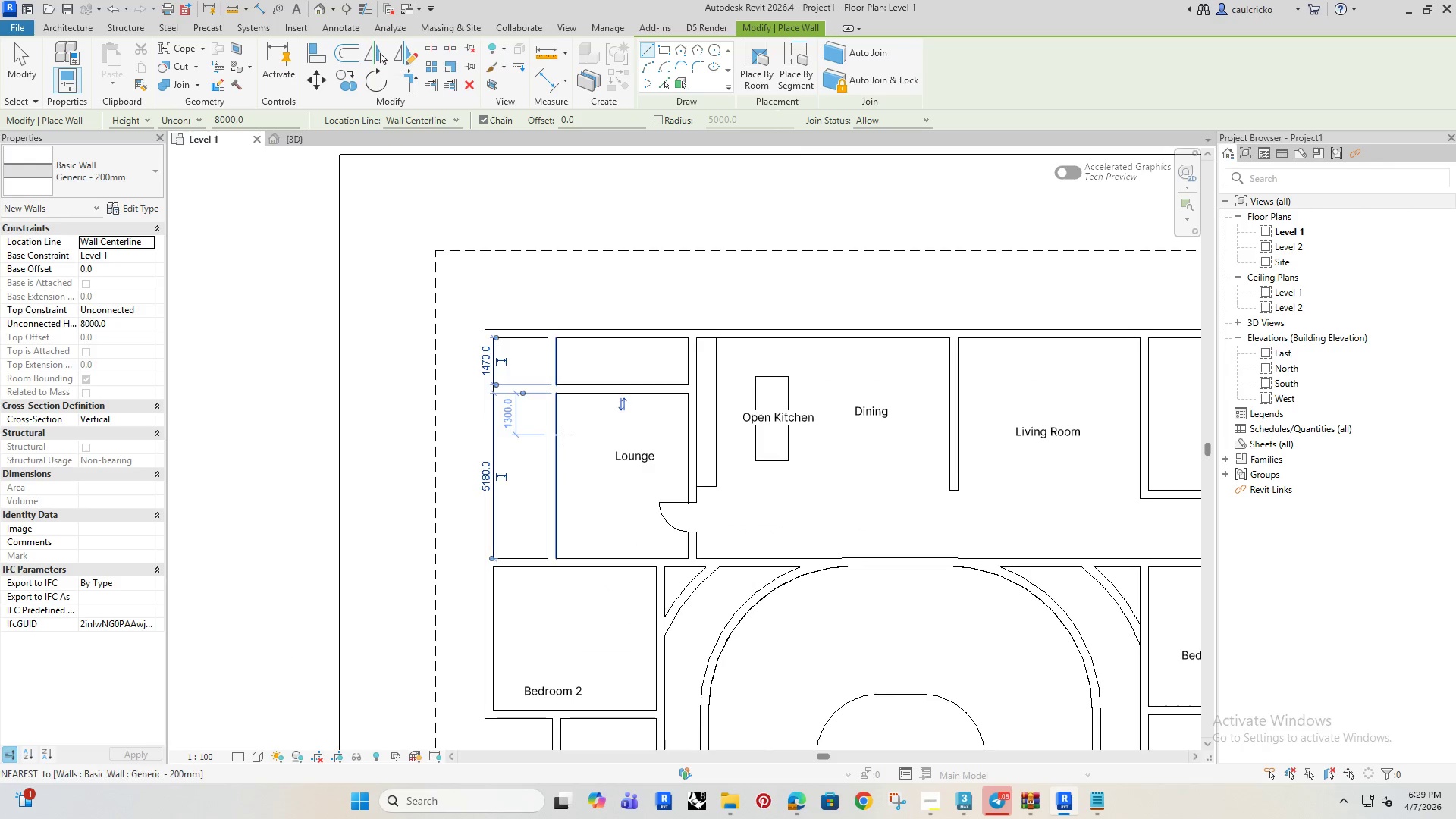 
key(Escape)
 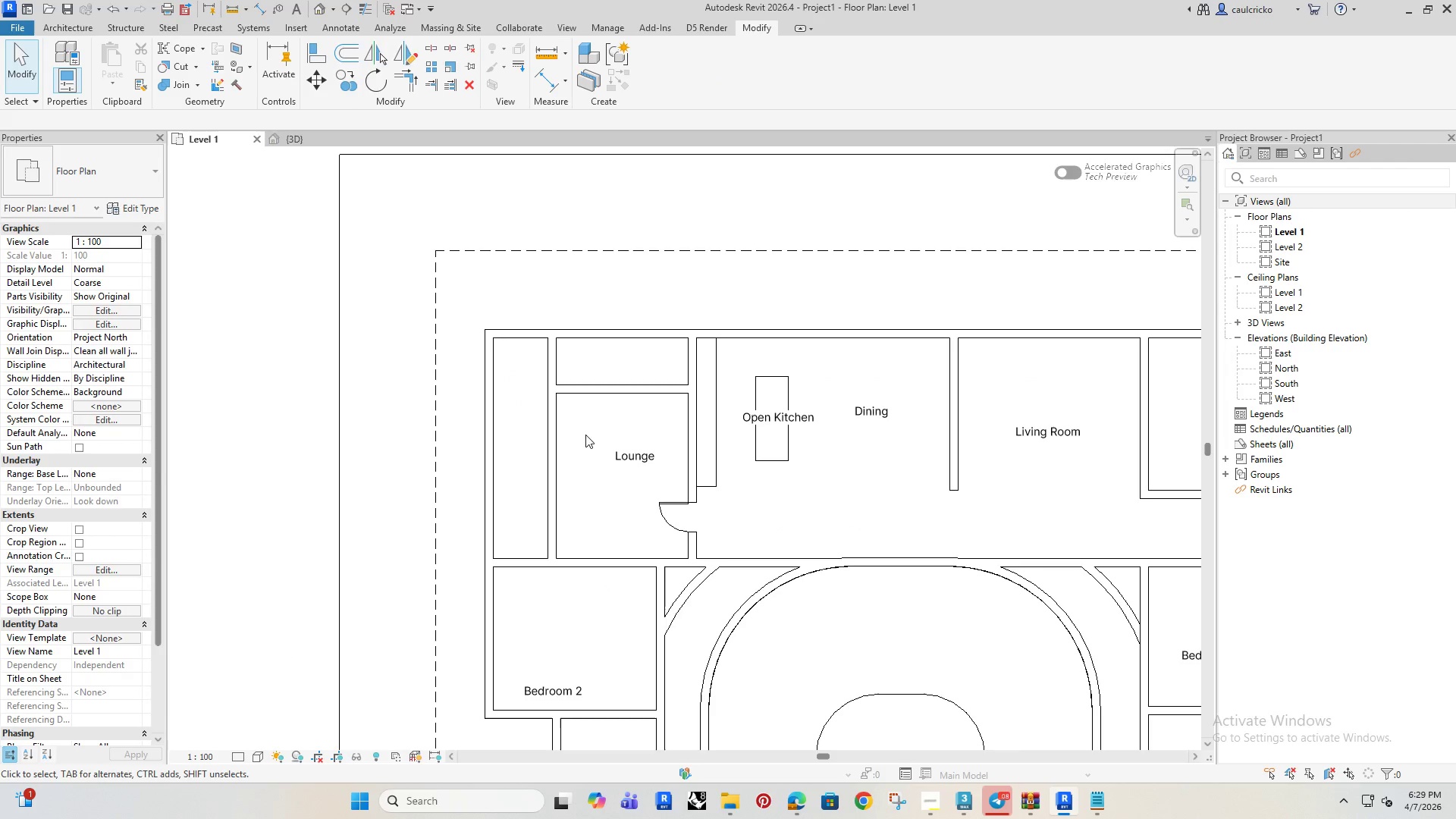 
scroll: coordinate [585, 435], scroll_direction: up, amount: 3.0
 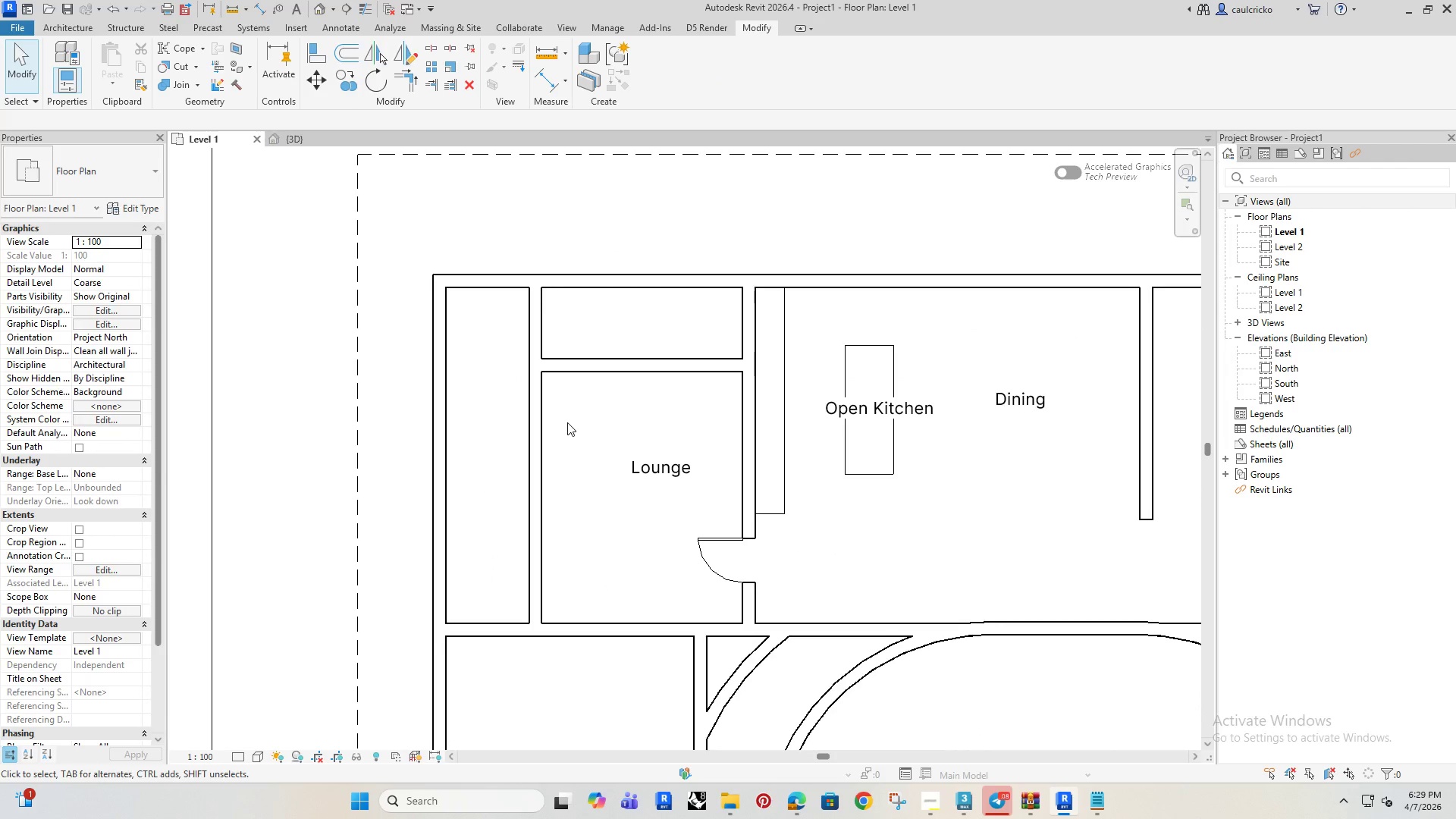 
type(tr)
 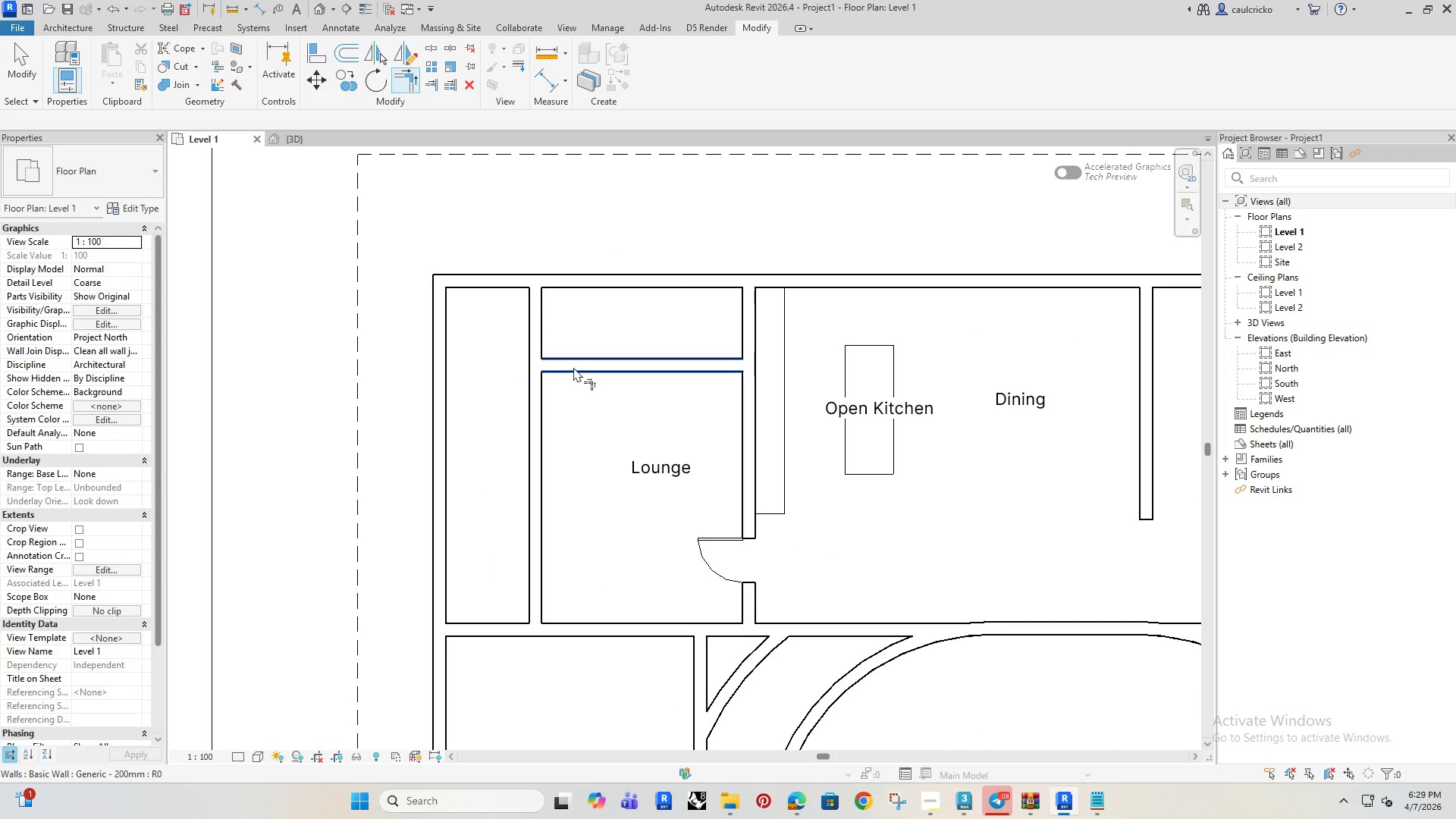 
left_click_drag(start_coordinate=[573, 367], to_coordinate=[568, 368])
 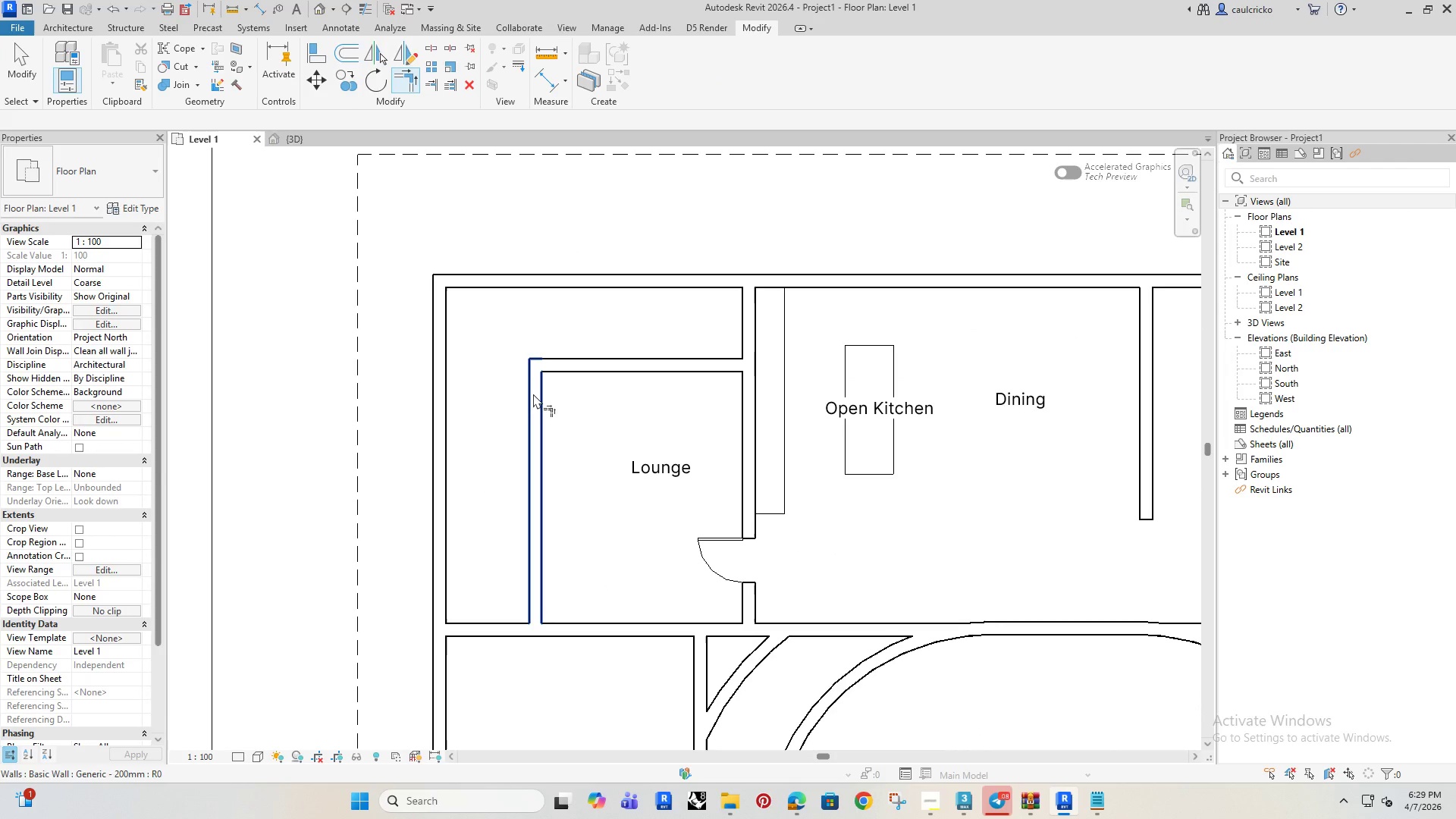 
double_click([533, 394])
 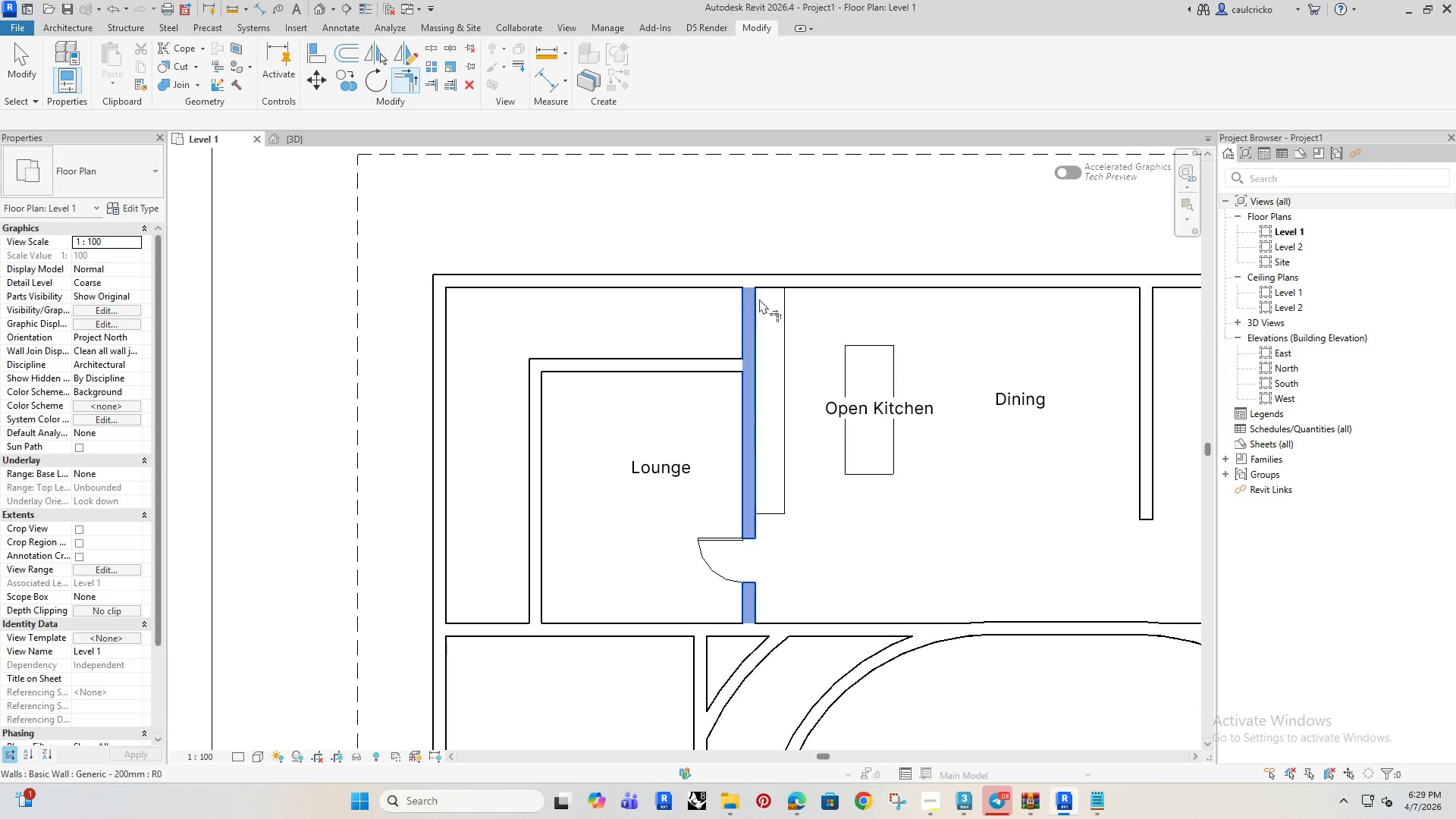 
double_click([776, 290])
 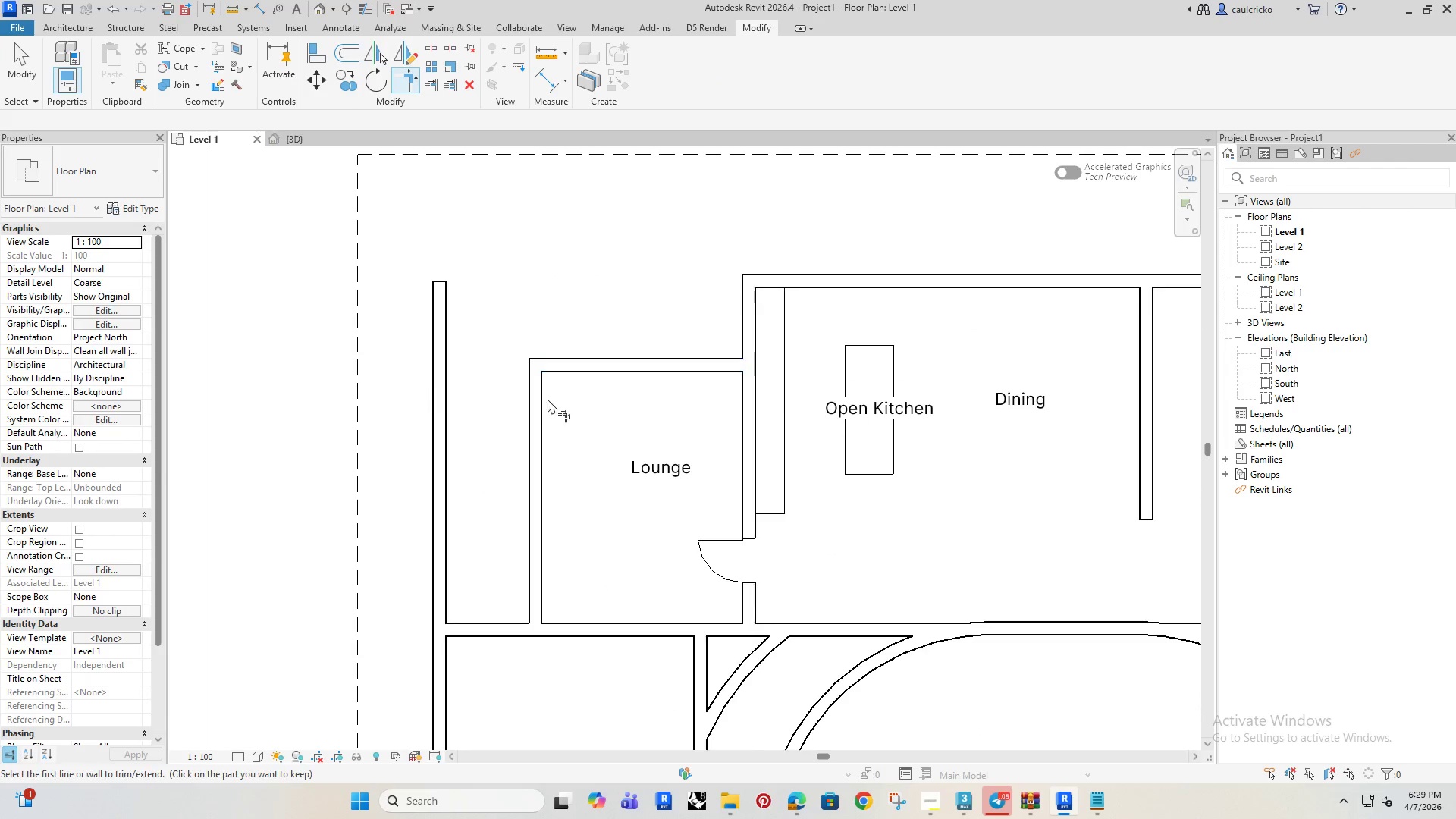 
scroll: coordinate [539, 403], scroll_direction: down, amount: 4.0
 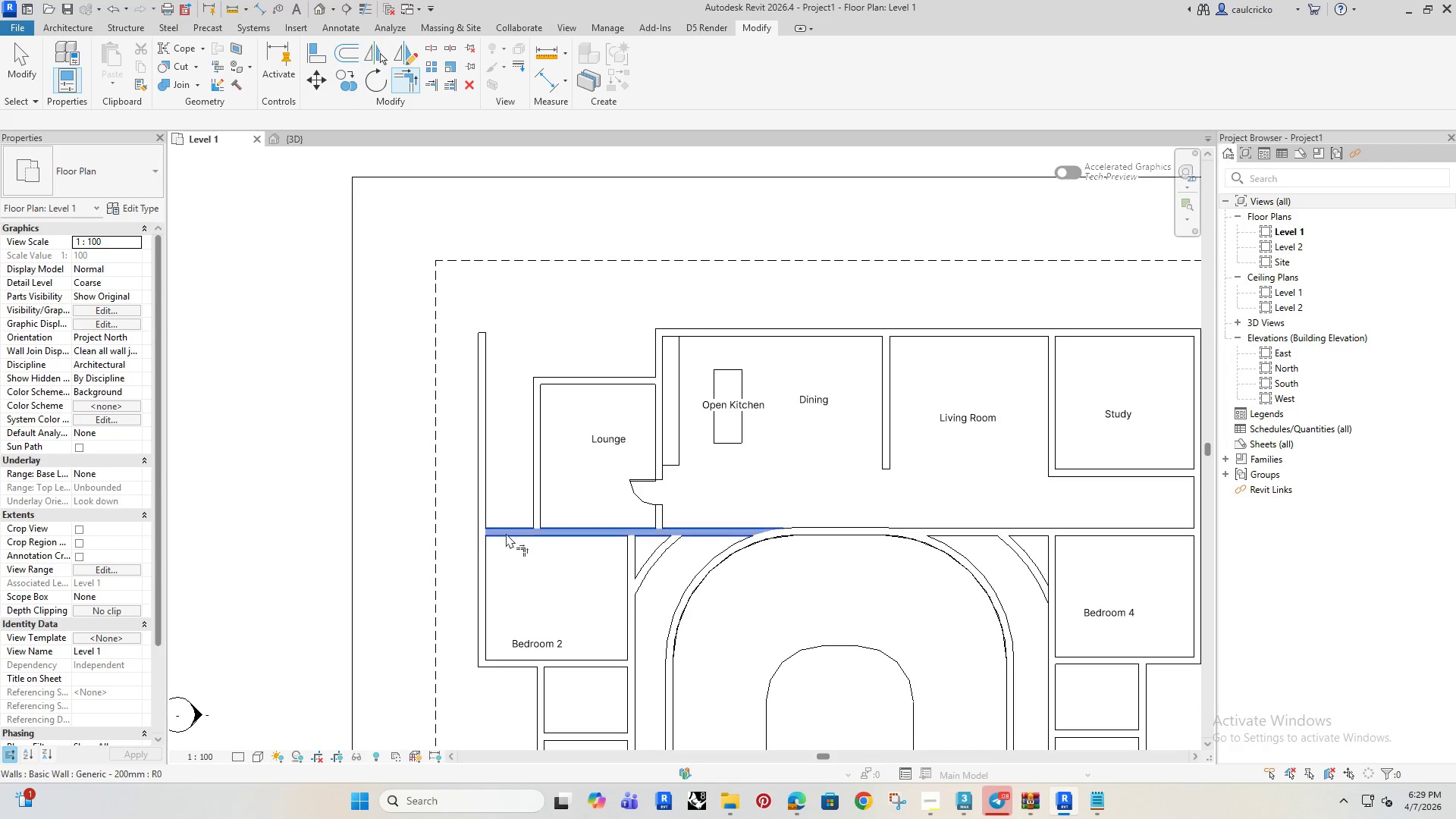 
double_click([485, 539])
 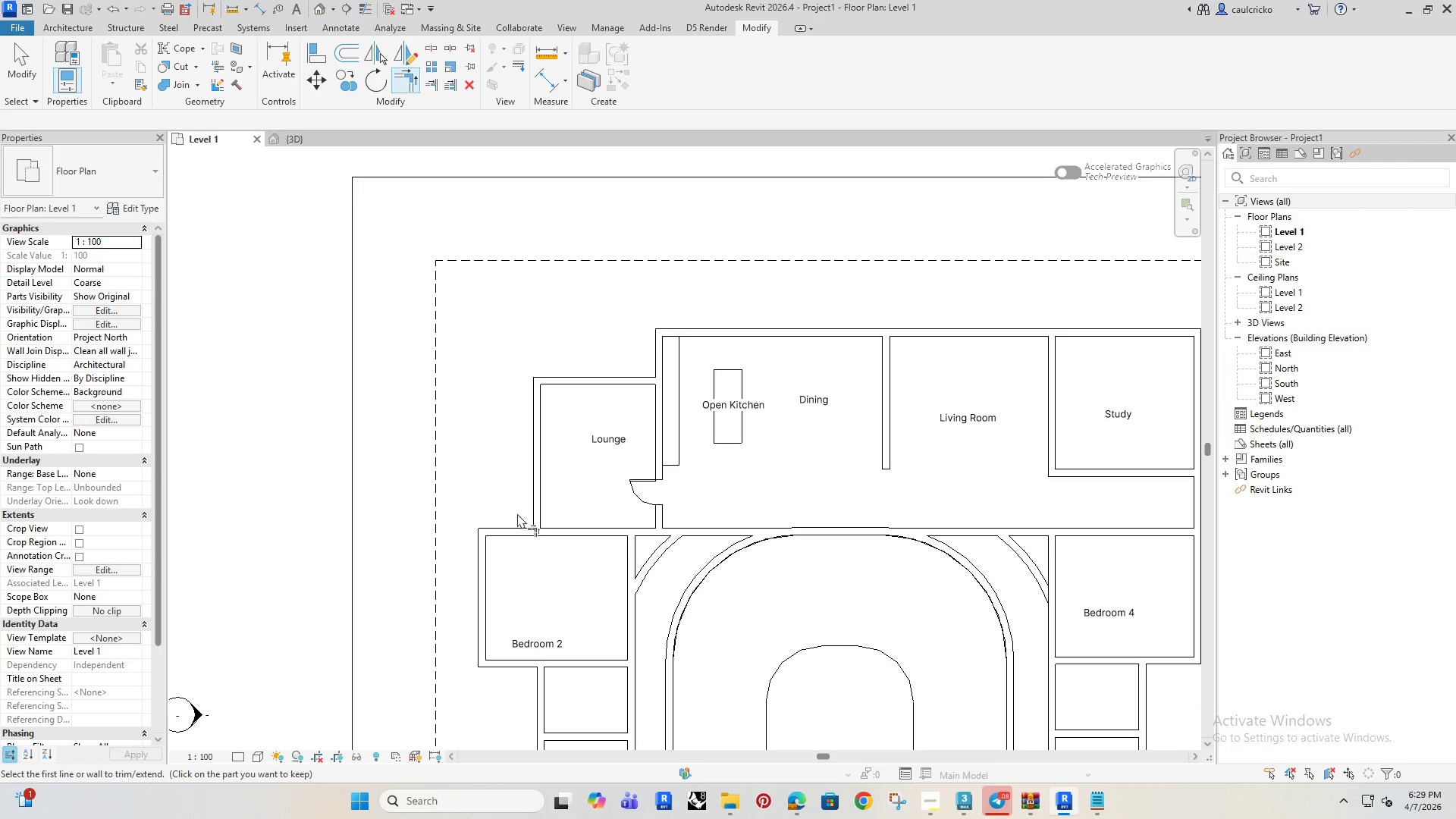 
key(Escape)
 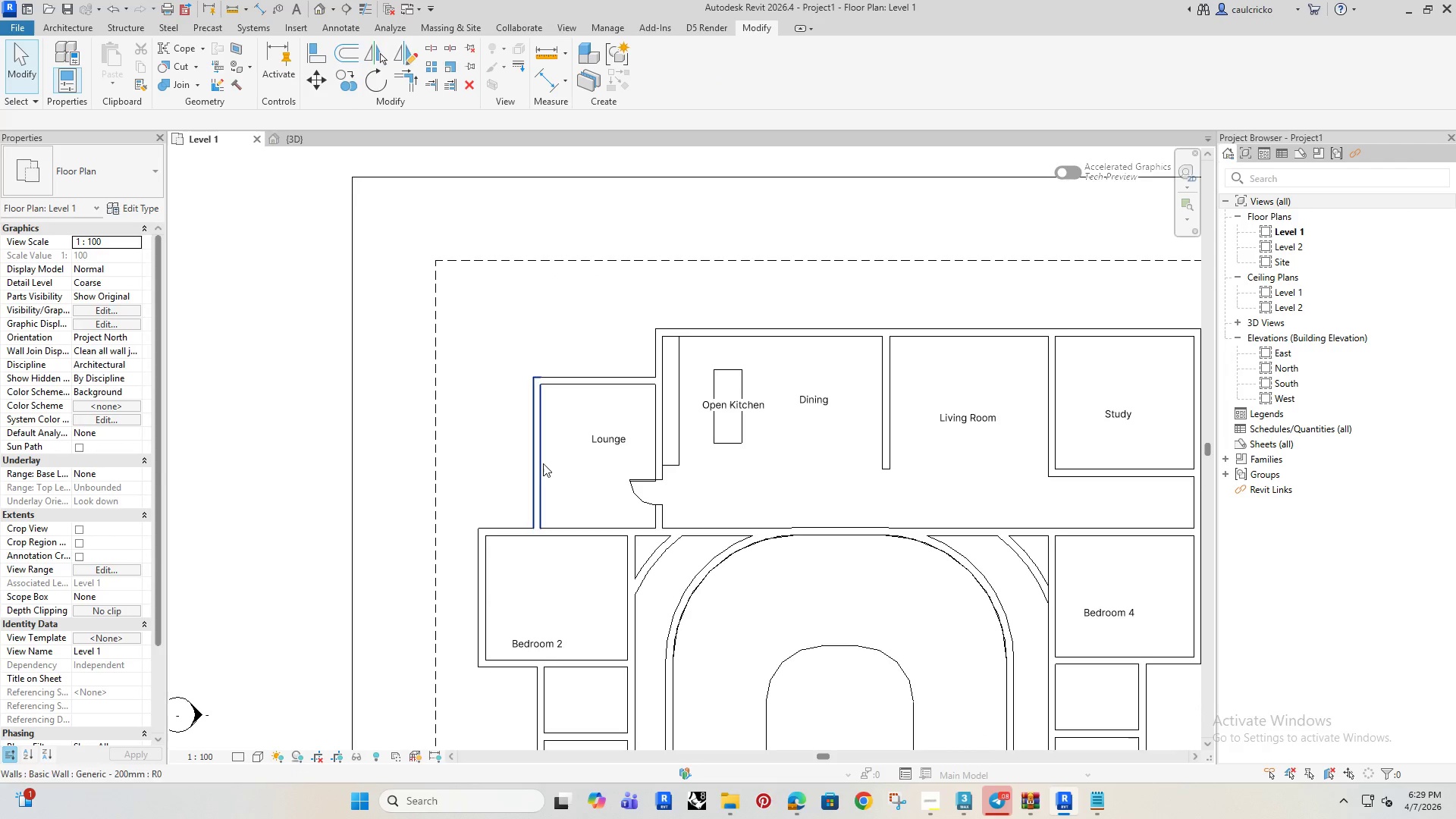 
key(Escape)
 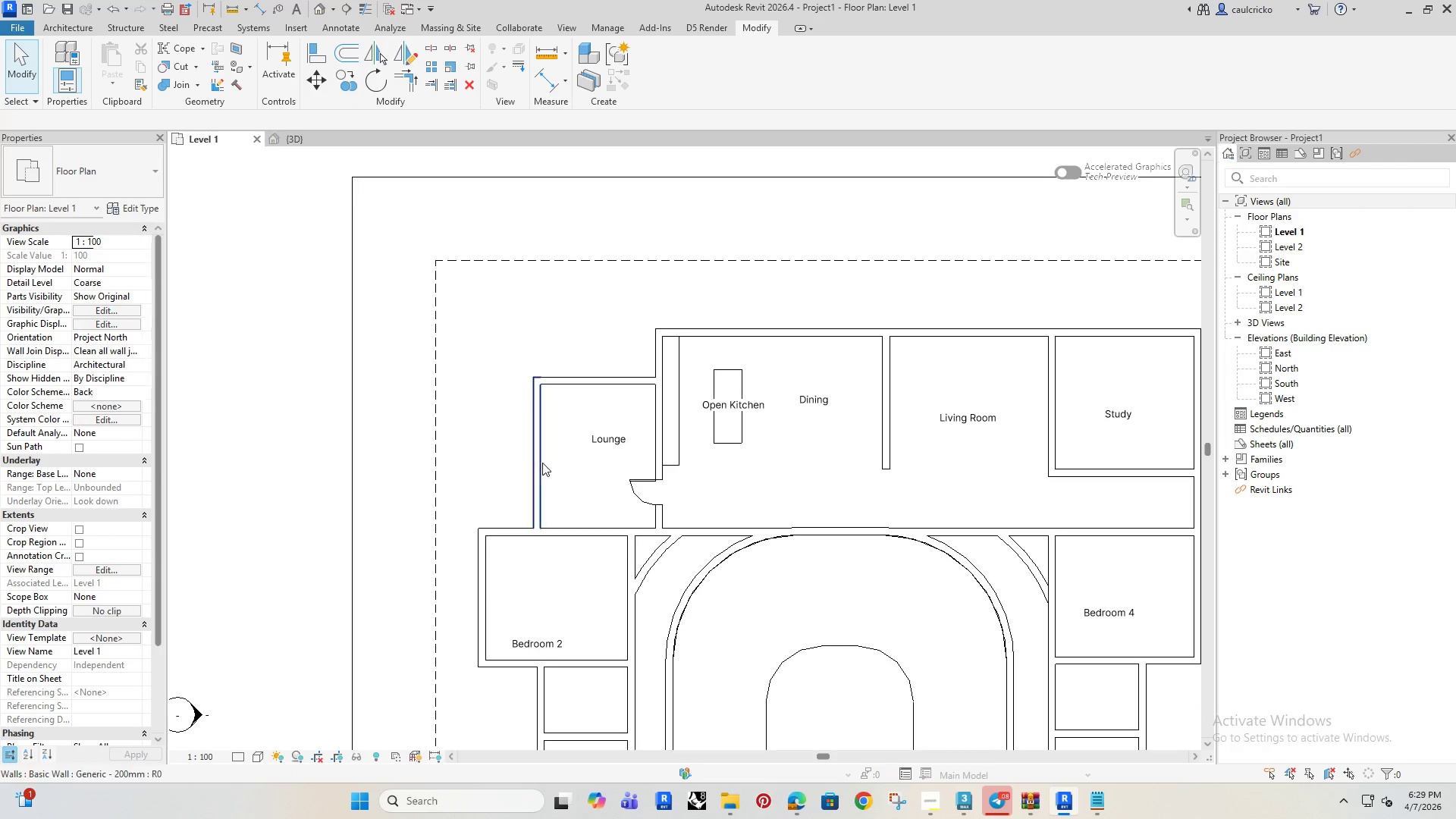 
left_click([542, 463])
 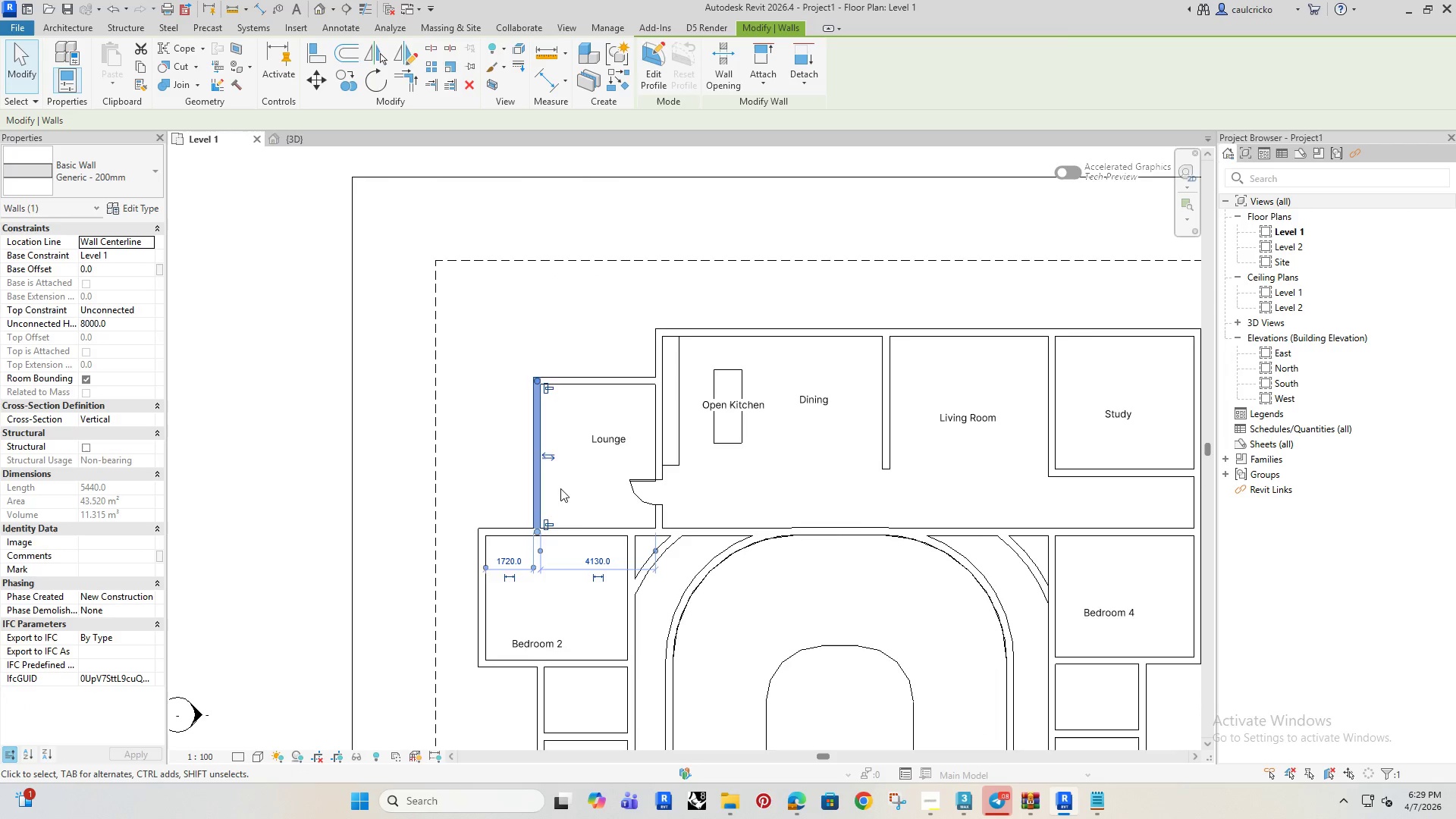 
scroll: coordinate [571, 526], scroll_direction: up, amount: 4.0
 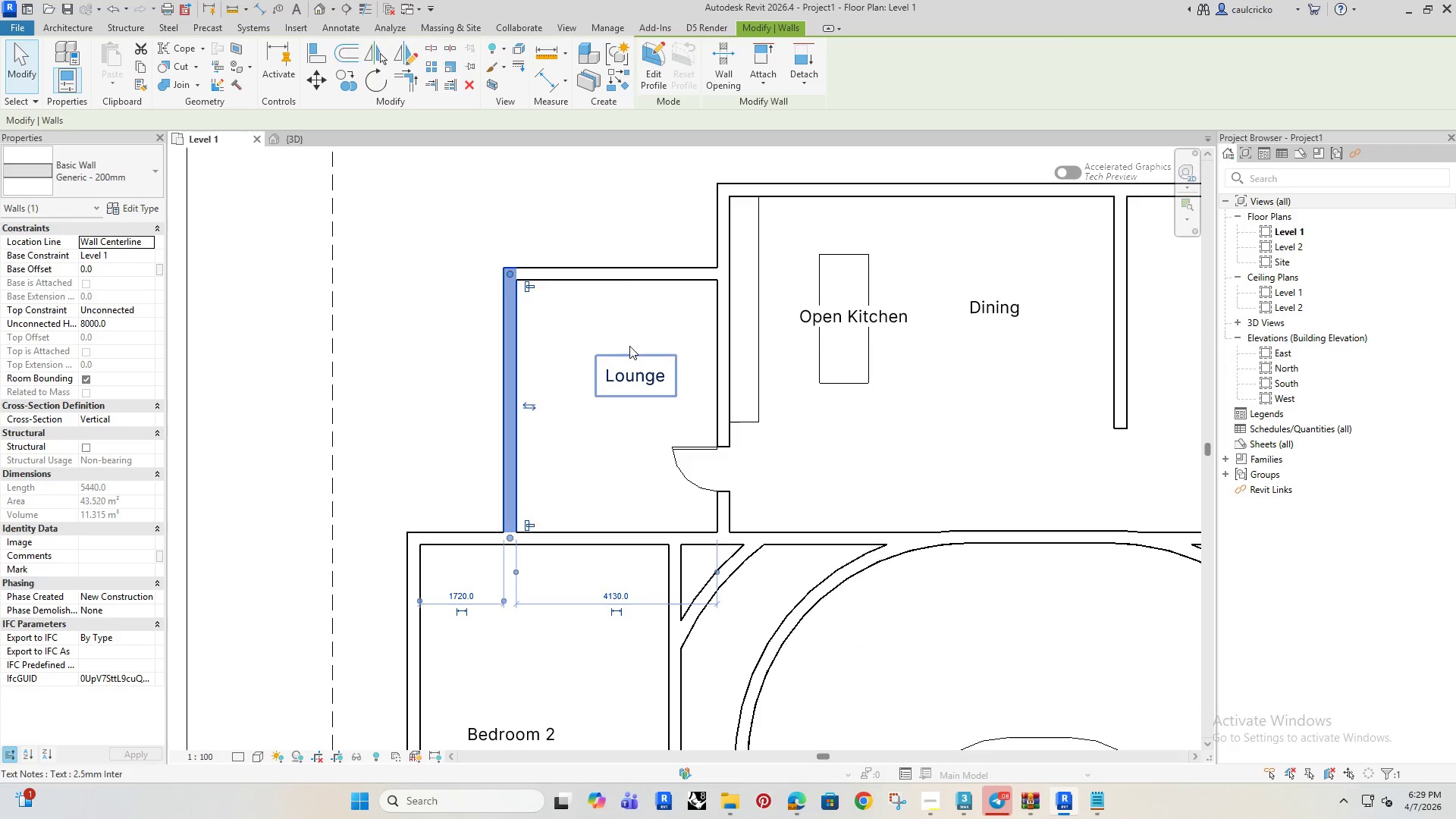 
left_click([625, 264])
 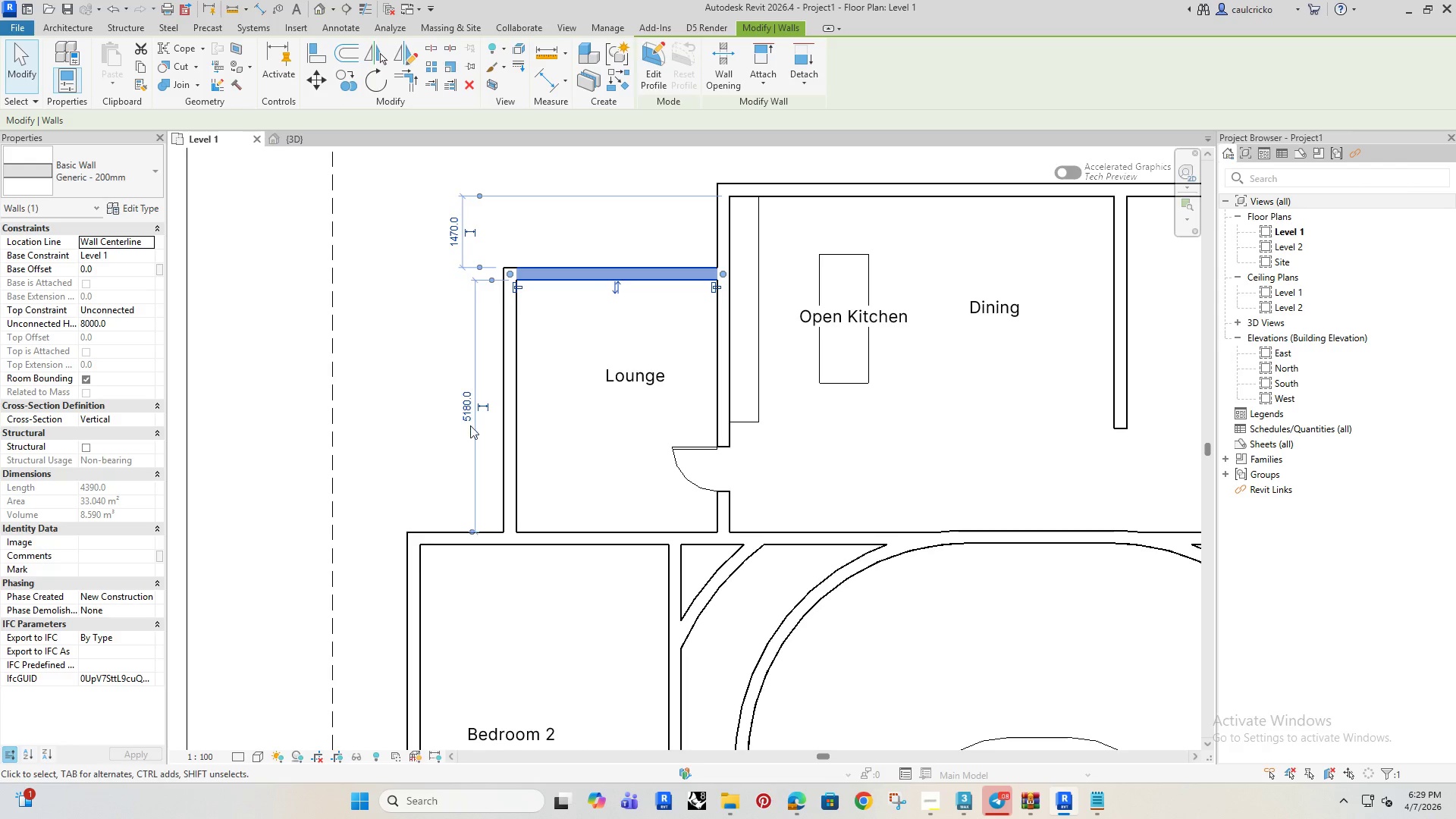 
left_click([419, 350])
 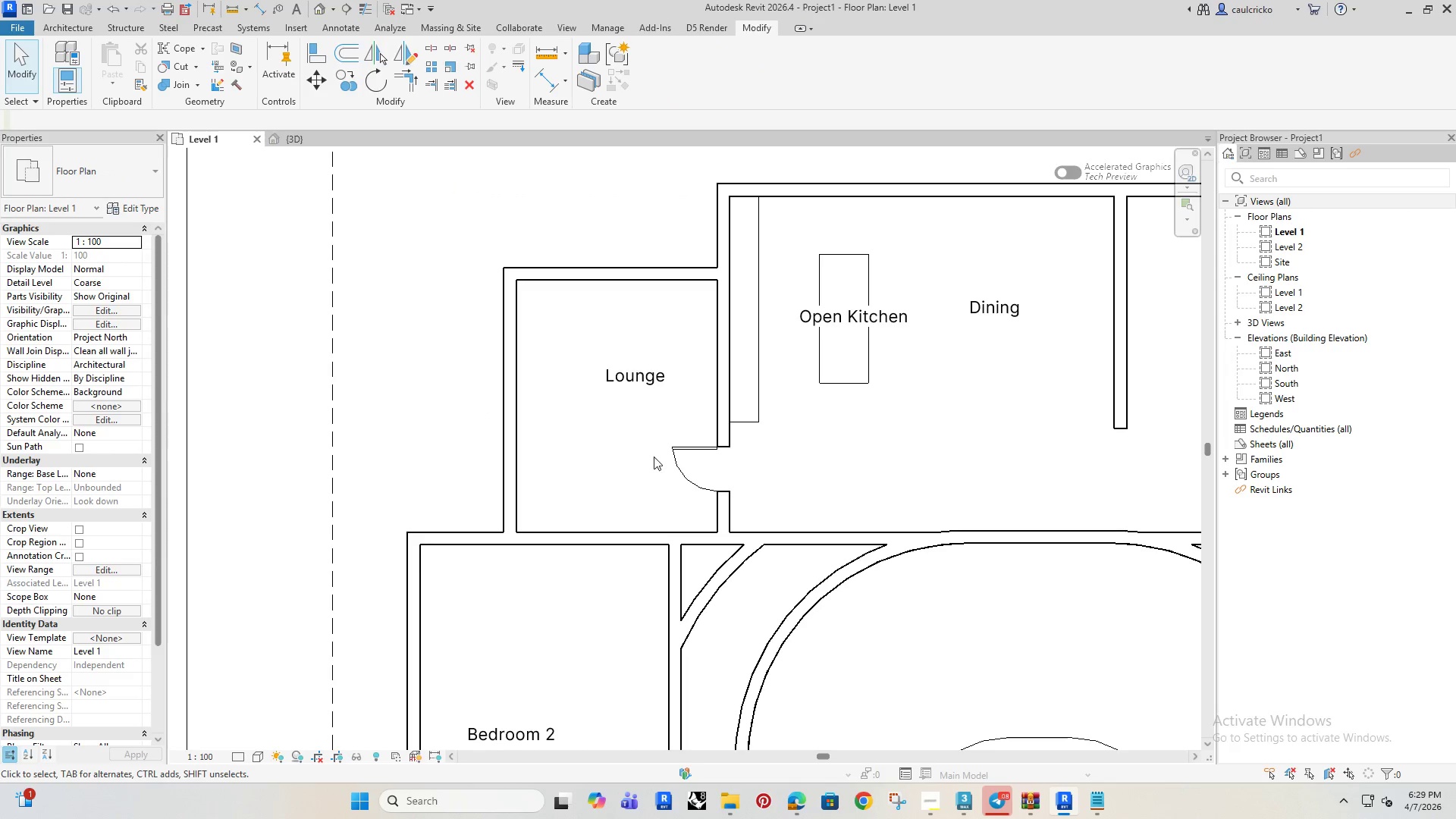 
left_click([671, 457])
 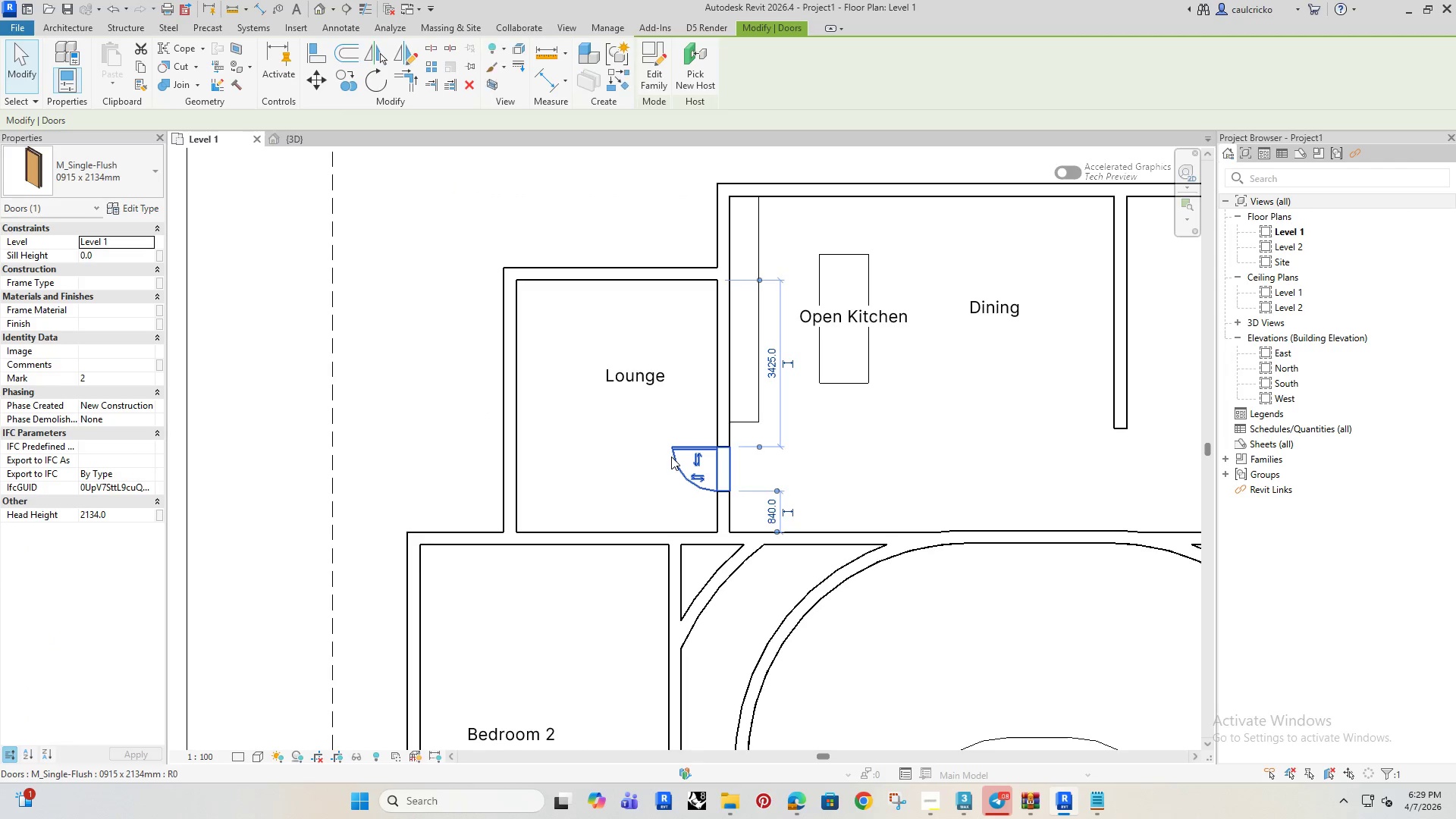 
key(ArrowDown)
 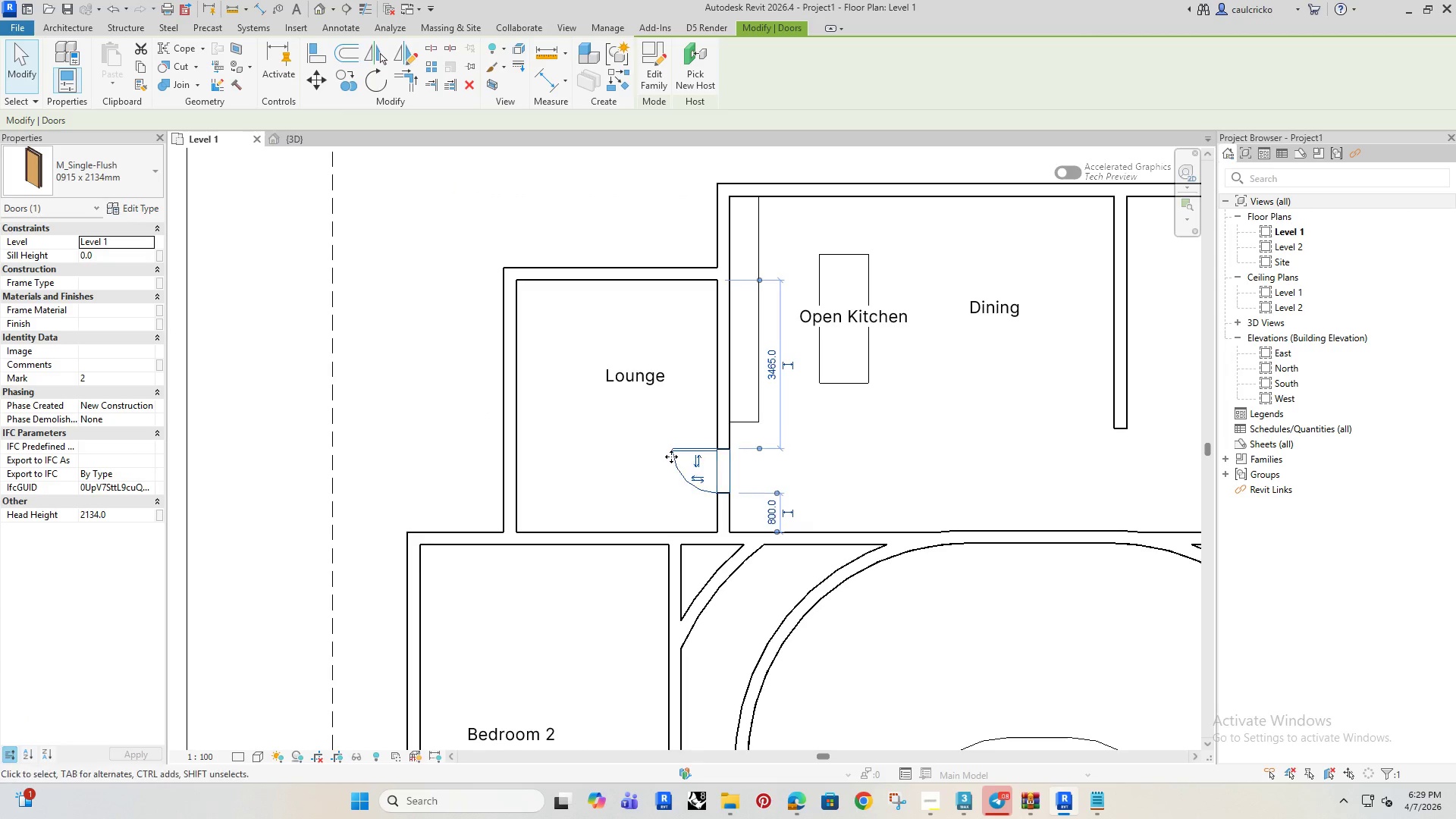 
key(ArrowDown)
 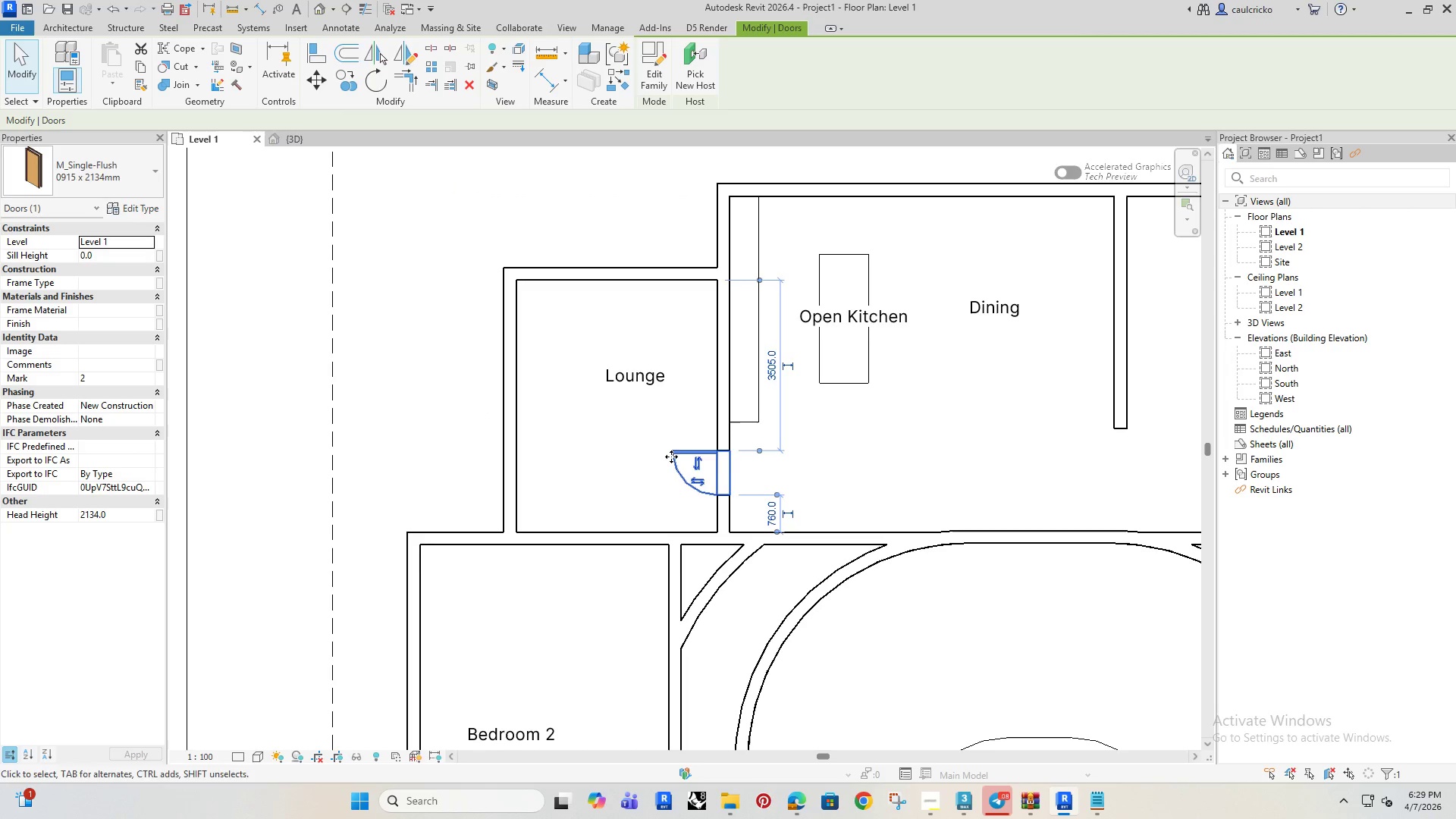 
key(ArrowDown)
 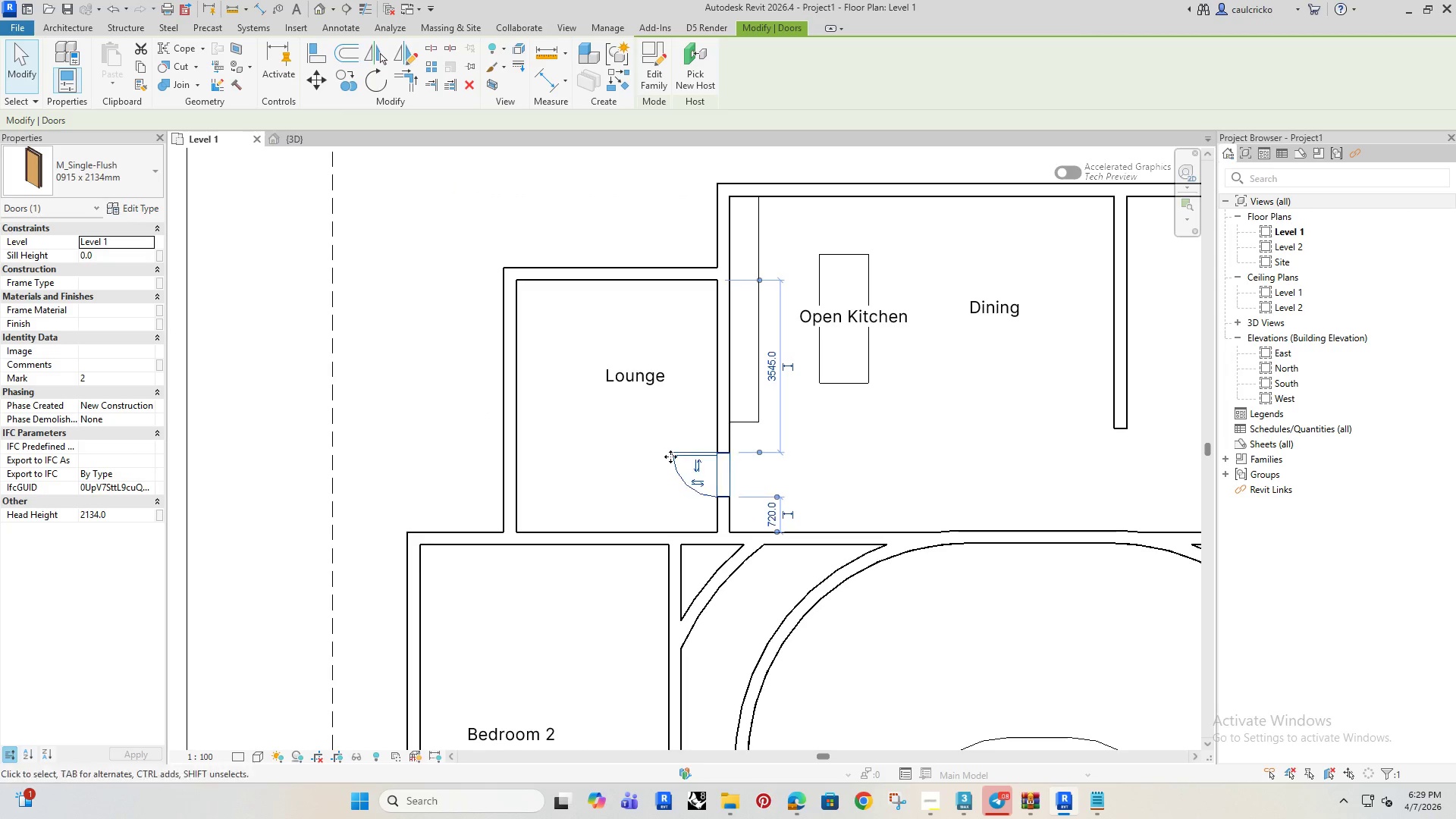 
key(ArrowDown)
 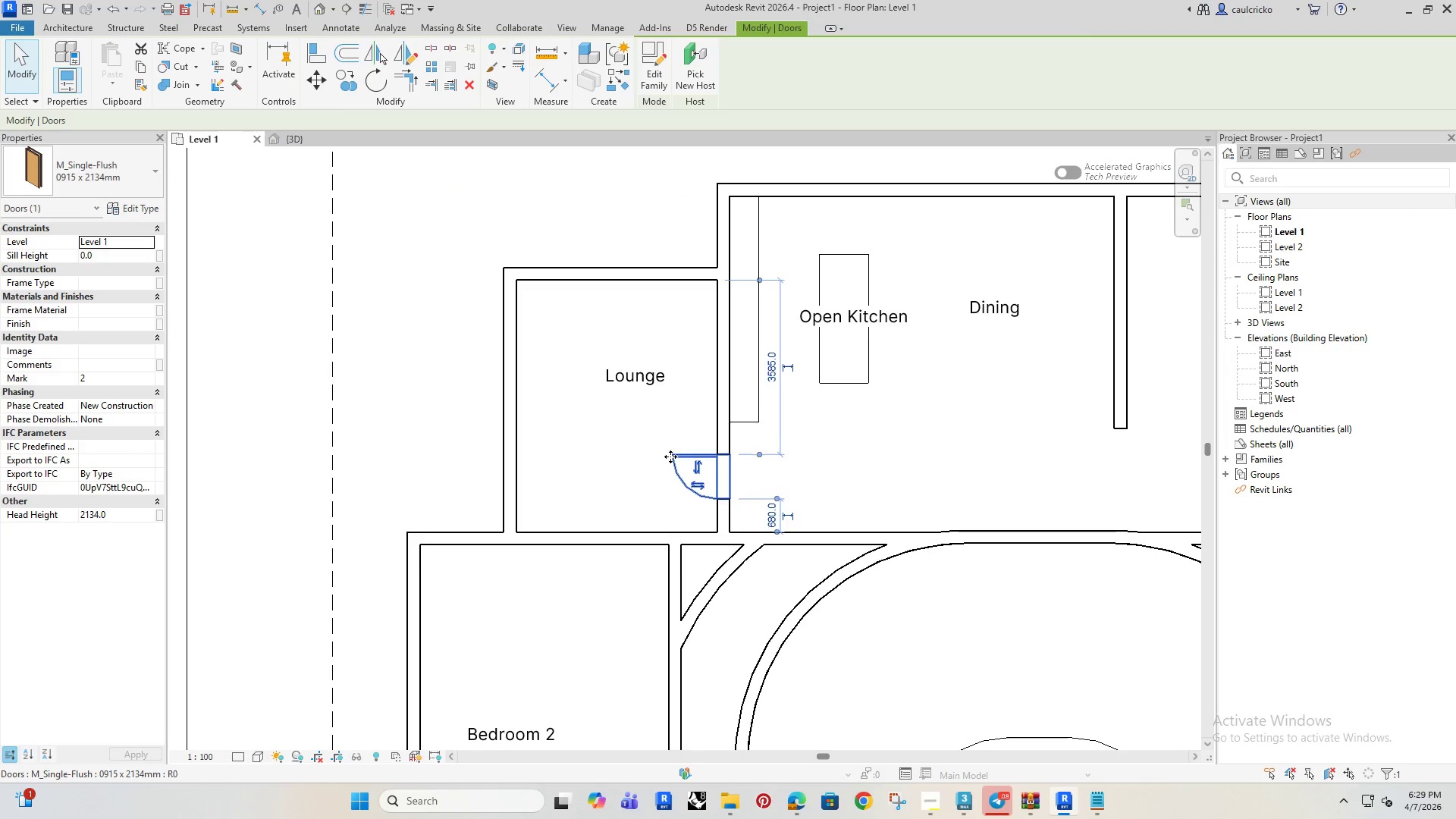 
key(ArrowDown)
 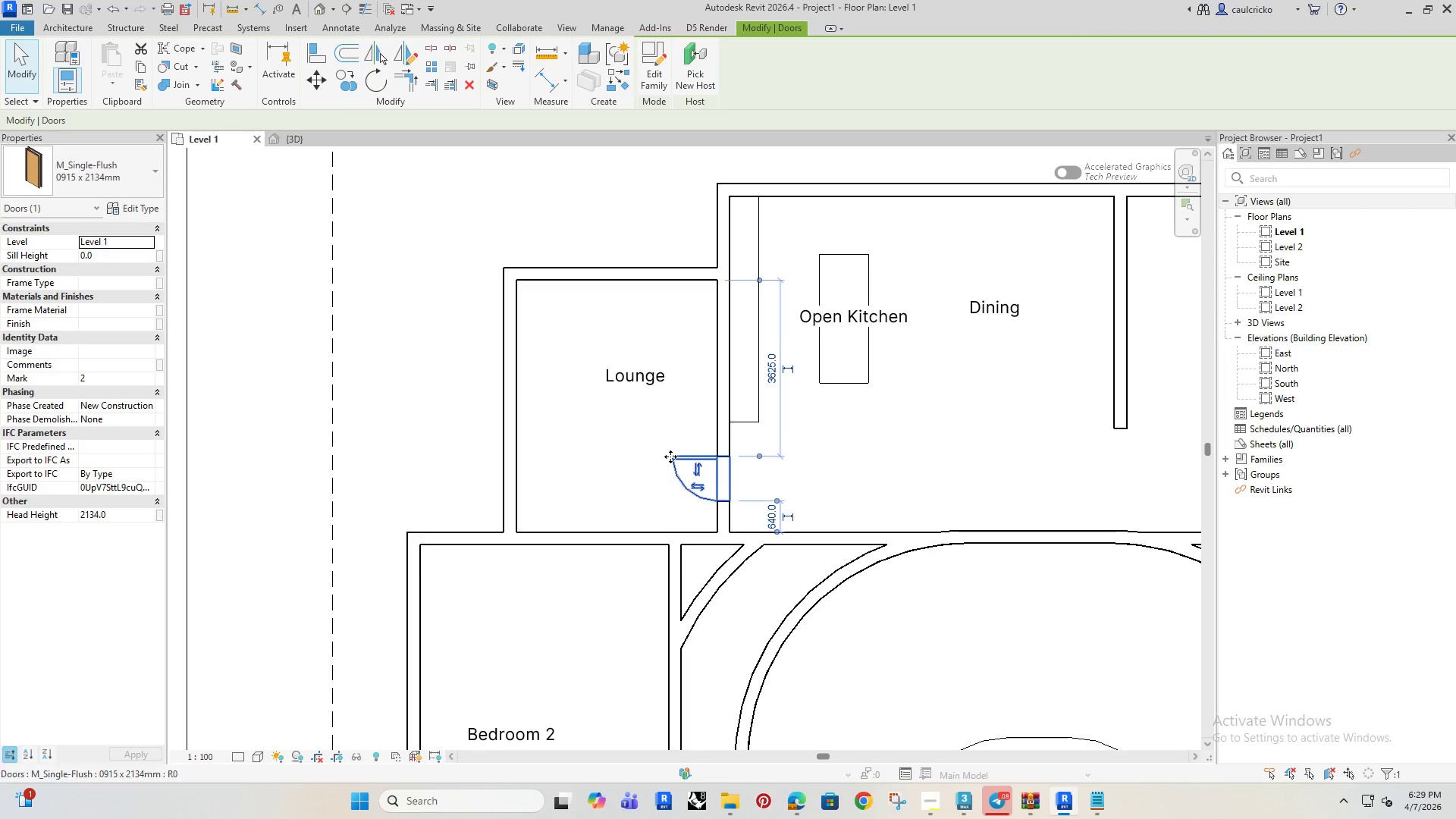 
key(ArrowDown)
 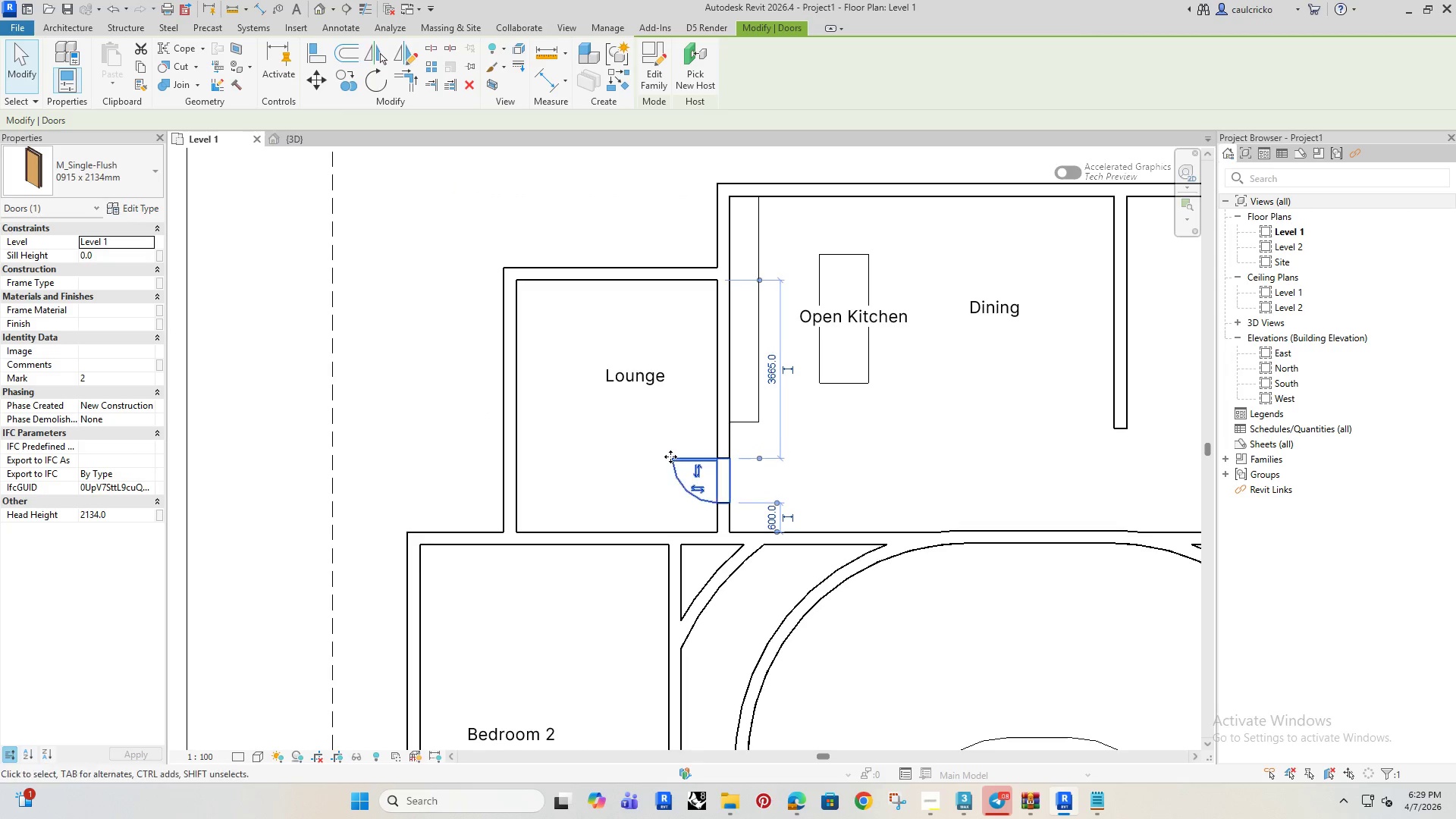 
key(ArrowDown)
 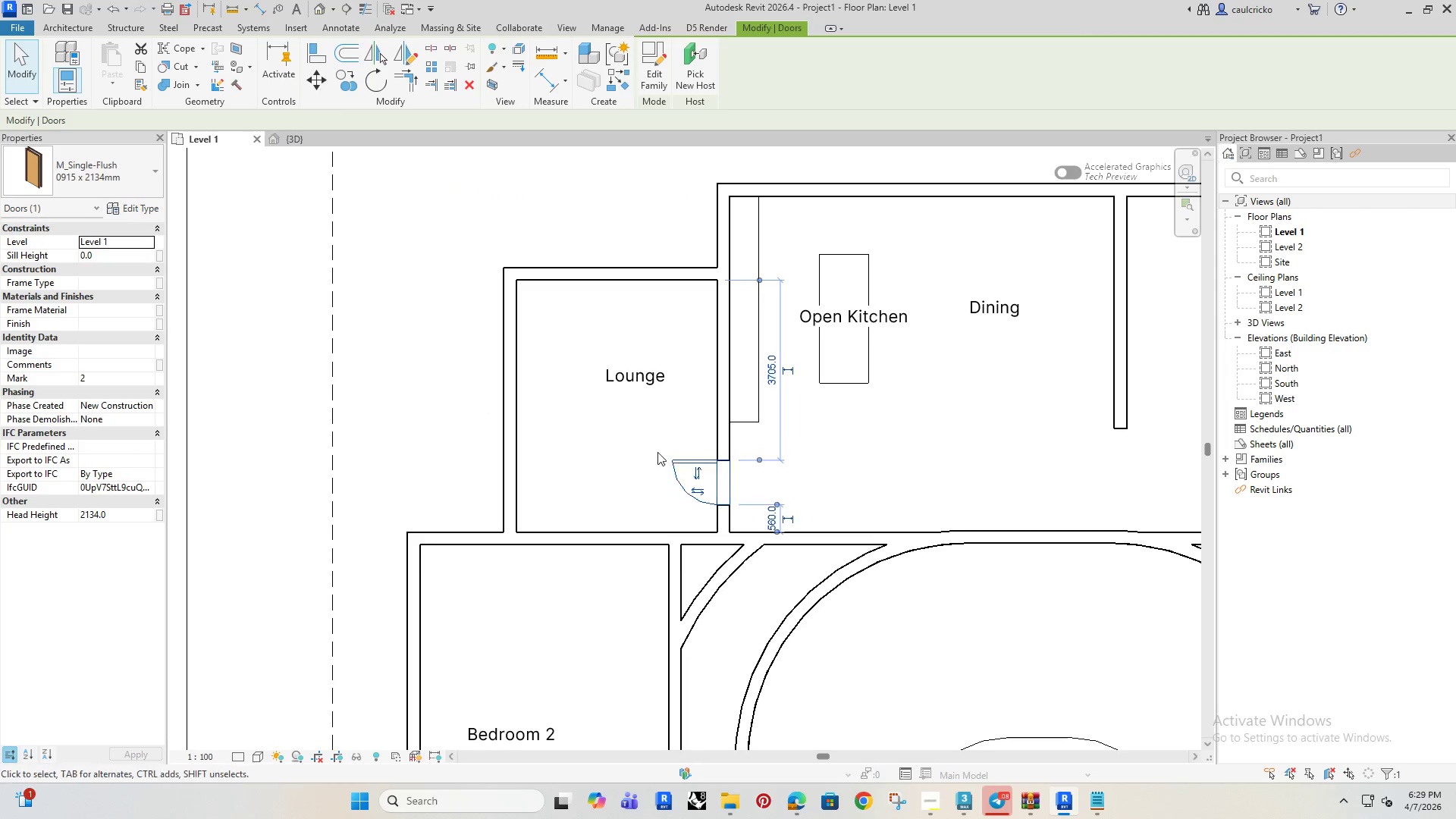 
key(ArrowDown)
 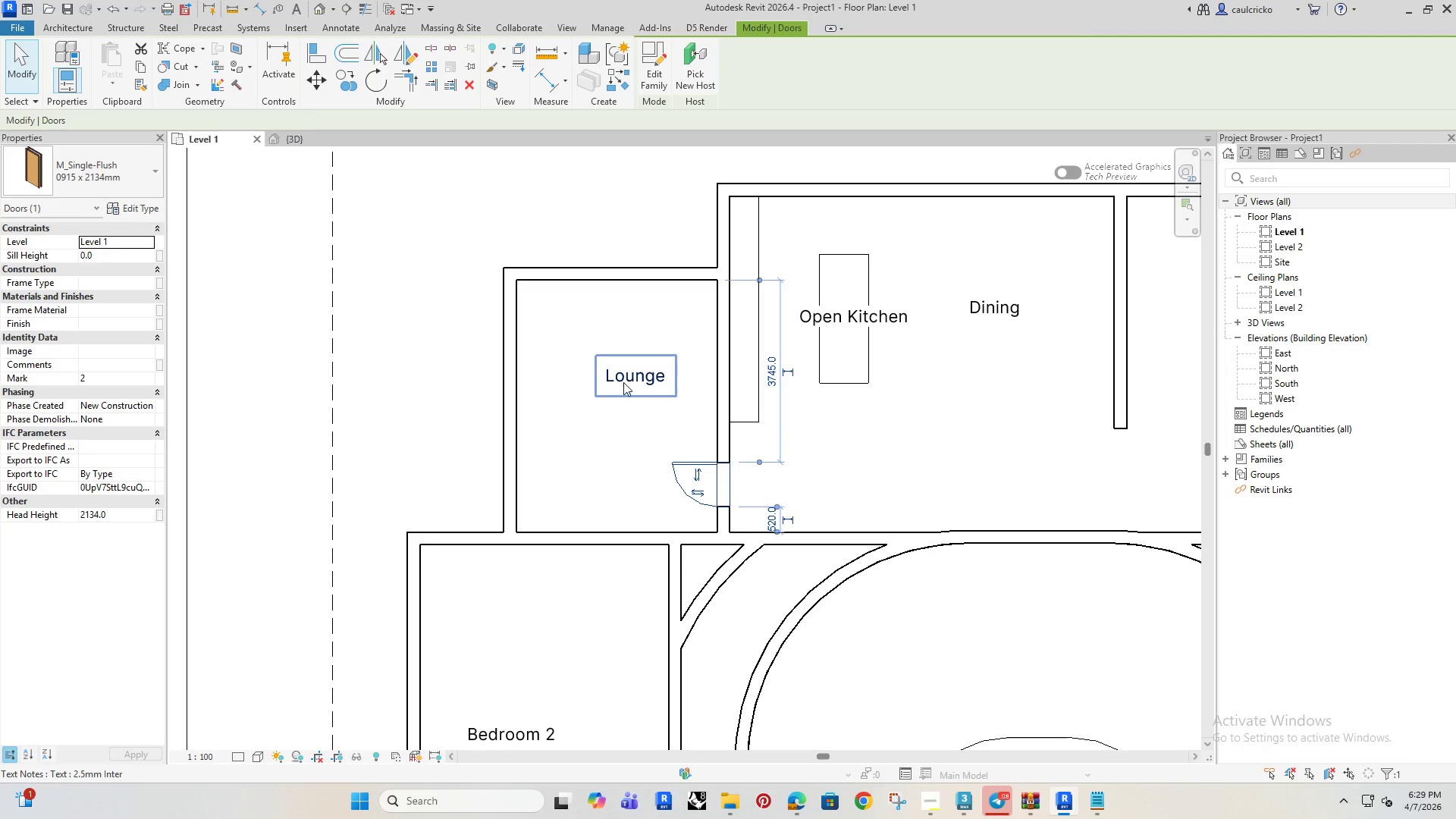 
left_click([623, 382])
 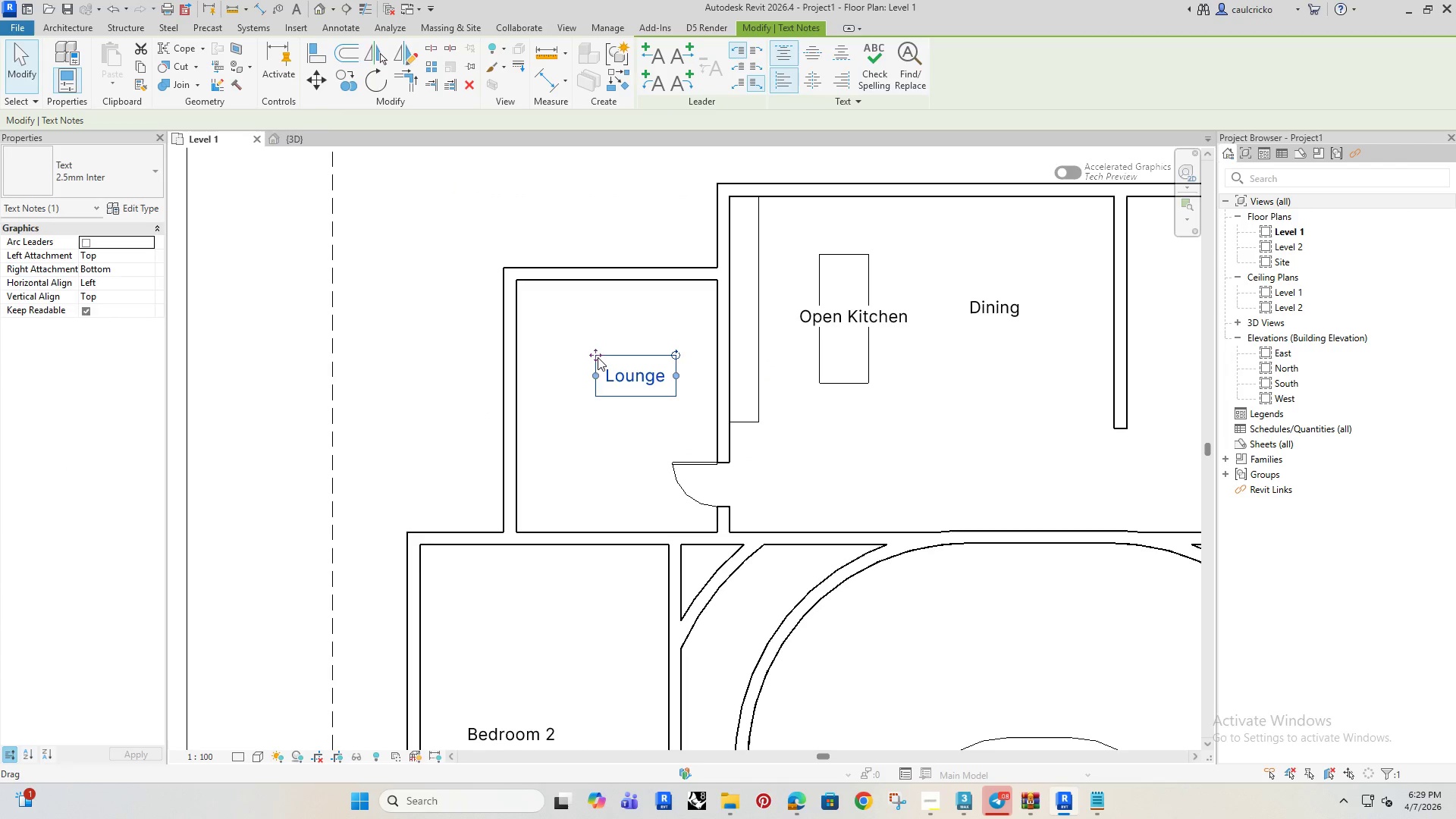 
left_click_drag(start_coordinate=[595, 354], to_coordinate=[570, 396])
 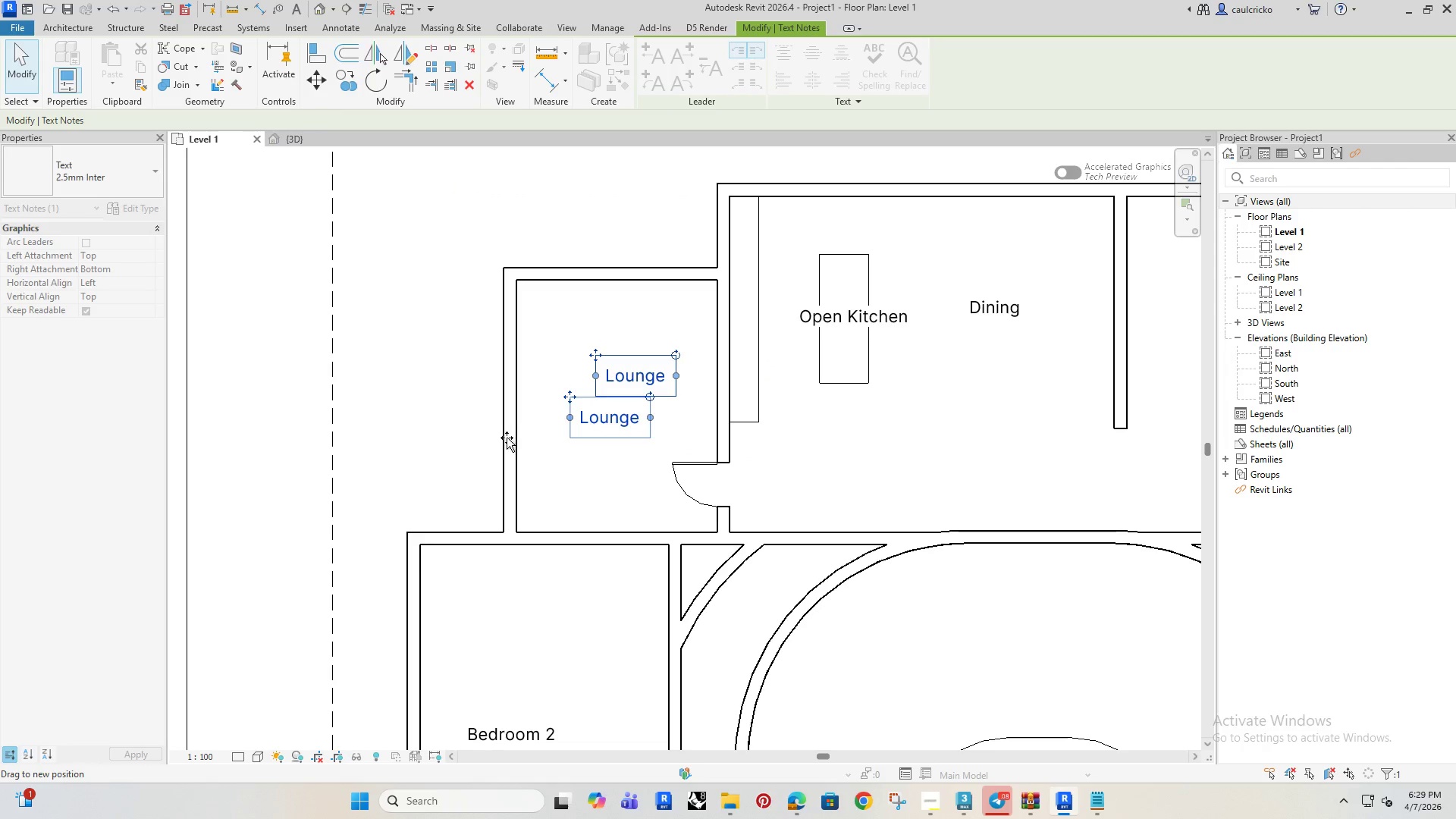 
left_click([510, 438])
 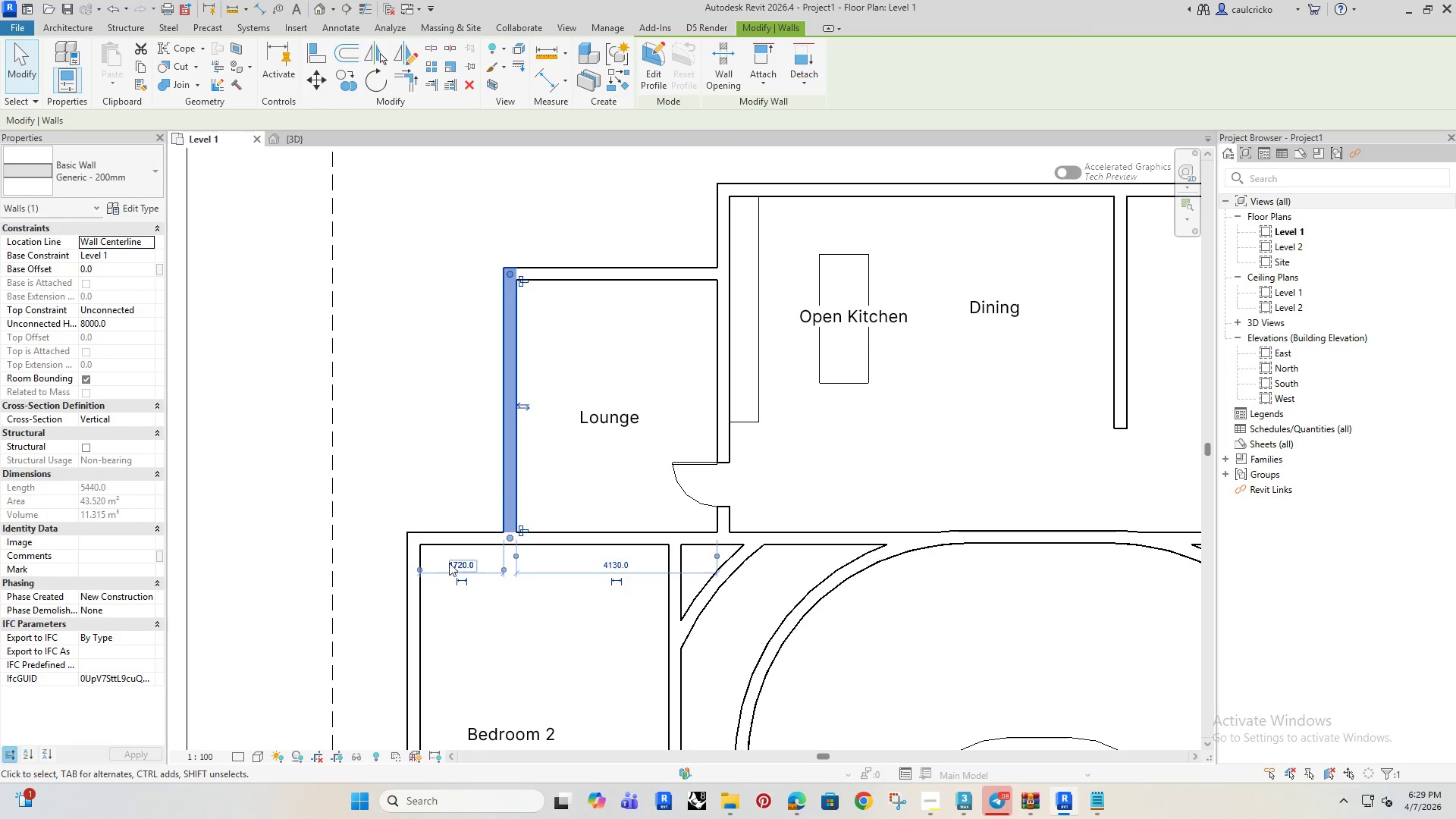 
left_click([453, 561])
 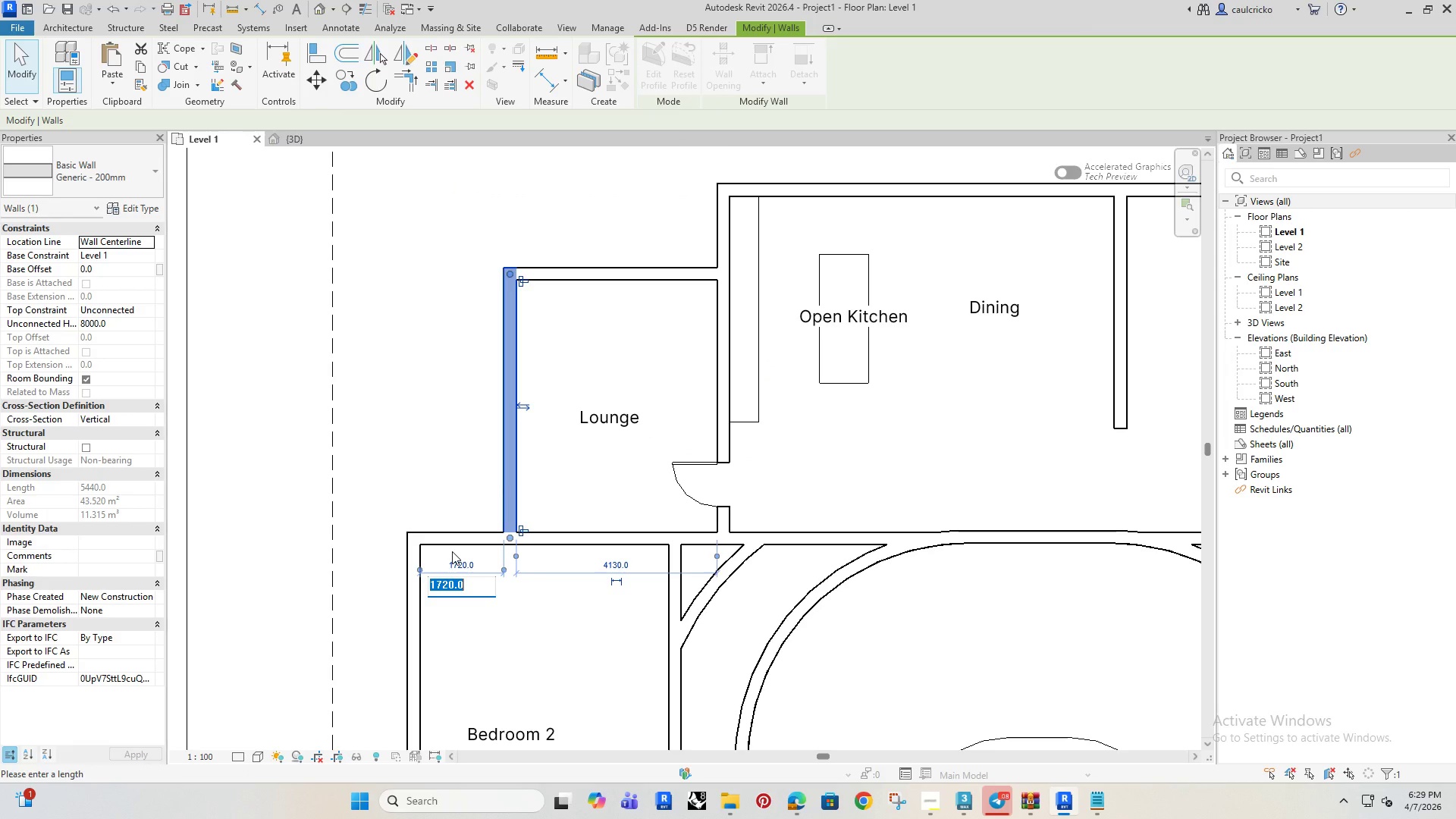 
type(1000)
 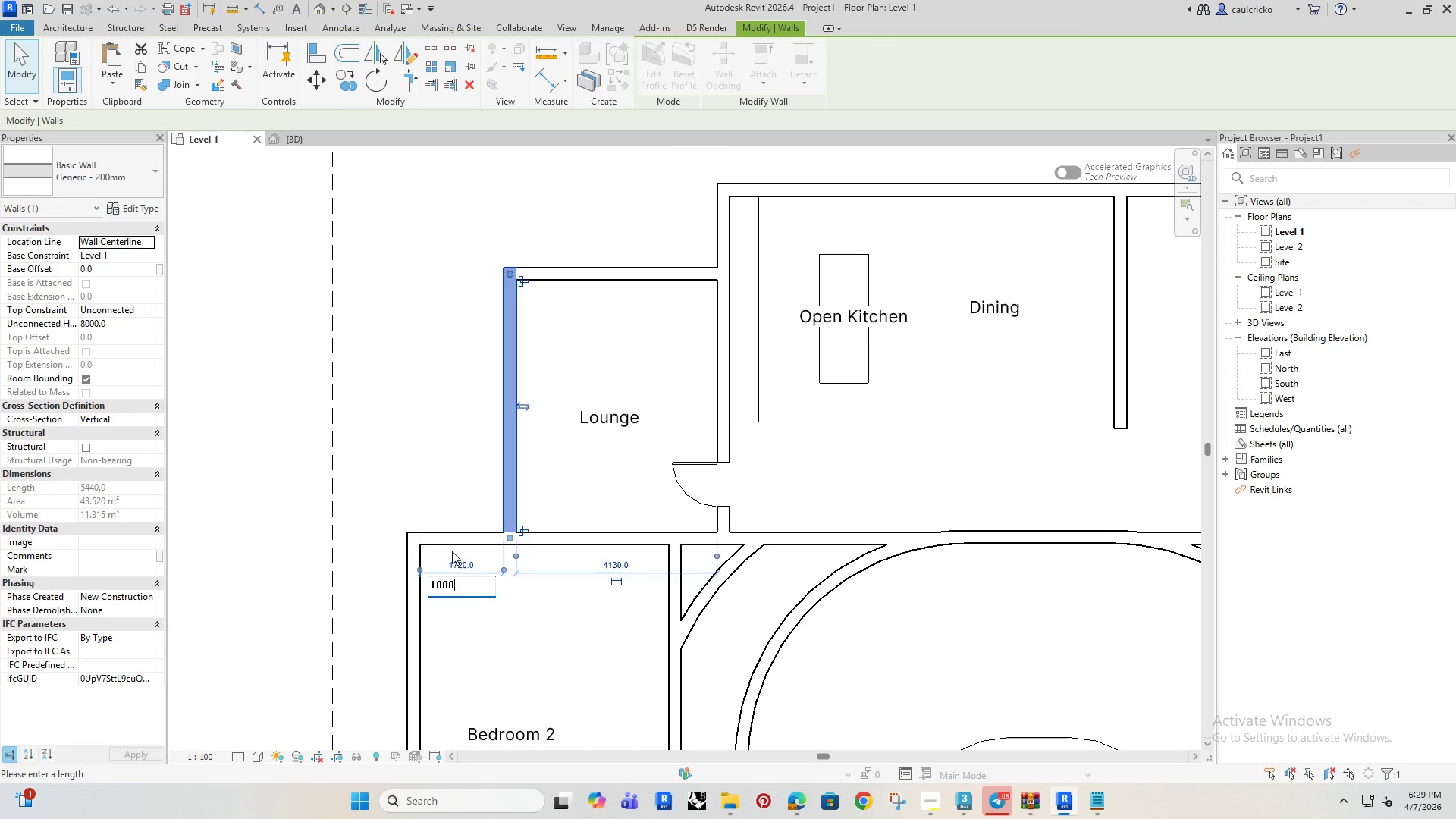 
key(Enter)
 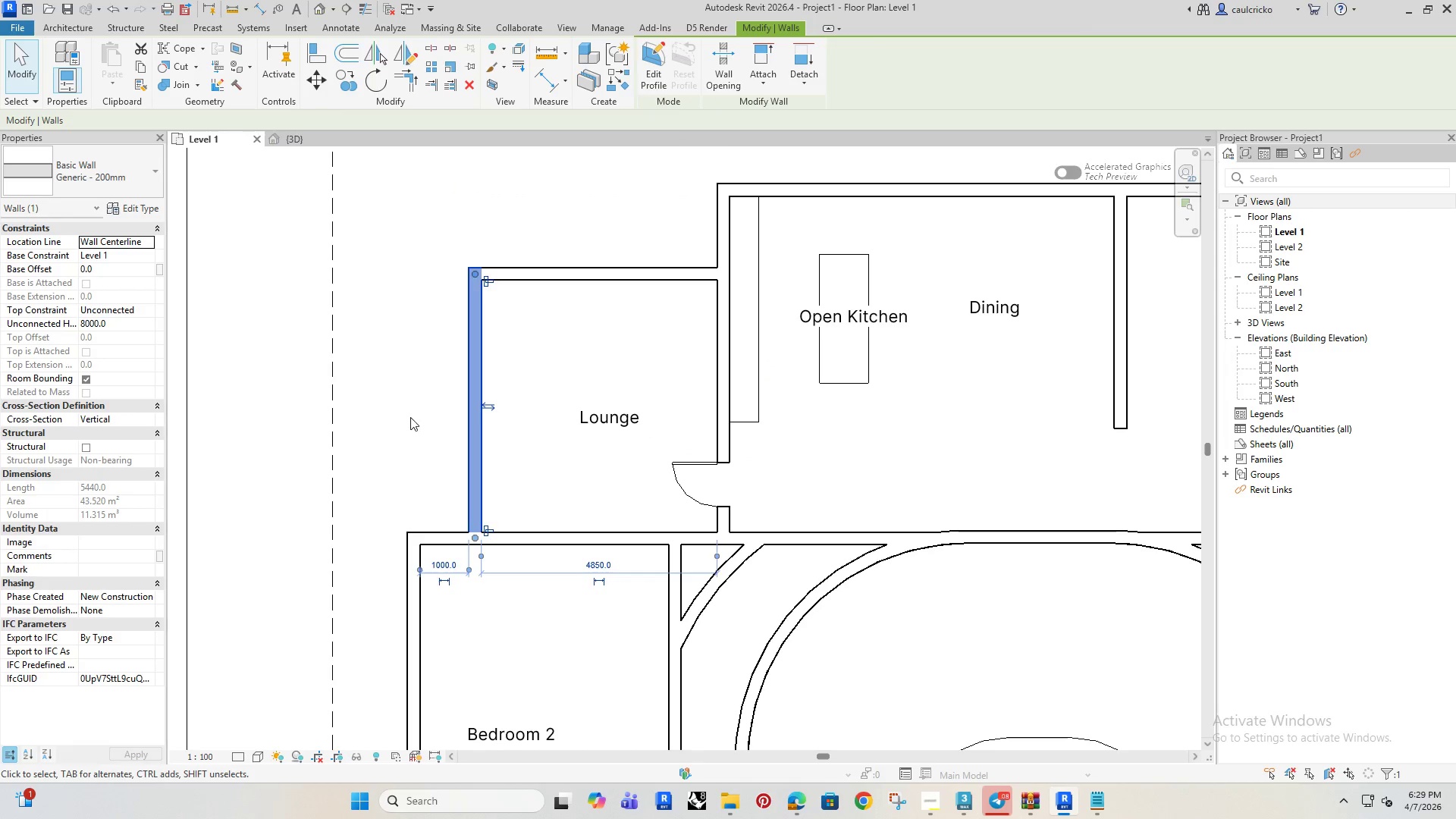 
left_click([410, 417])
 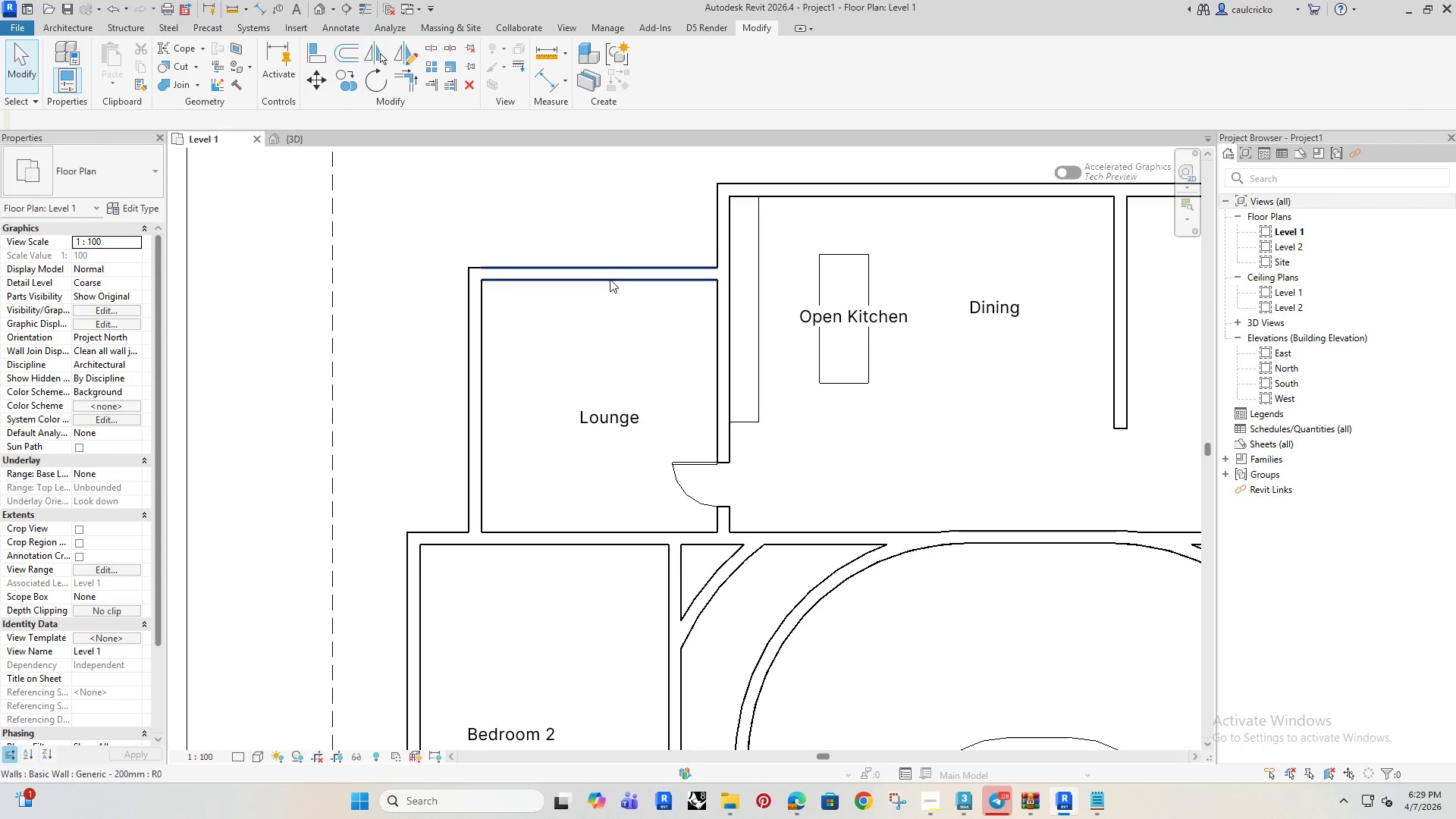 
left_click([610, 275])
 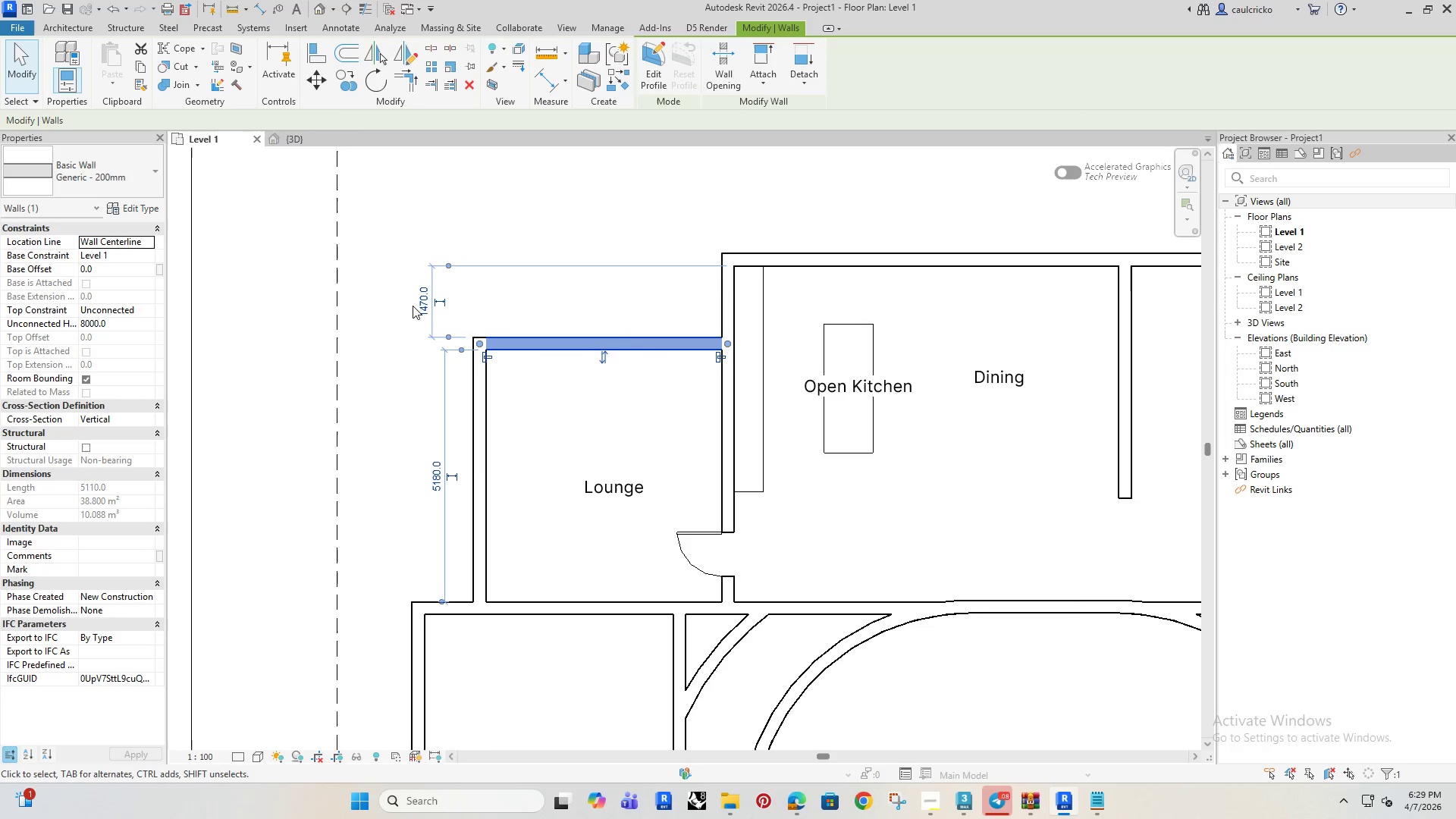 
left_click([424, 305])
 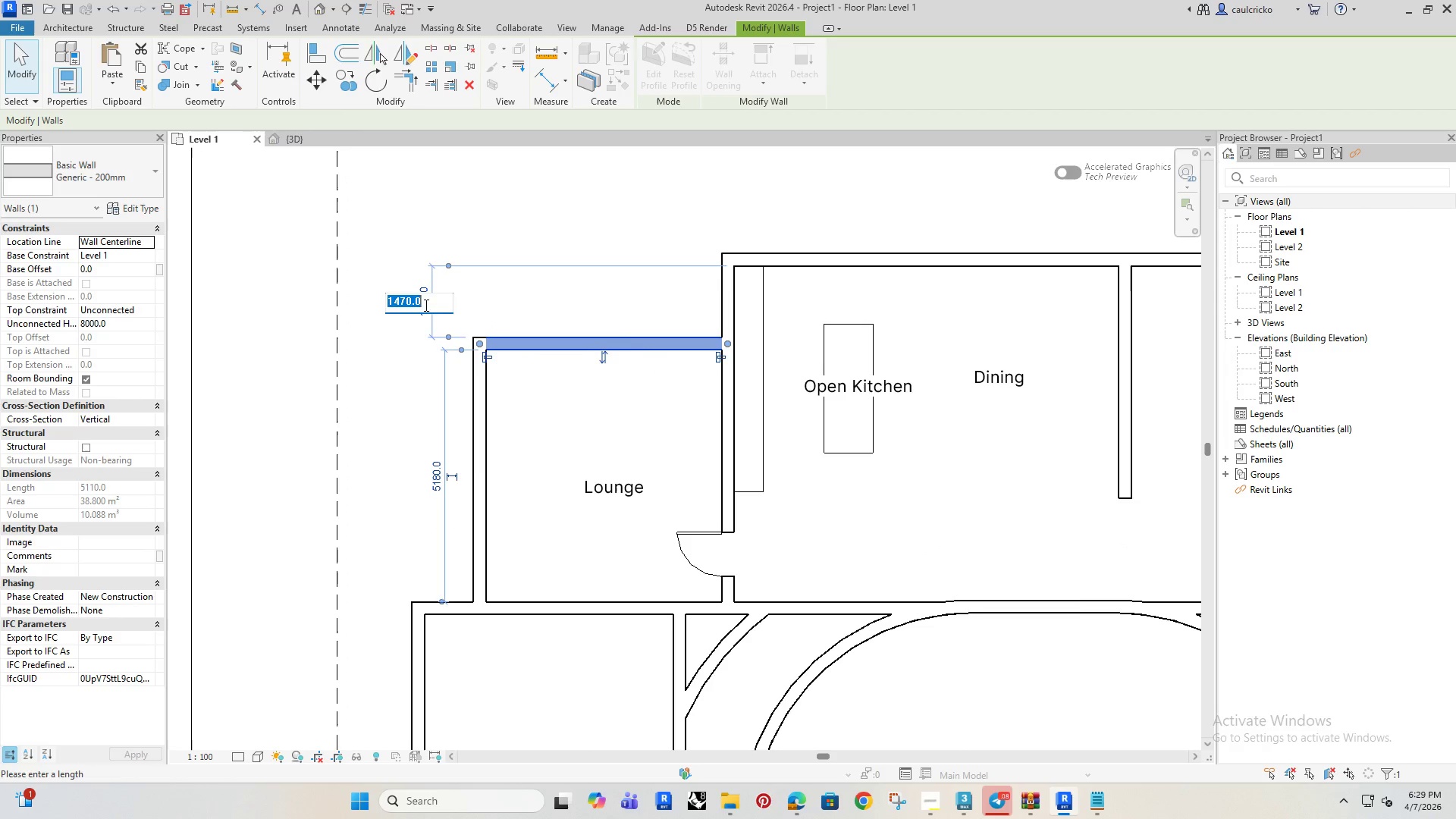 
type(1000)
 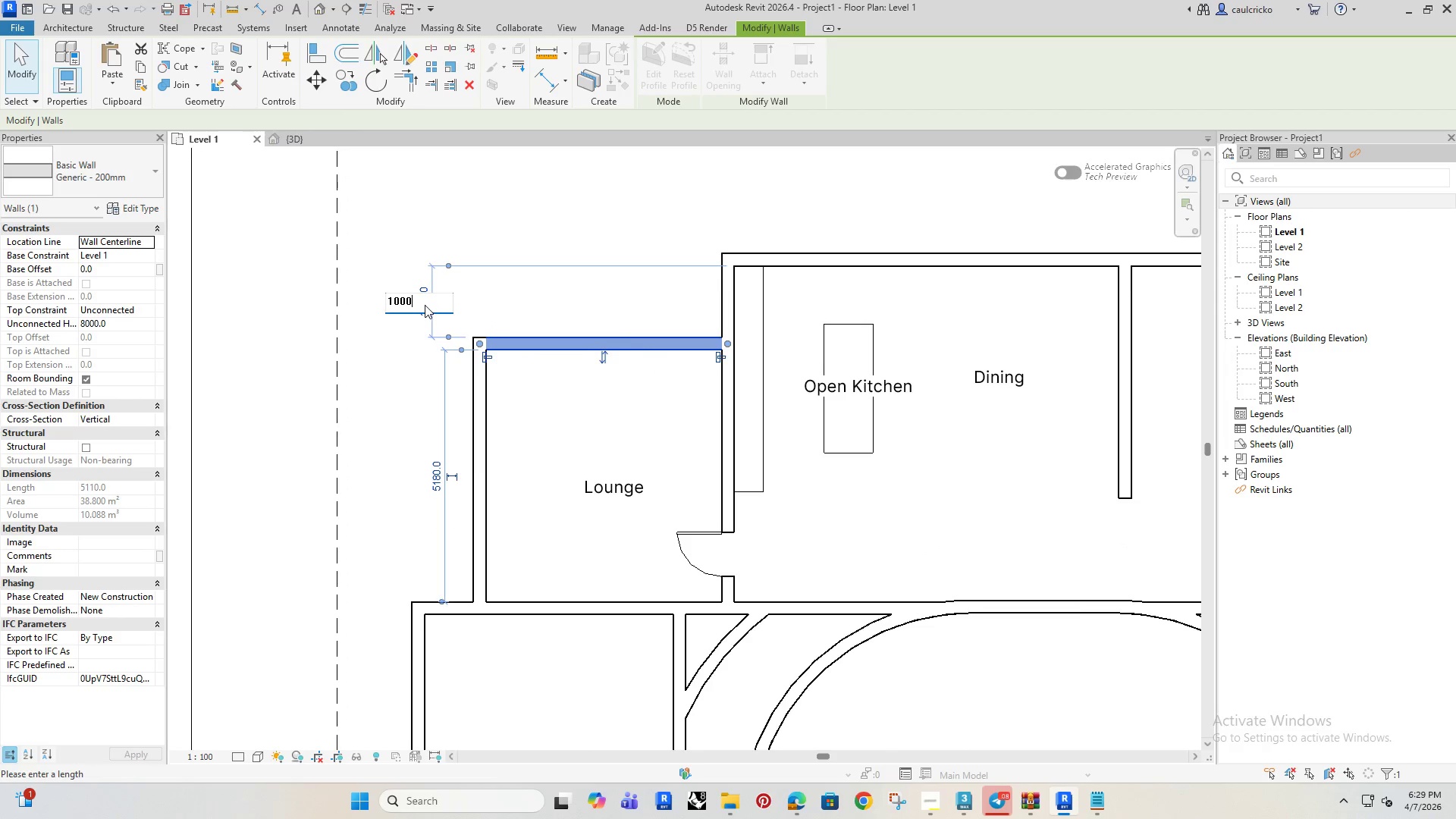 
key(Enter)
 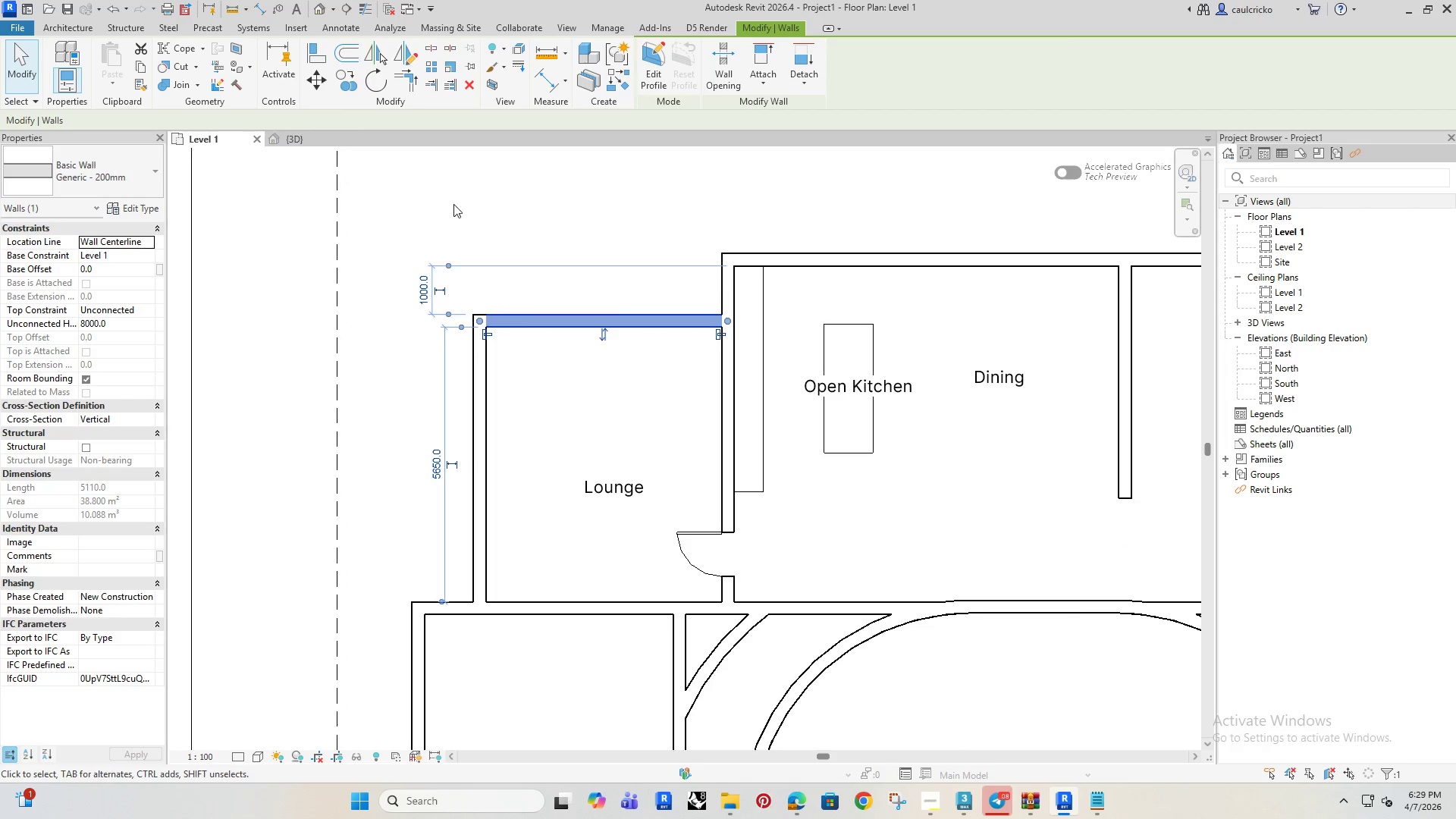 
left_click([469, 197])
 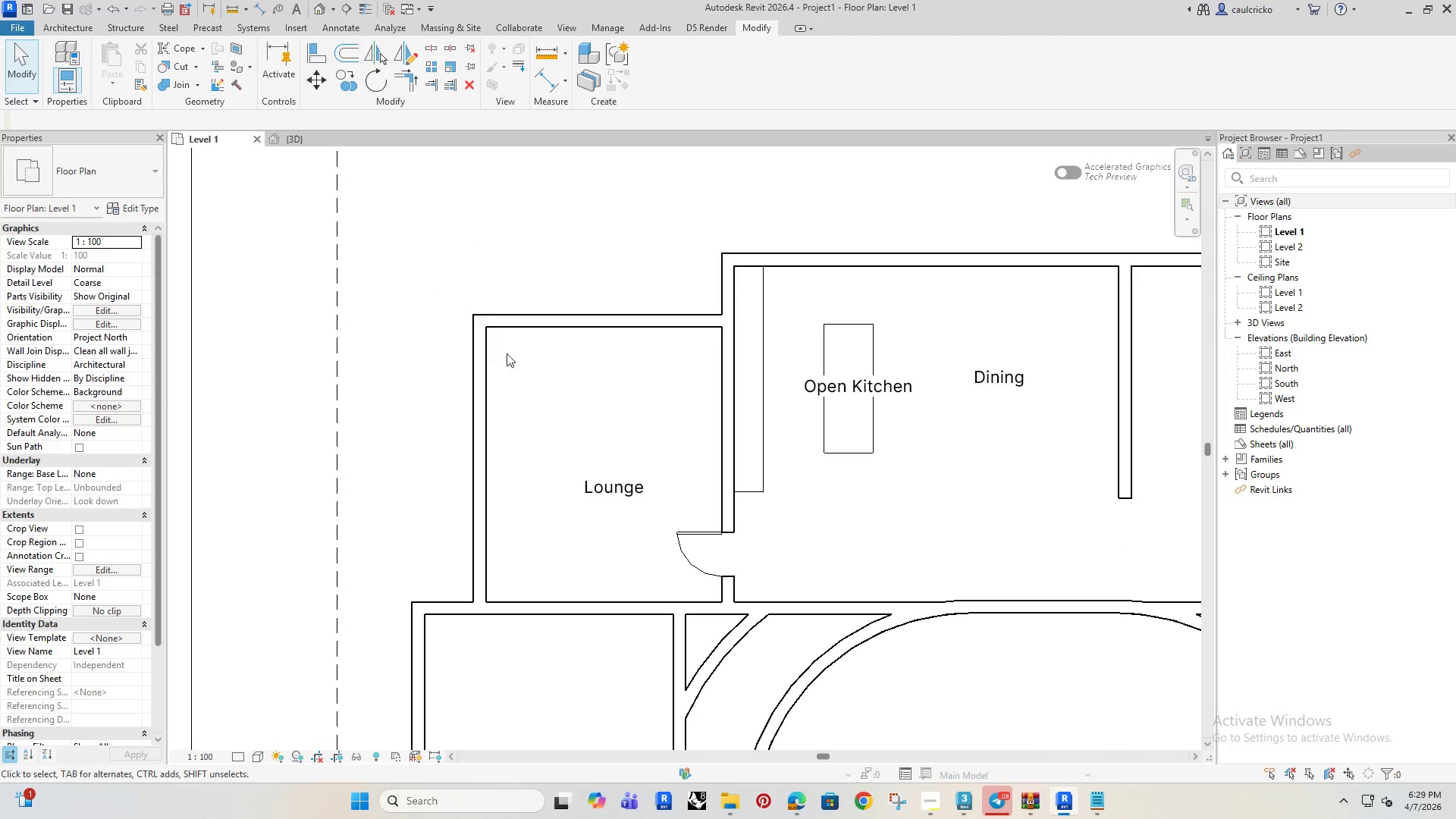 
scroll: coordinate [507, 354], scroll_direction: down, amount: 5.0
 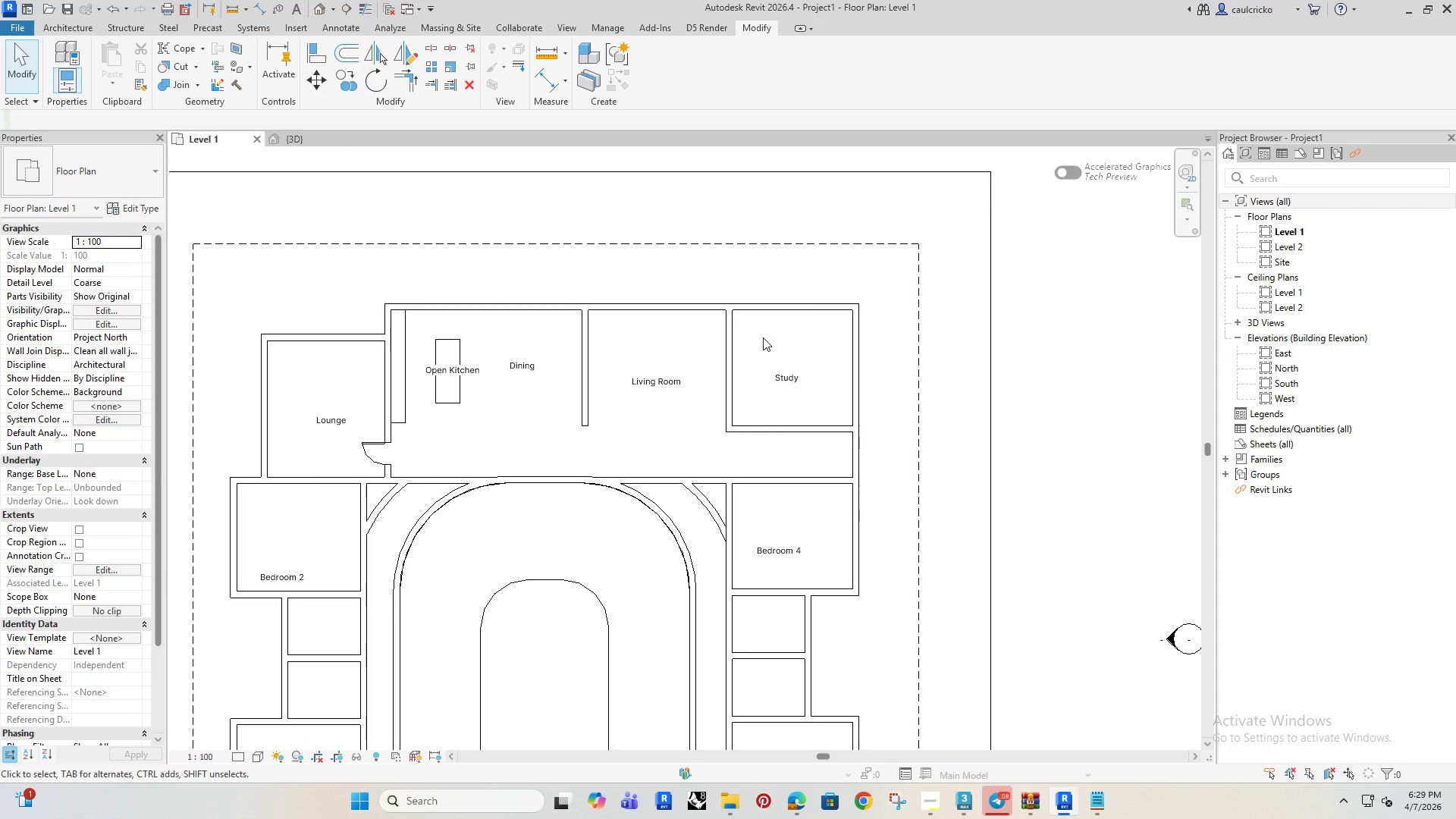 
left_click([762, 337])
 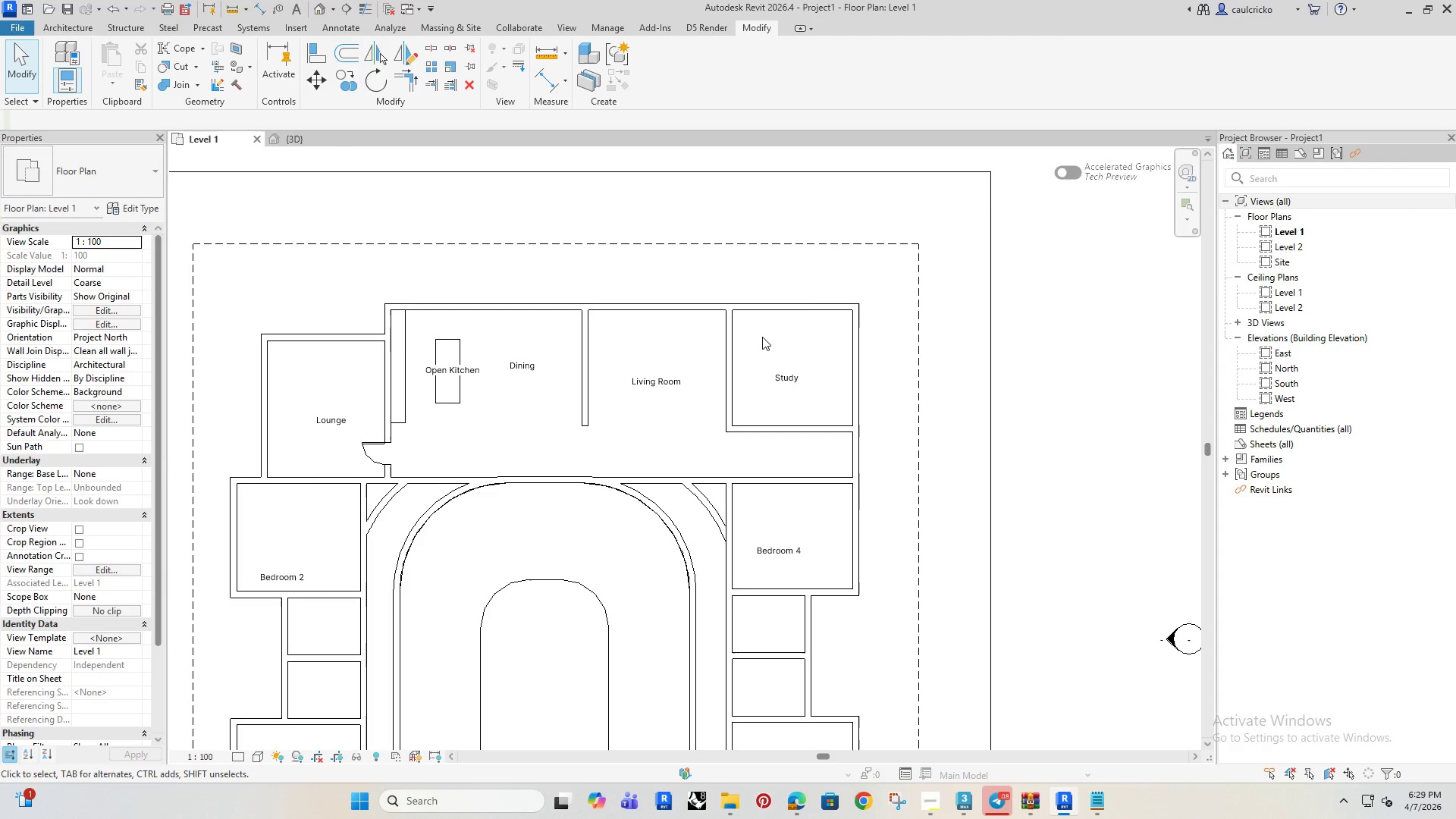 
type(al)
 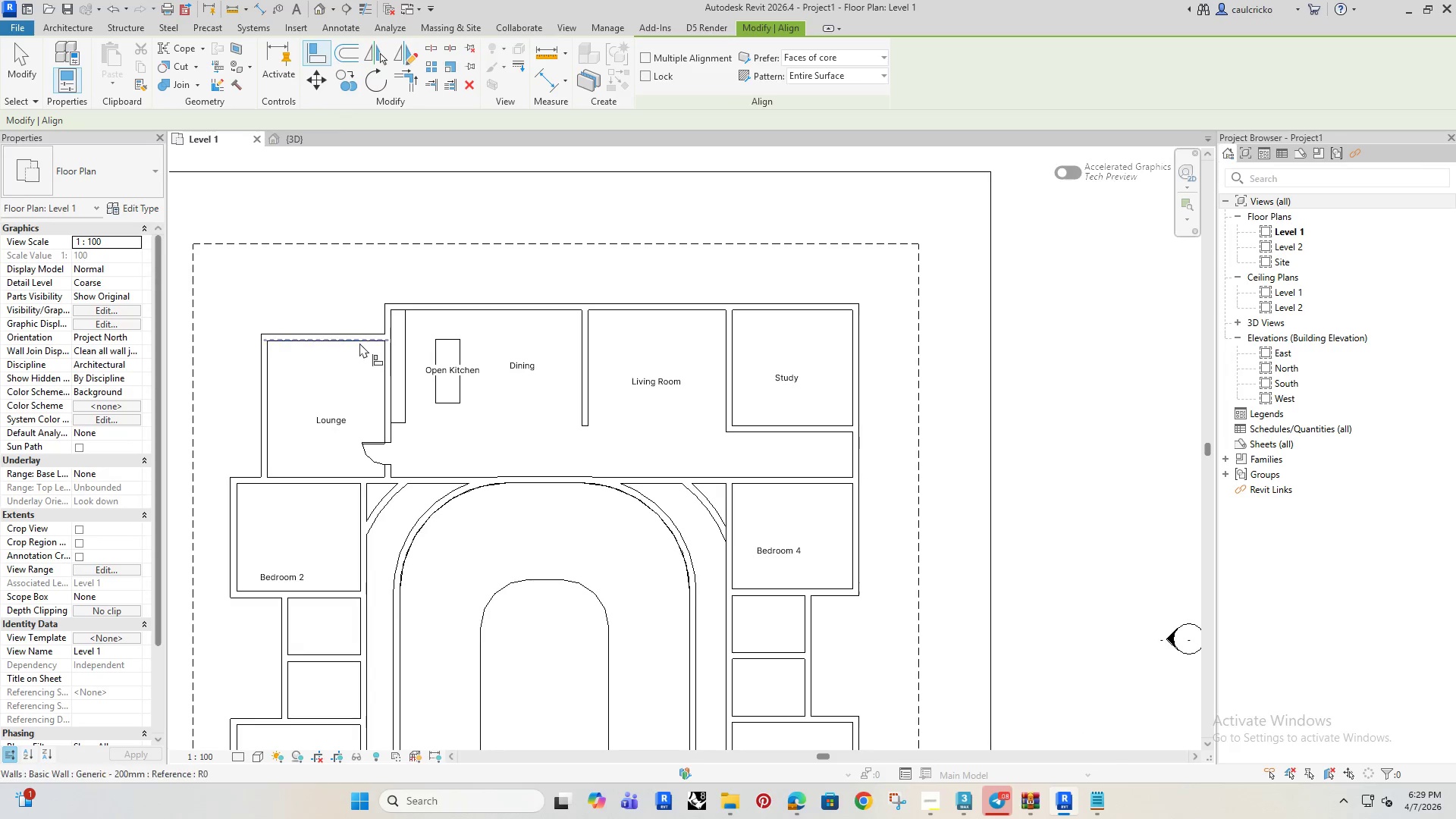 
left_click([359, 340])
 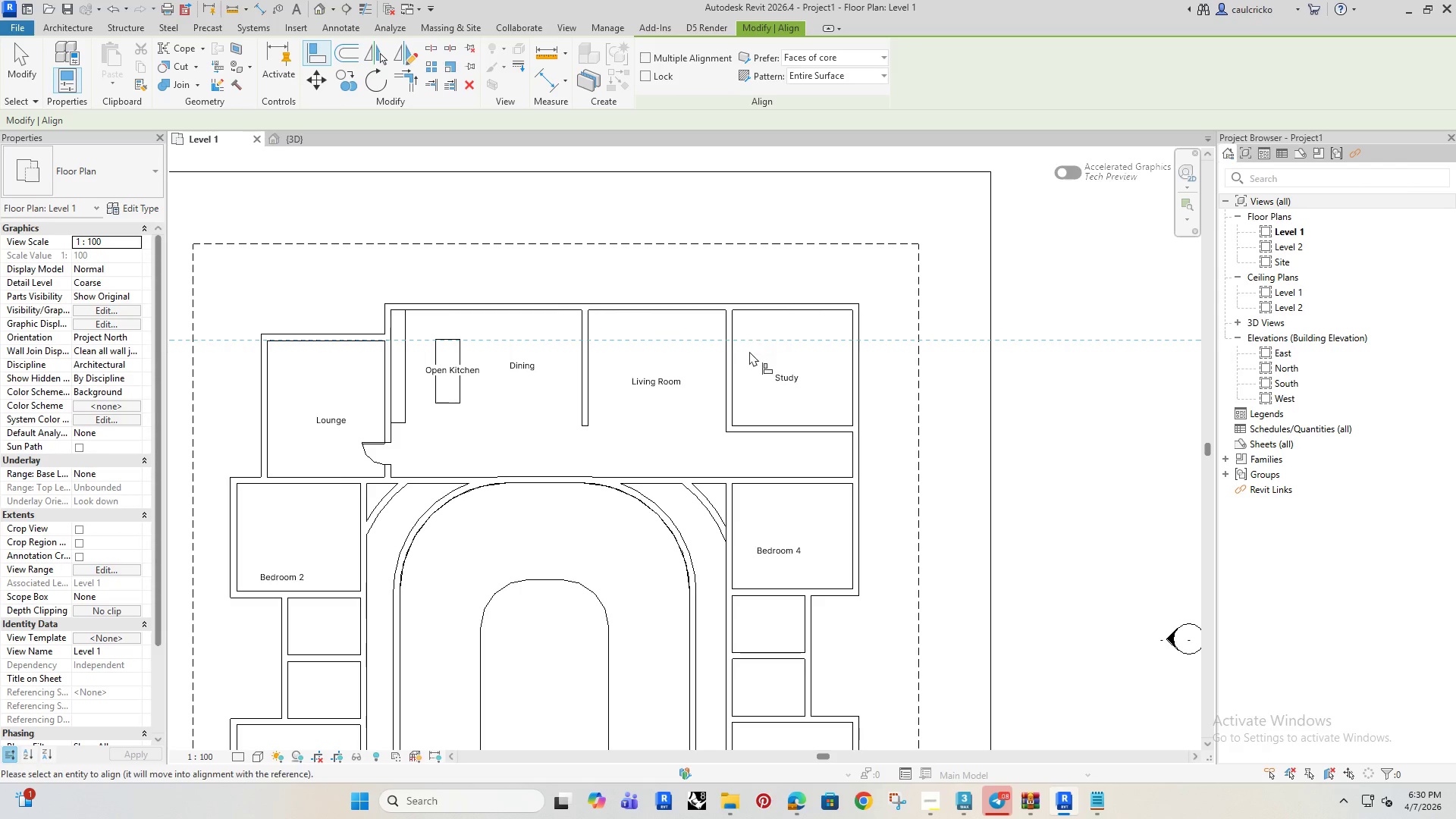 
key(Escape)
key(Escape)
key(Escape)
type(wa)
 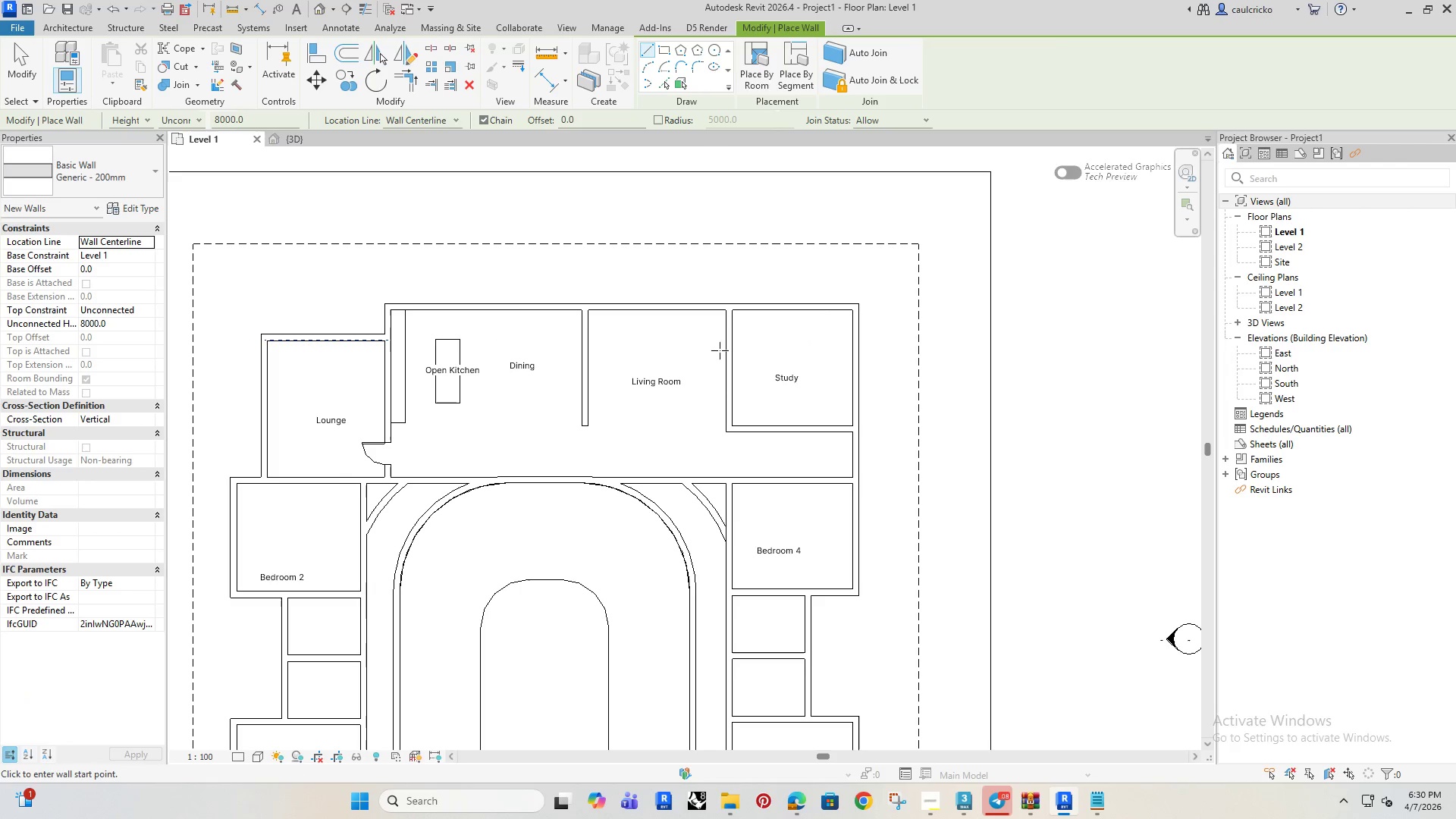 
left_click([729, 350])
 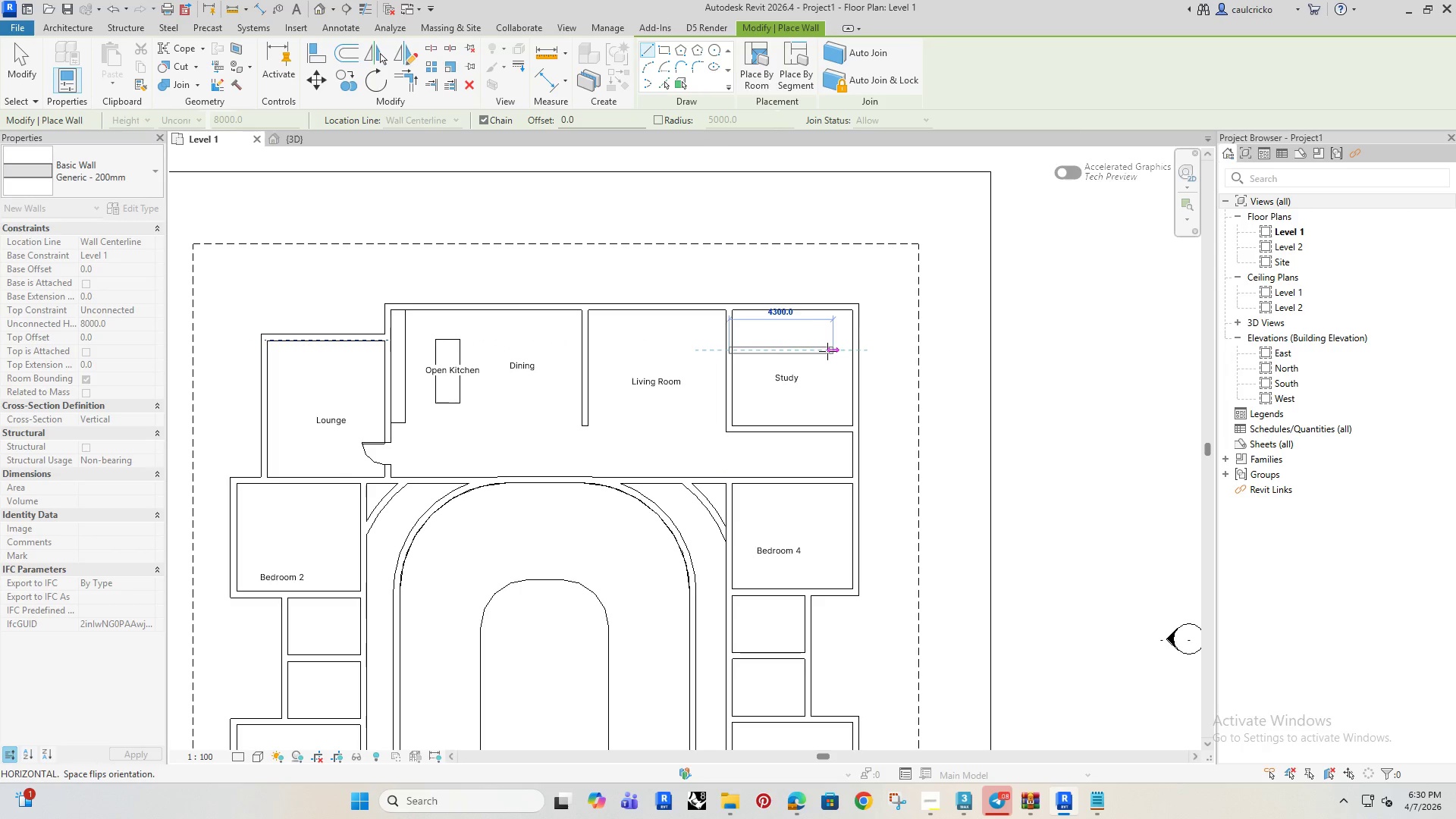 
left_click([825, 351])
 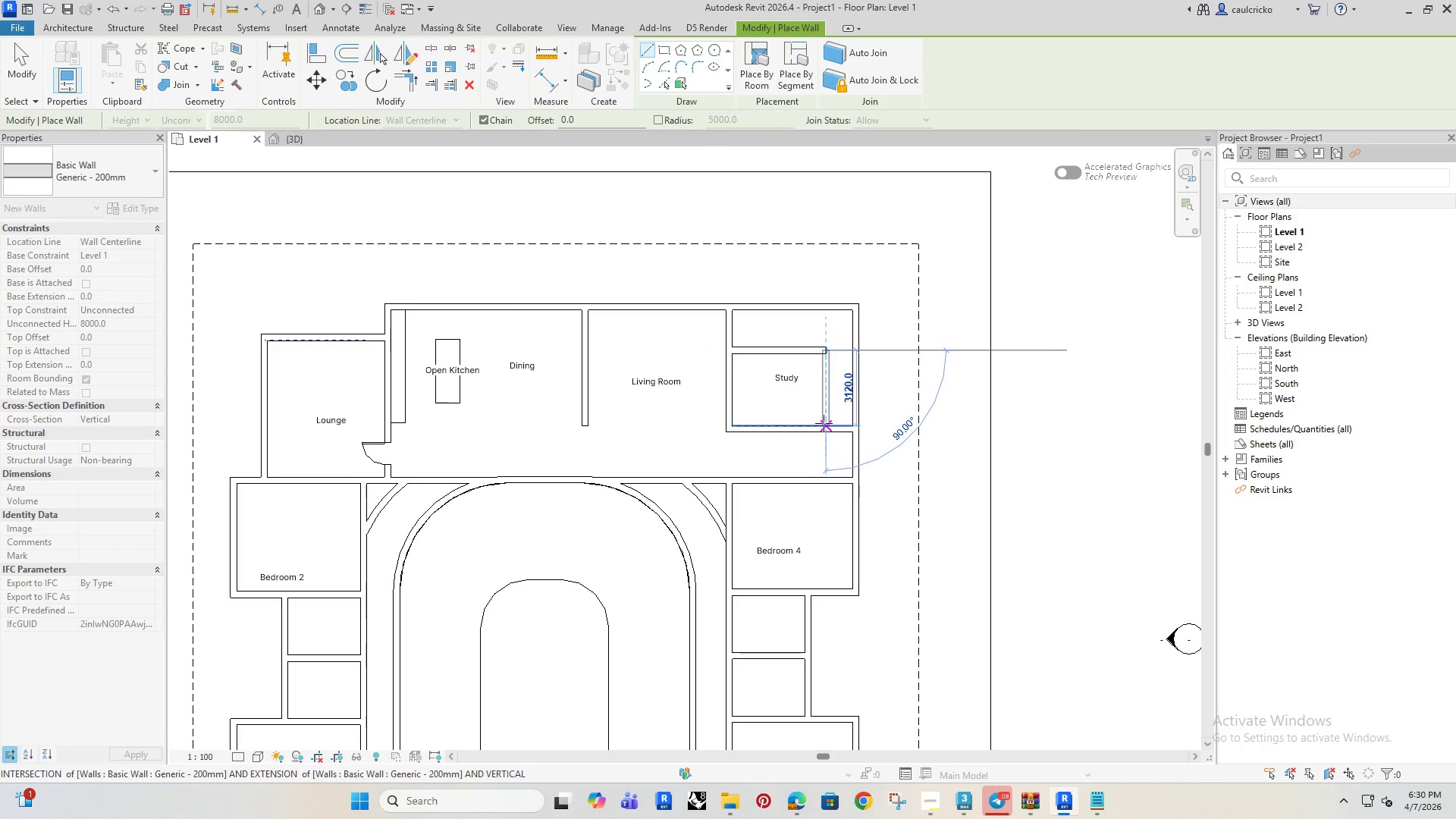 
left_click([825, 425])
 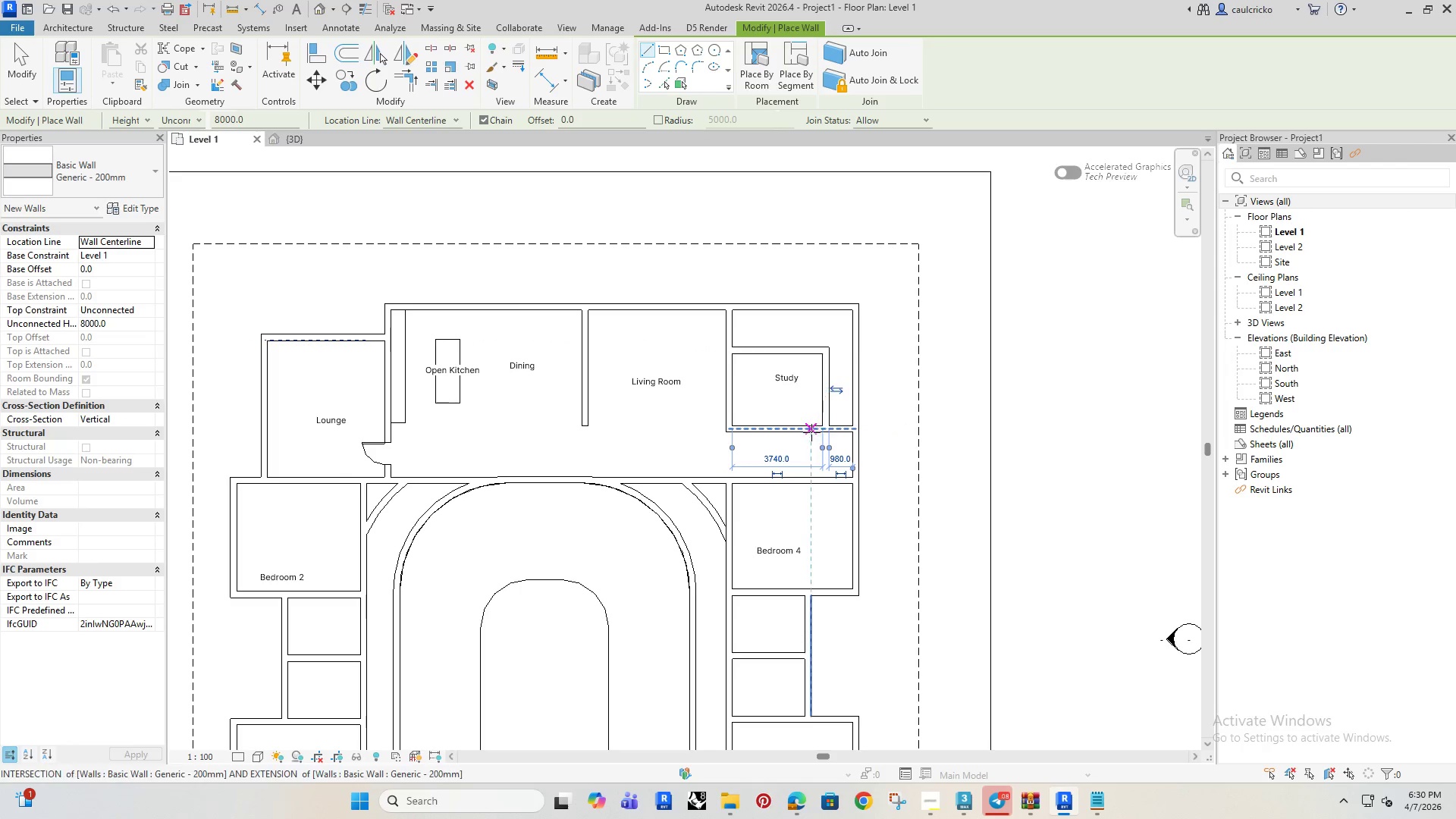 
key(Escape)
 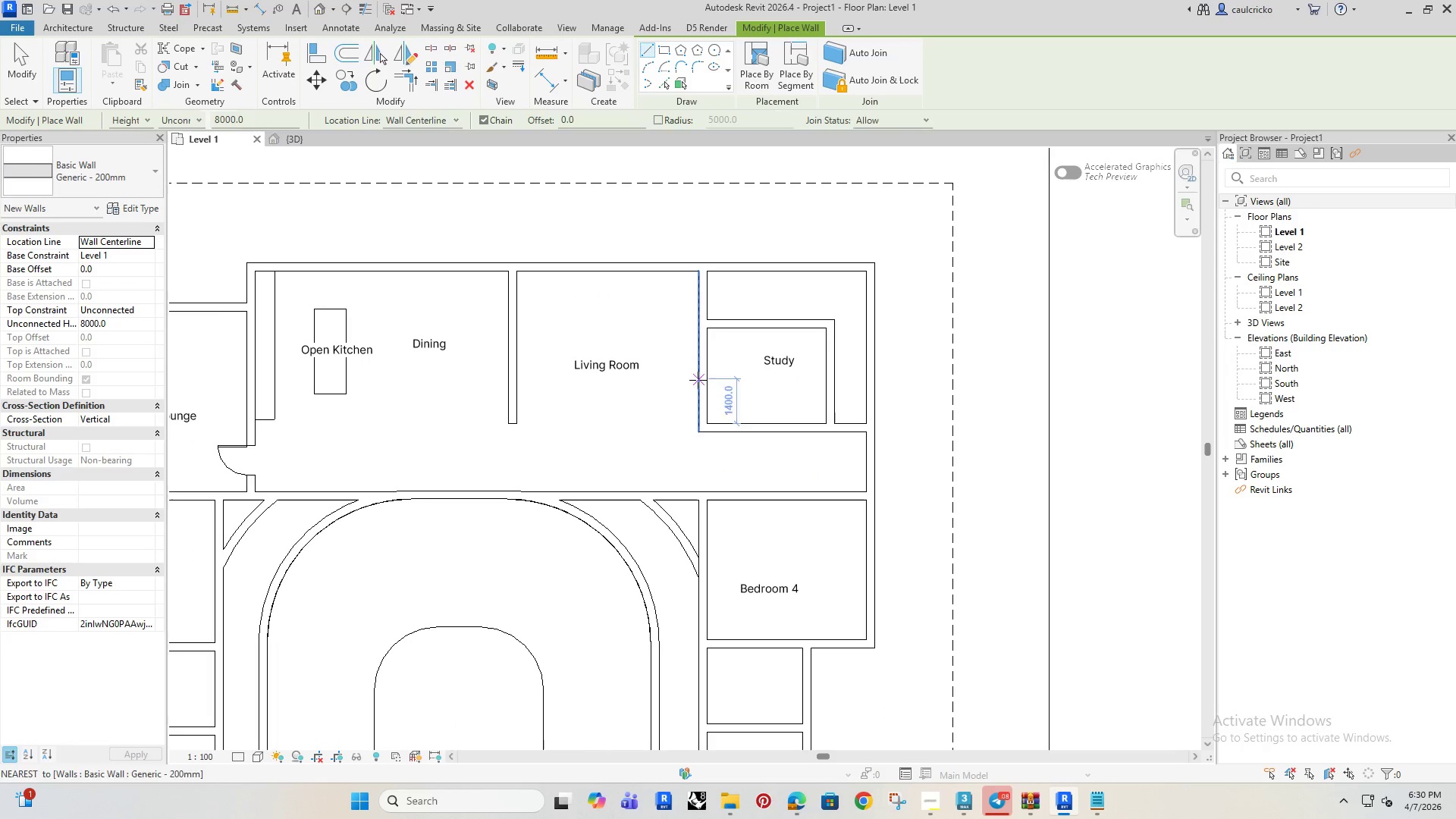 
scroll: coordinate [811, 432], scroll_direction: up, amount: 2.0
 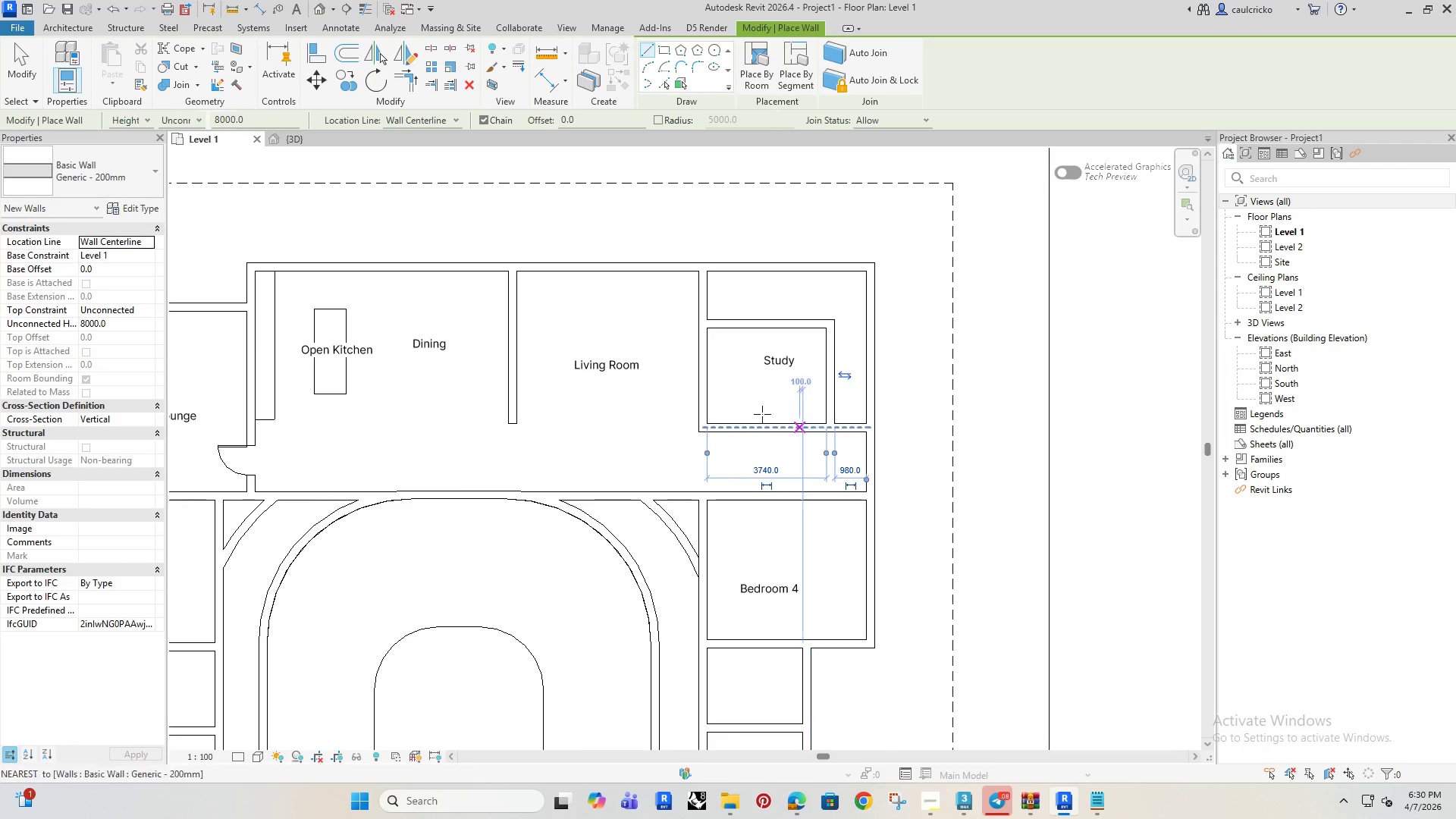 
key(Escape)
key(Escape)
type(al)
 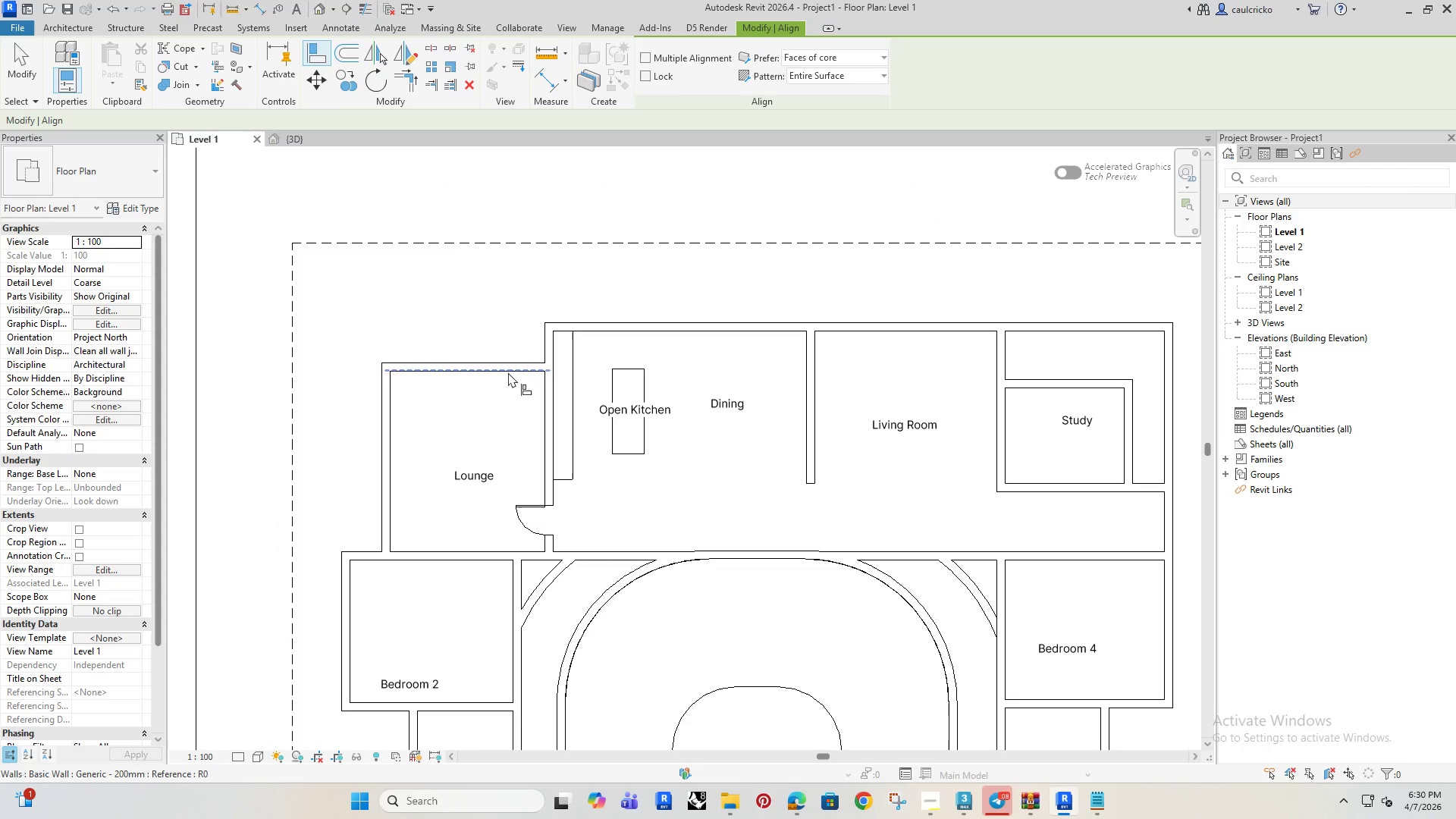 
left_click([508, 373])
 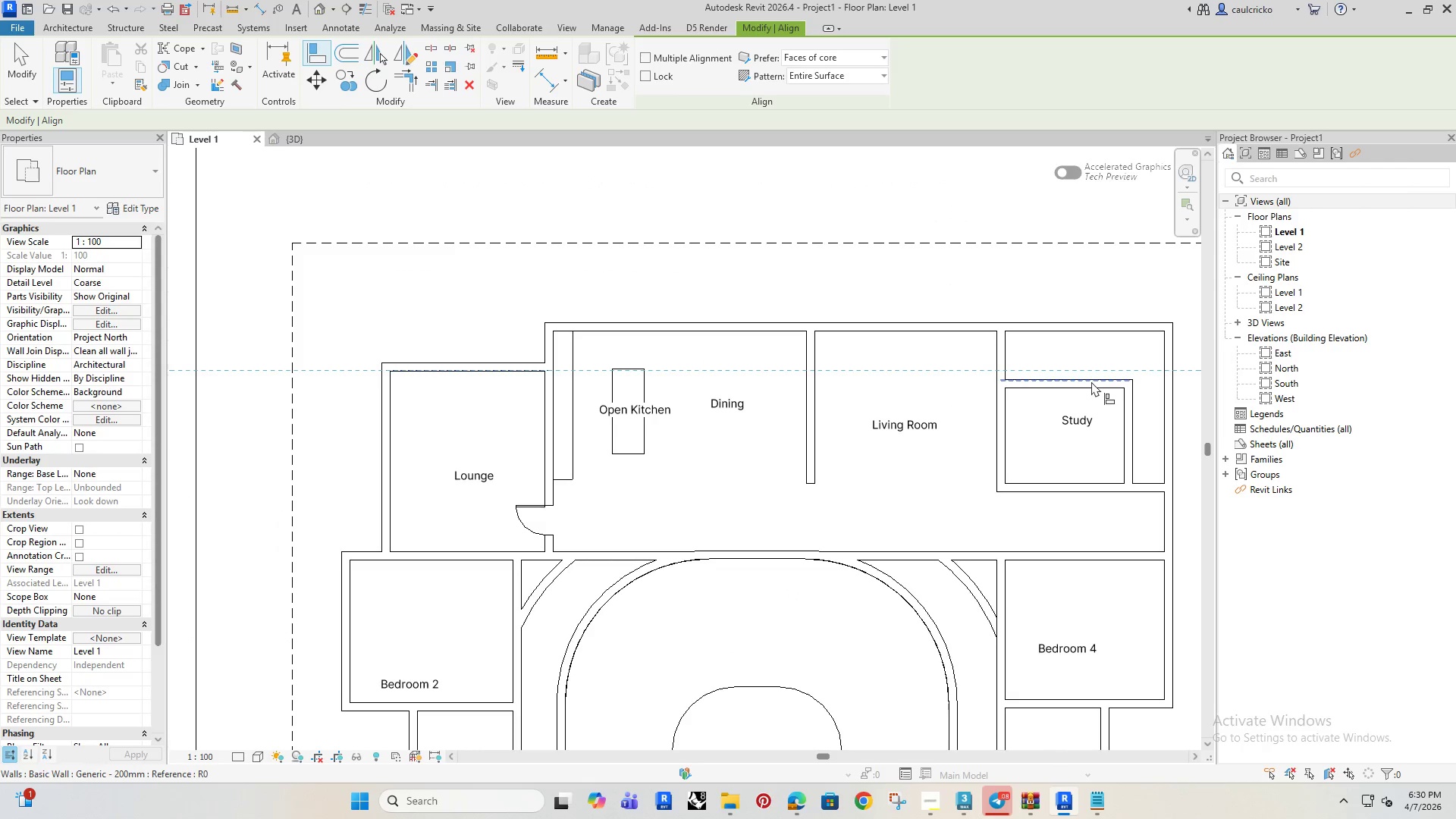 
left_click([1086, 384])
 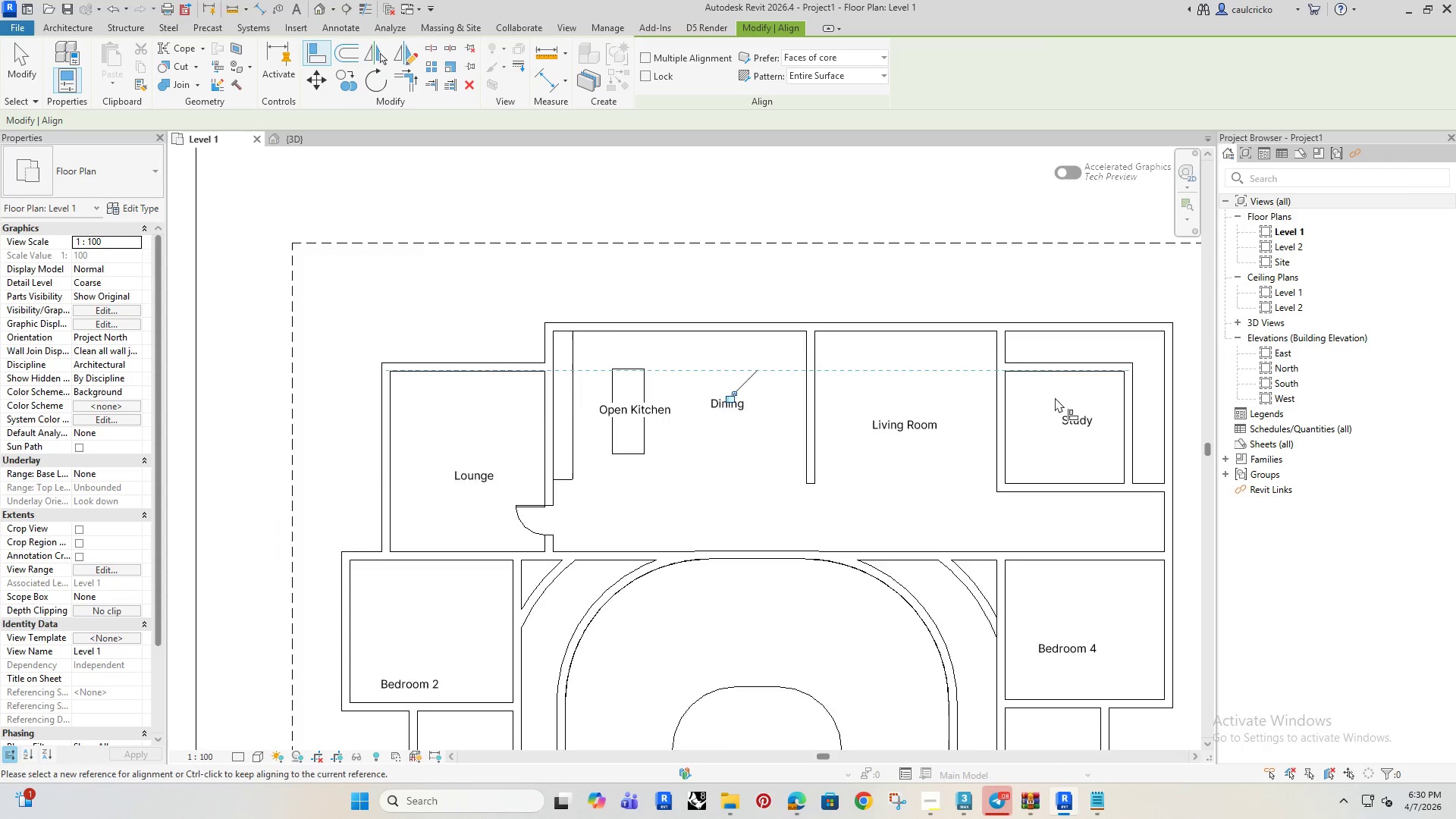 
scroll: coordinate [1047, 395], scroll_direction: down, amount: 3.0
 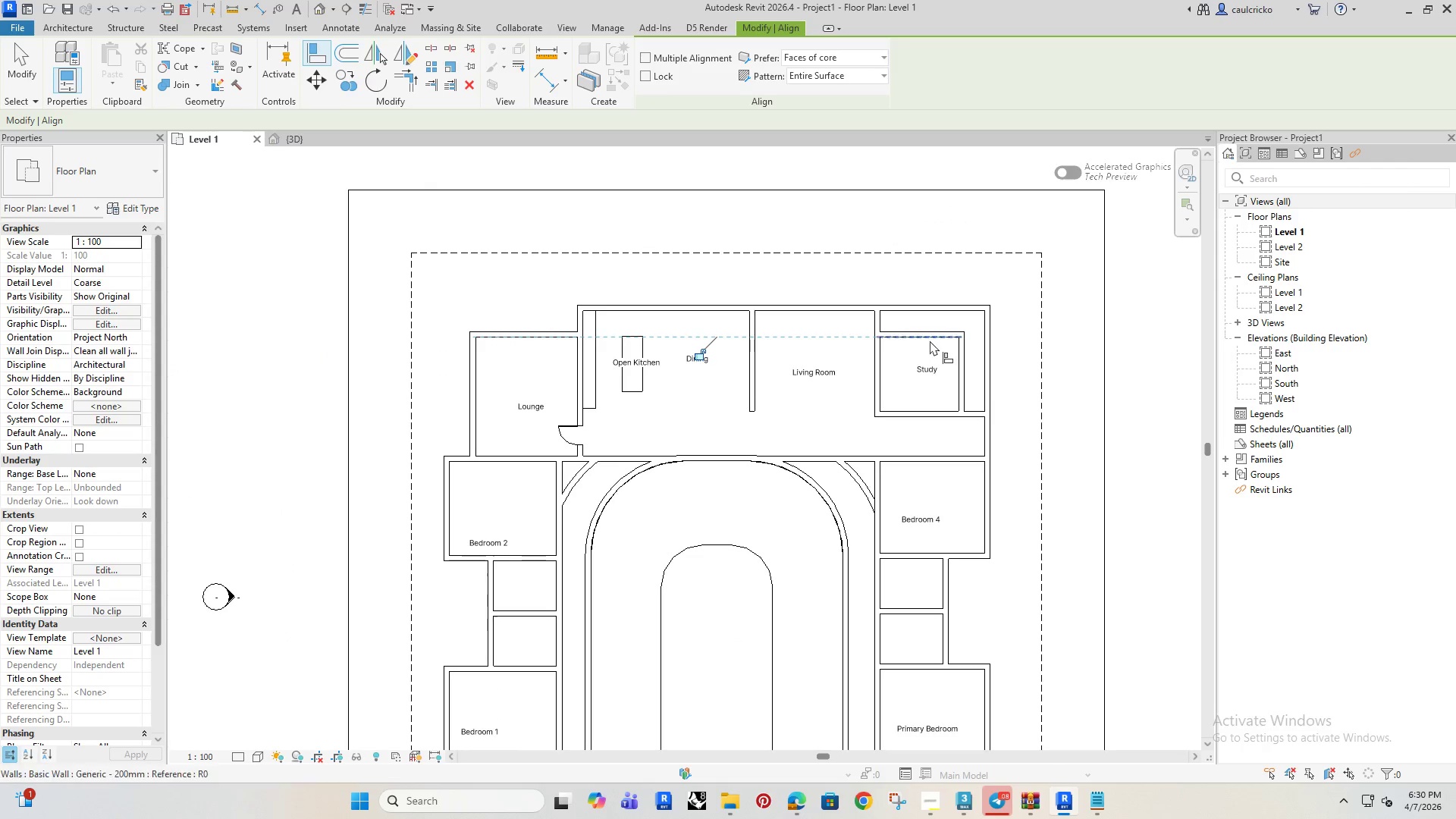 
key(Escape)
 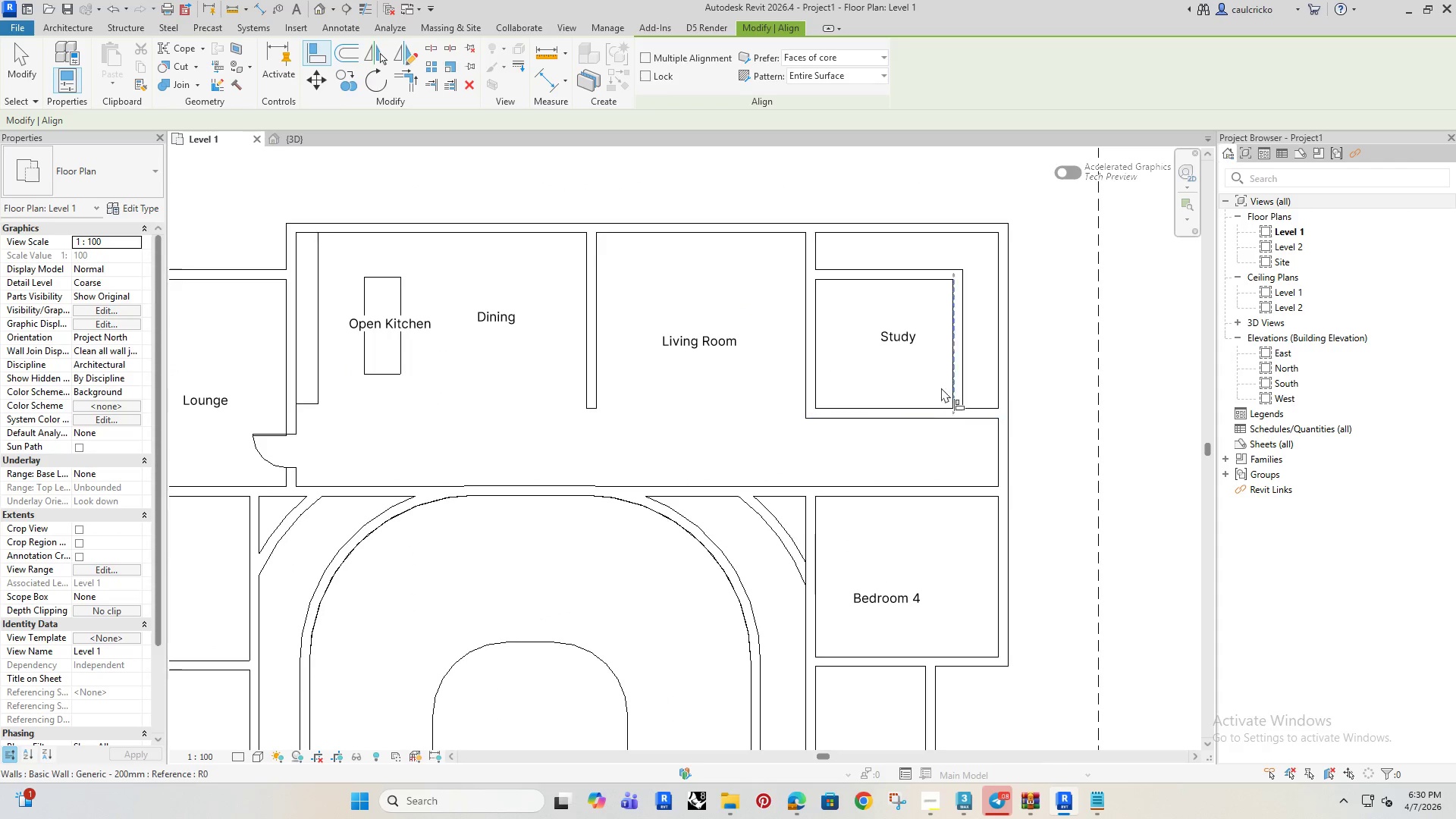 
key(Escape)
 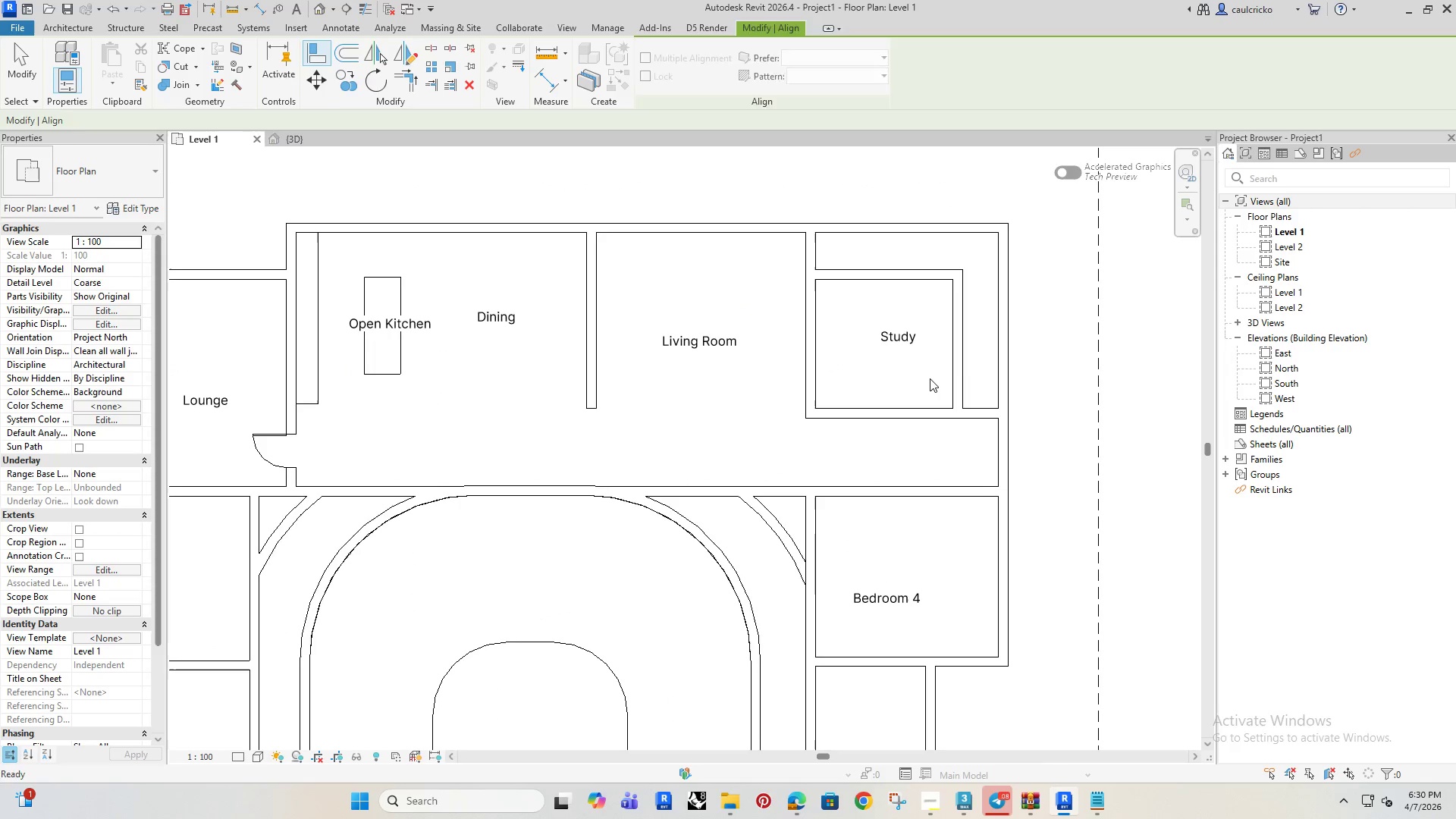 
scroll: coordinate [966, 415], scroll_direction: up, amount: 4.0
 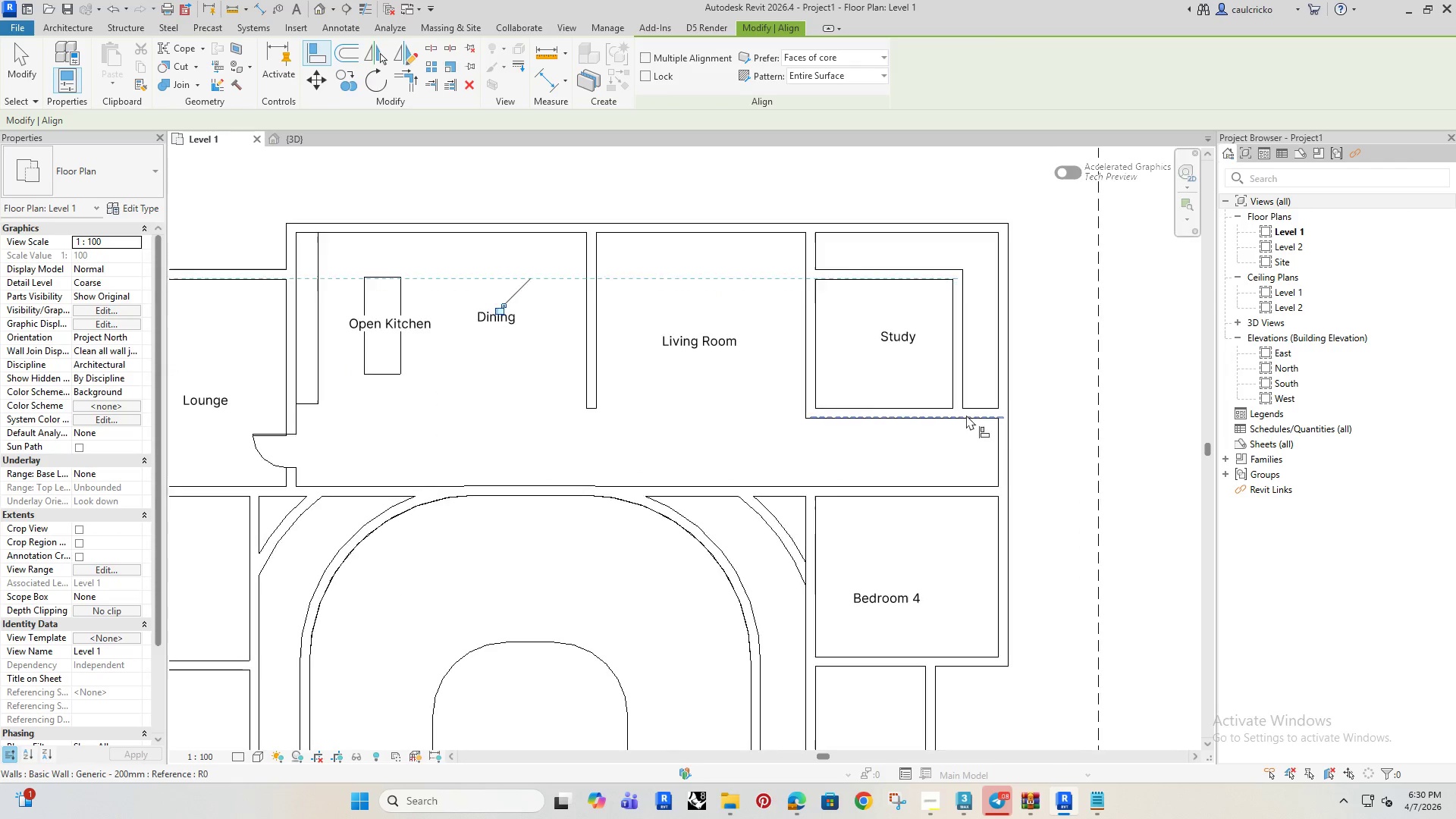 
key(Escape)
 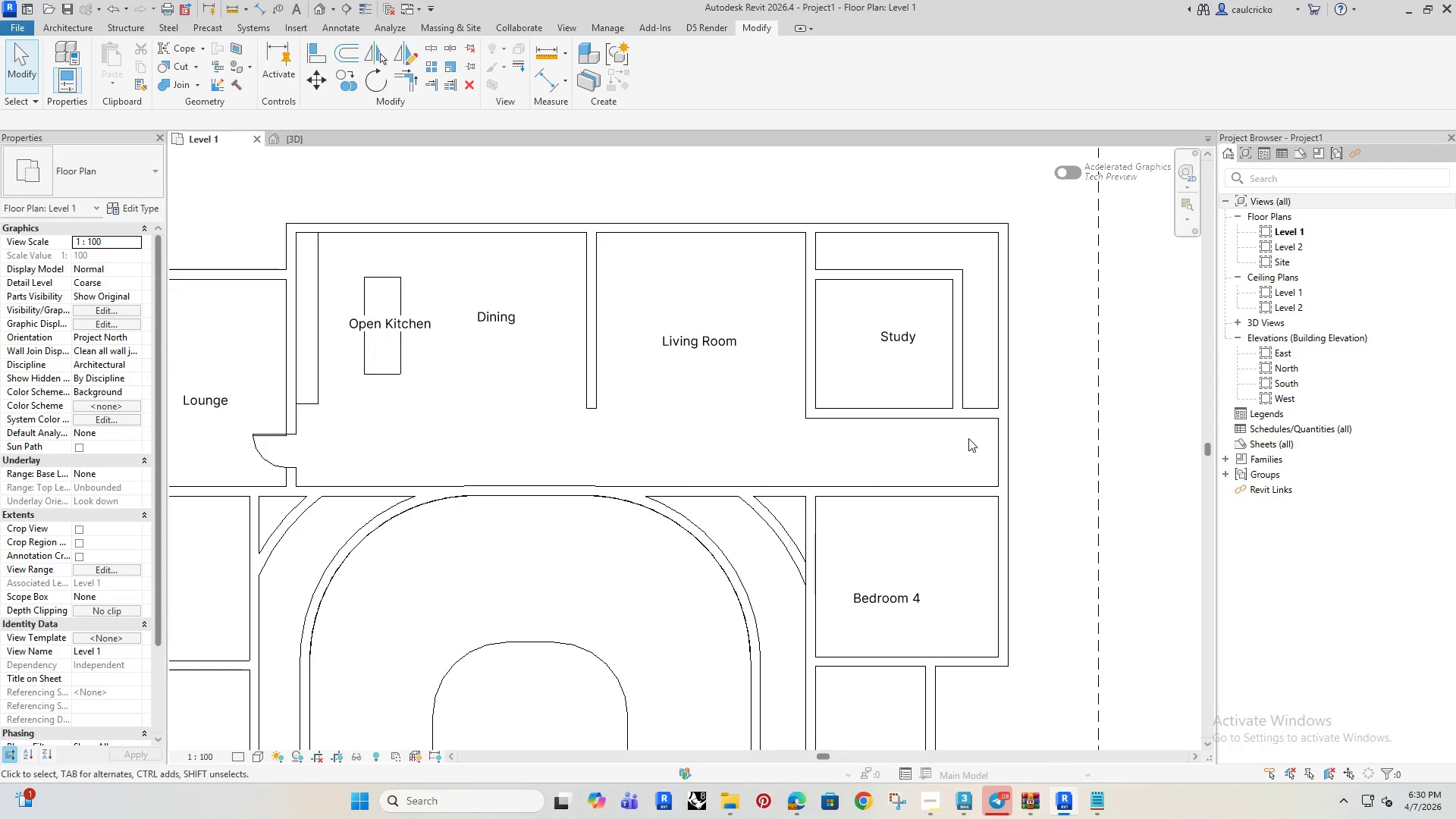 
key(T)
 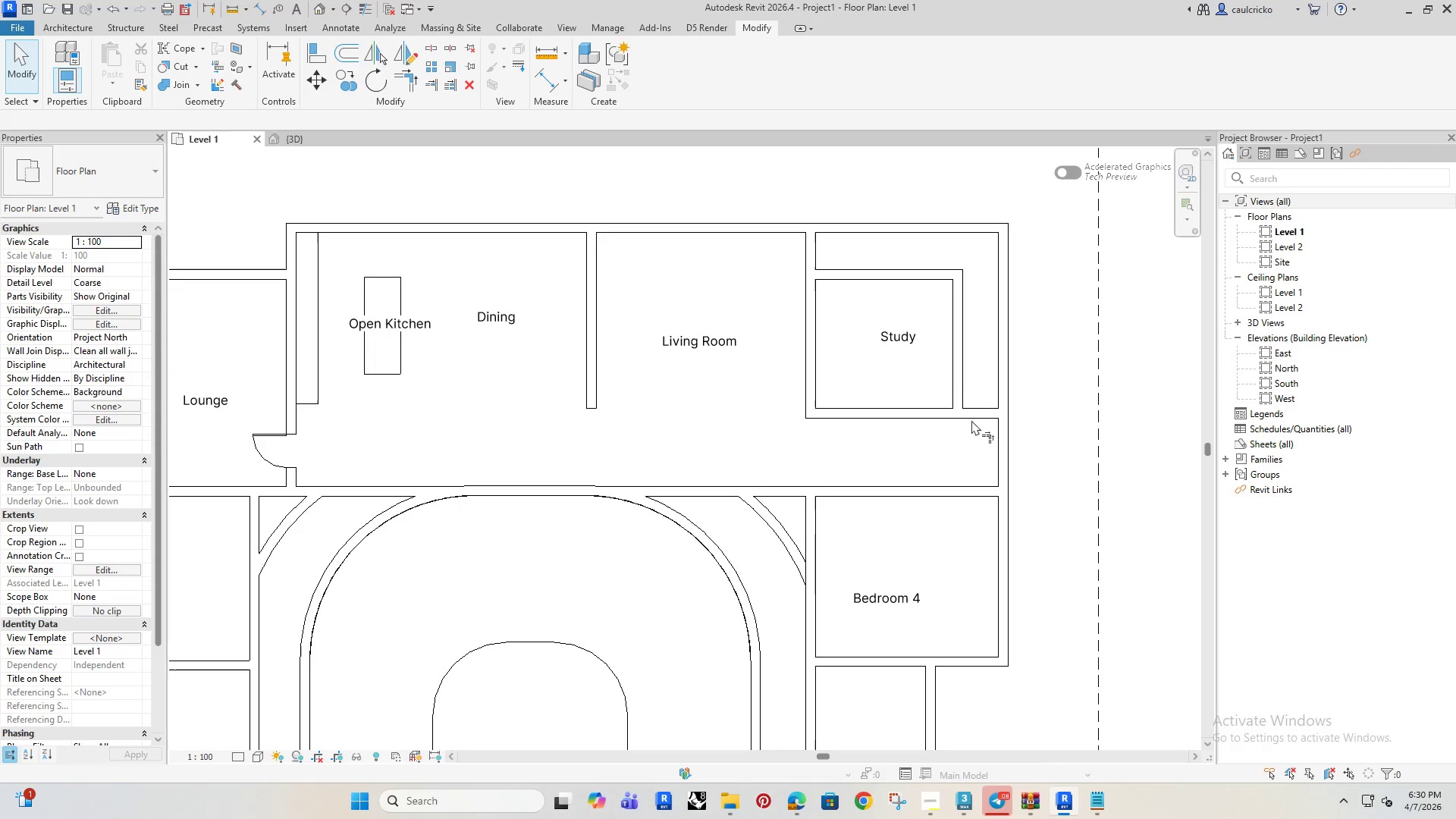 
key(R)
 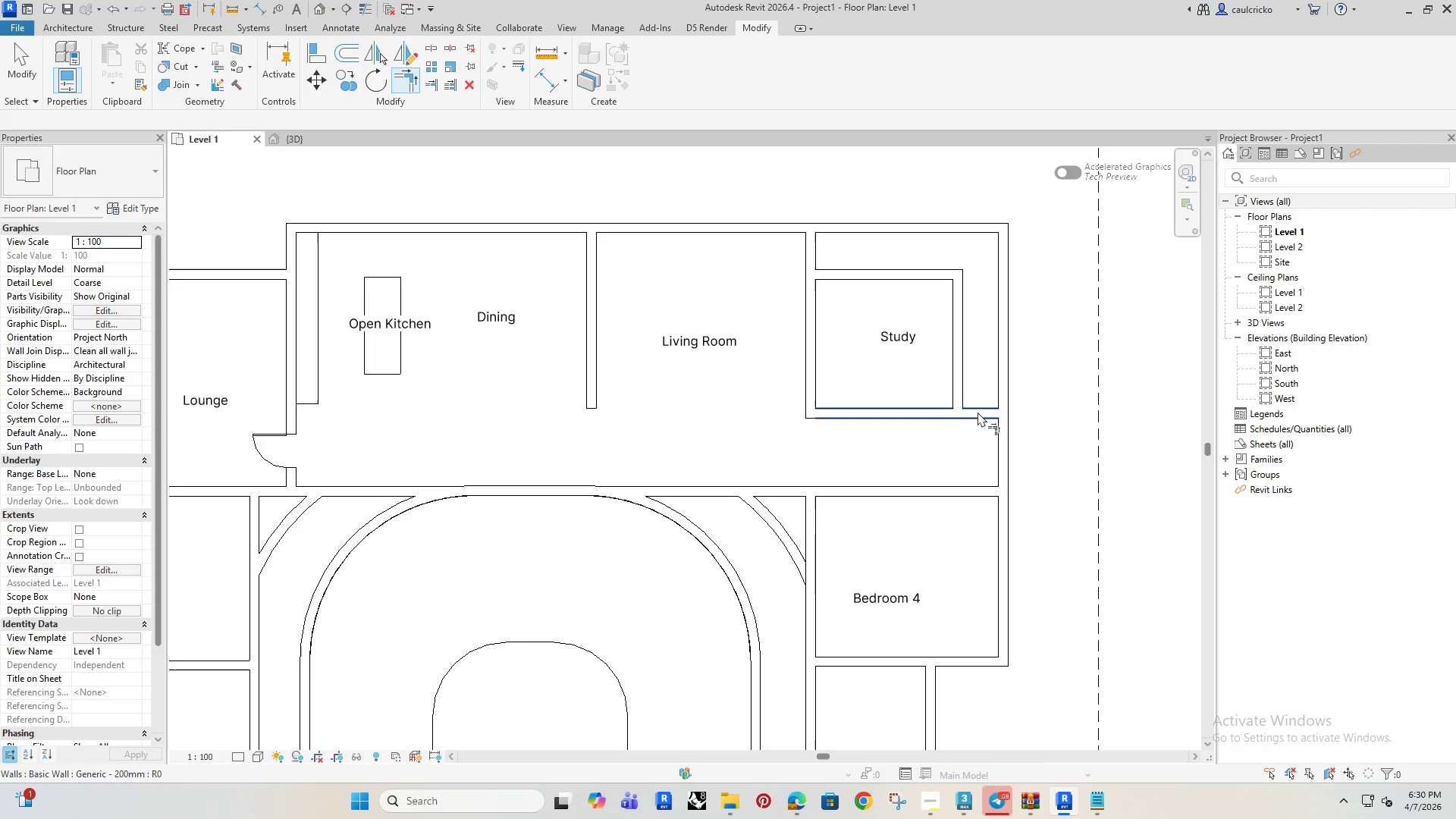 
left_click([980, 410])
 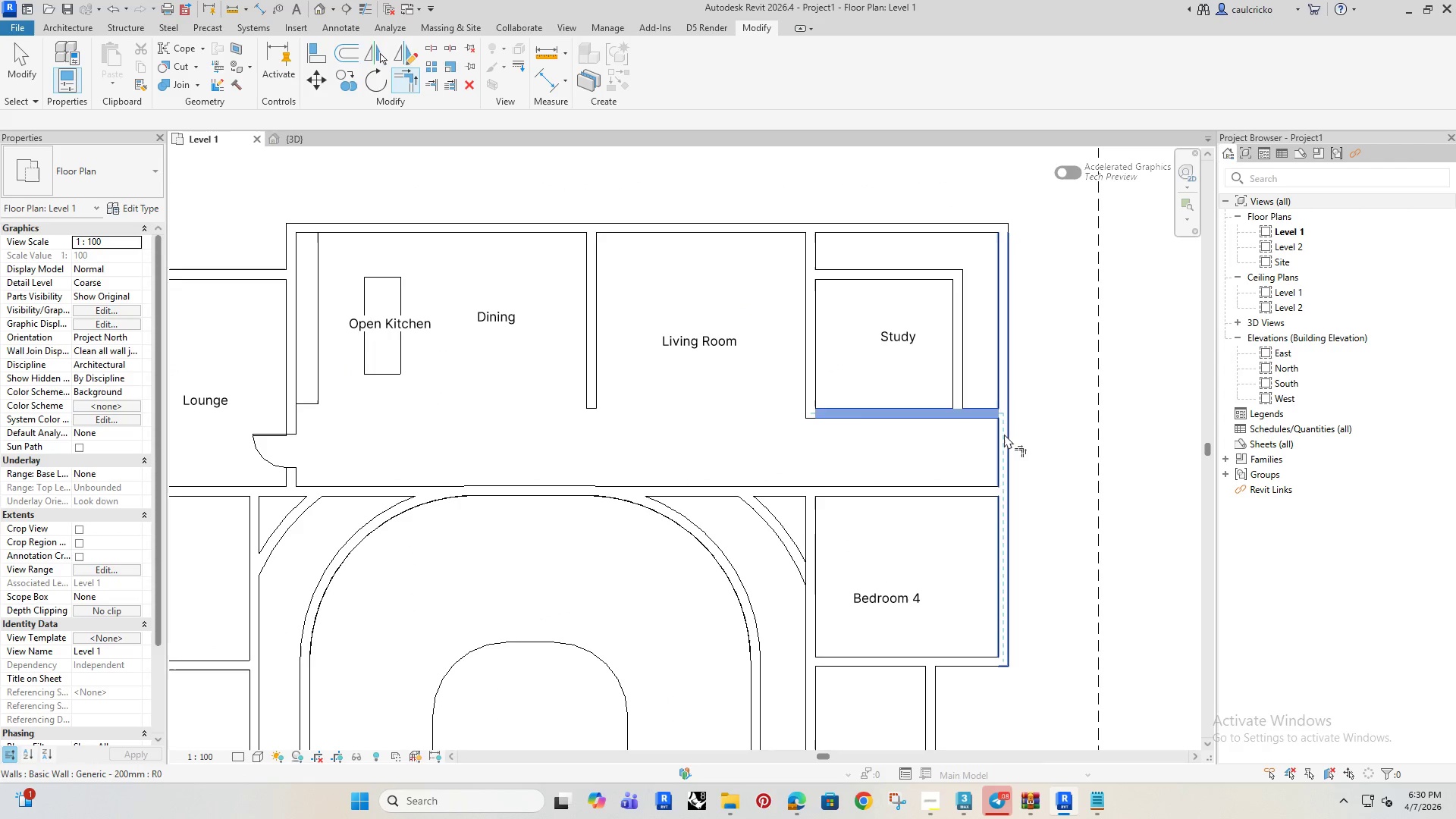 
left_click([1004, 434])
 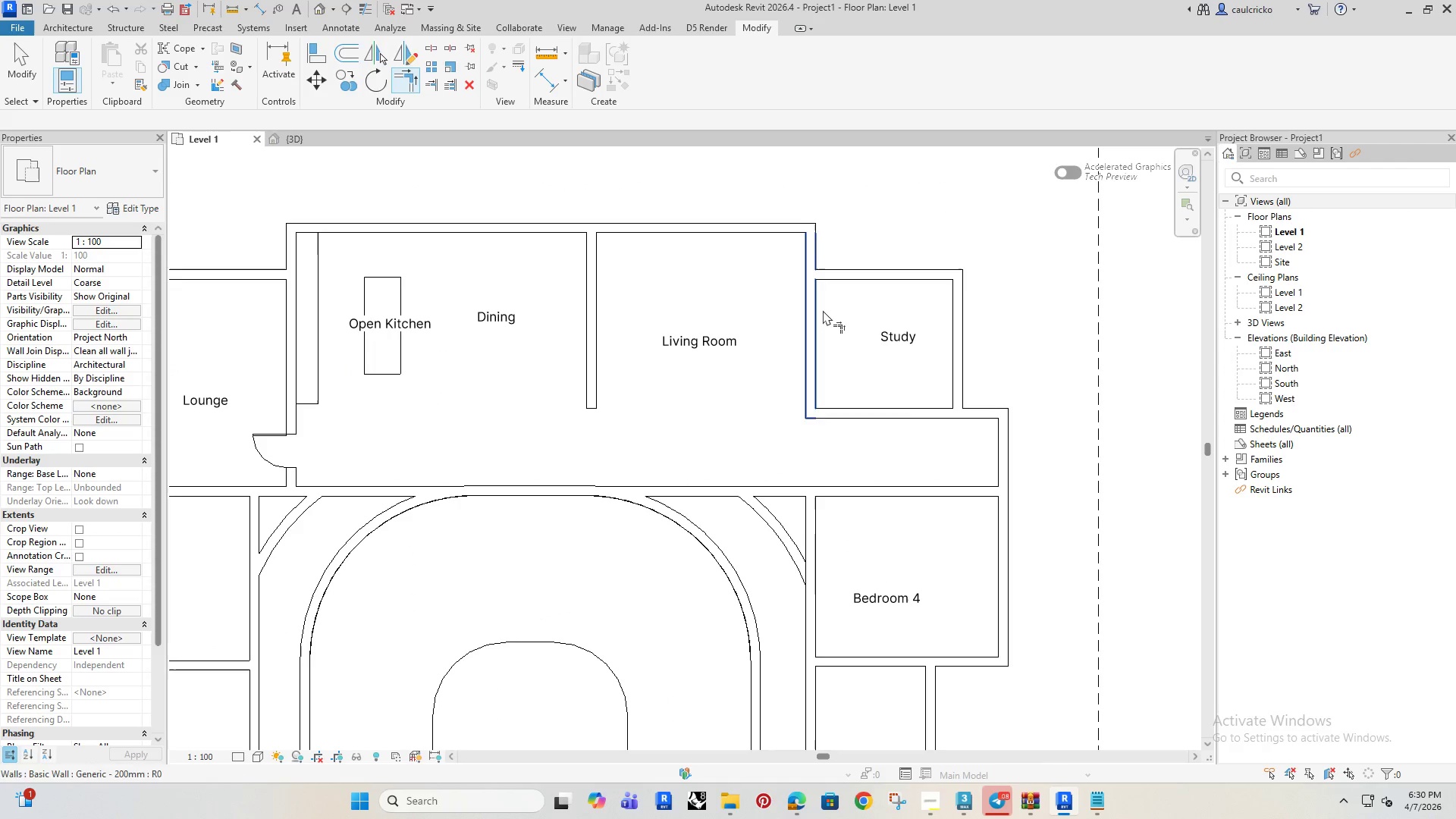 
key(Escape)
 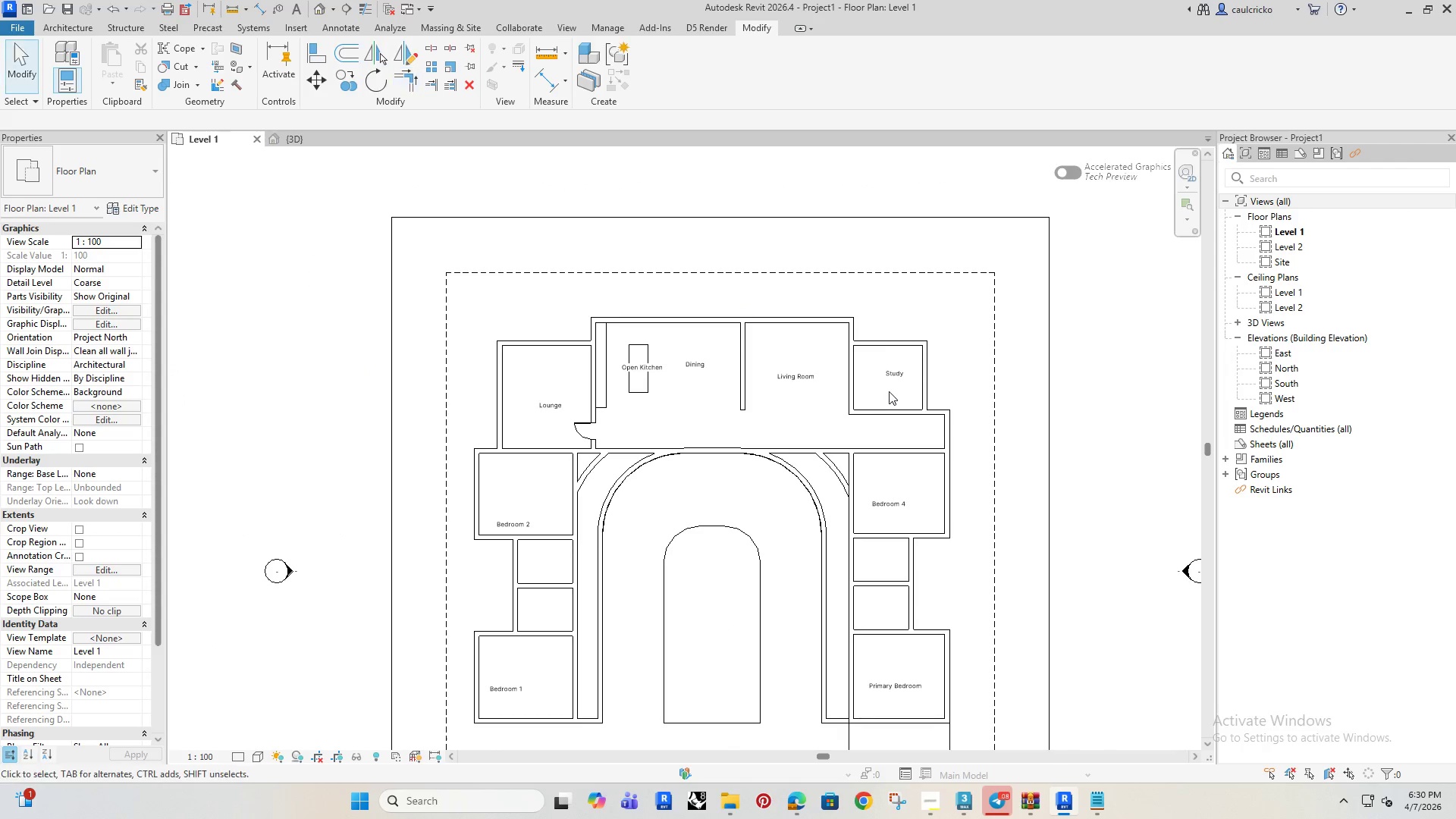 
scroll: coordinate [892, 411], scroll_direction: down, amount: 5.0
 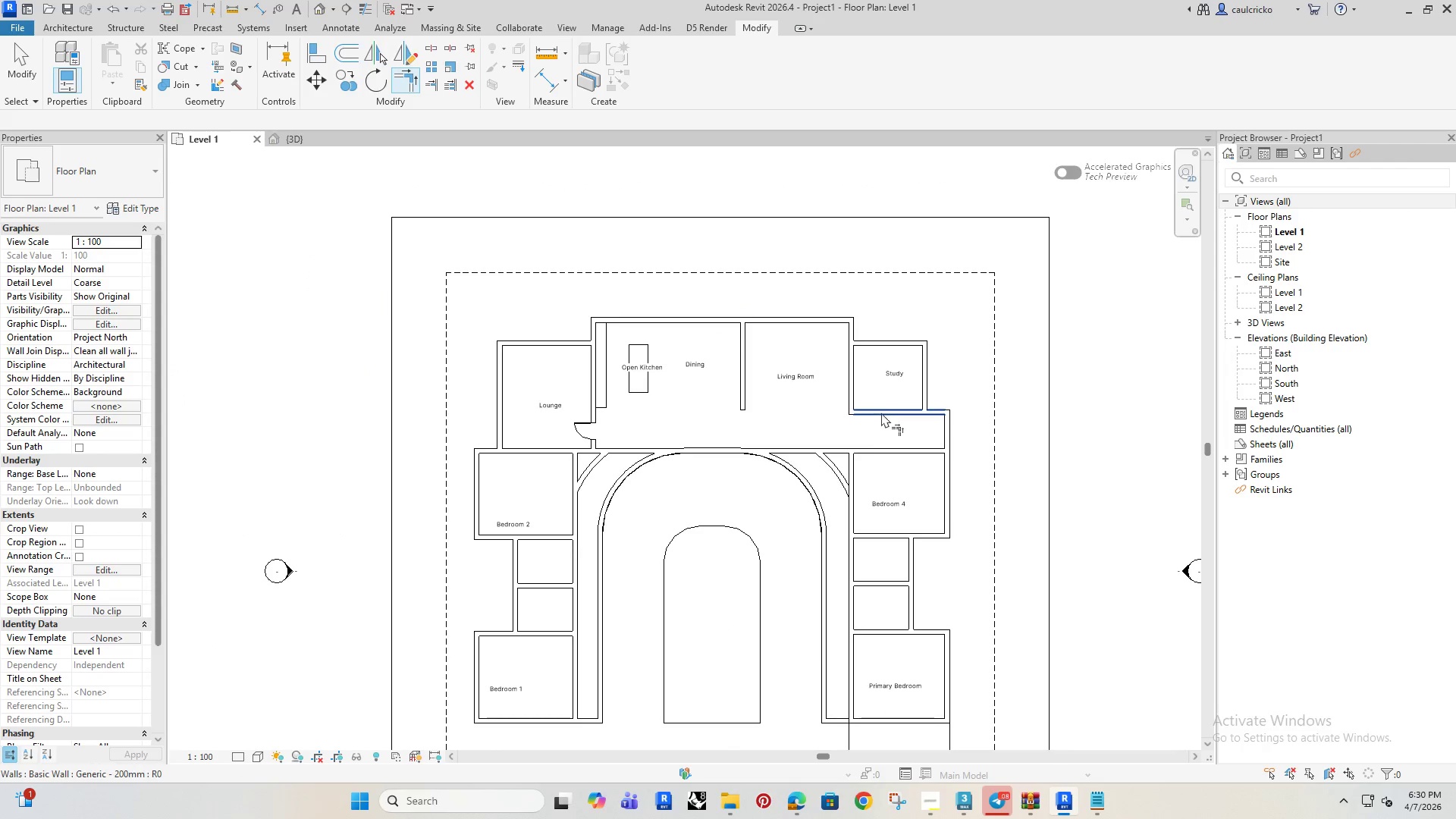 
key(Escape)
 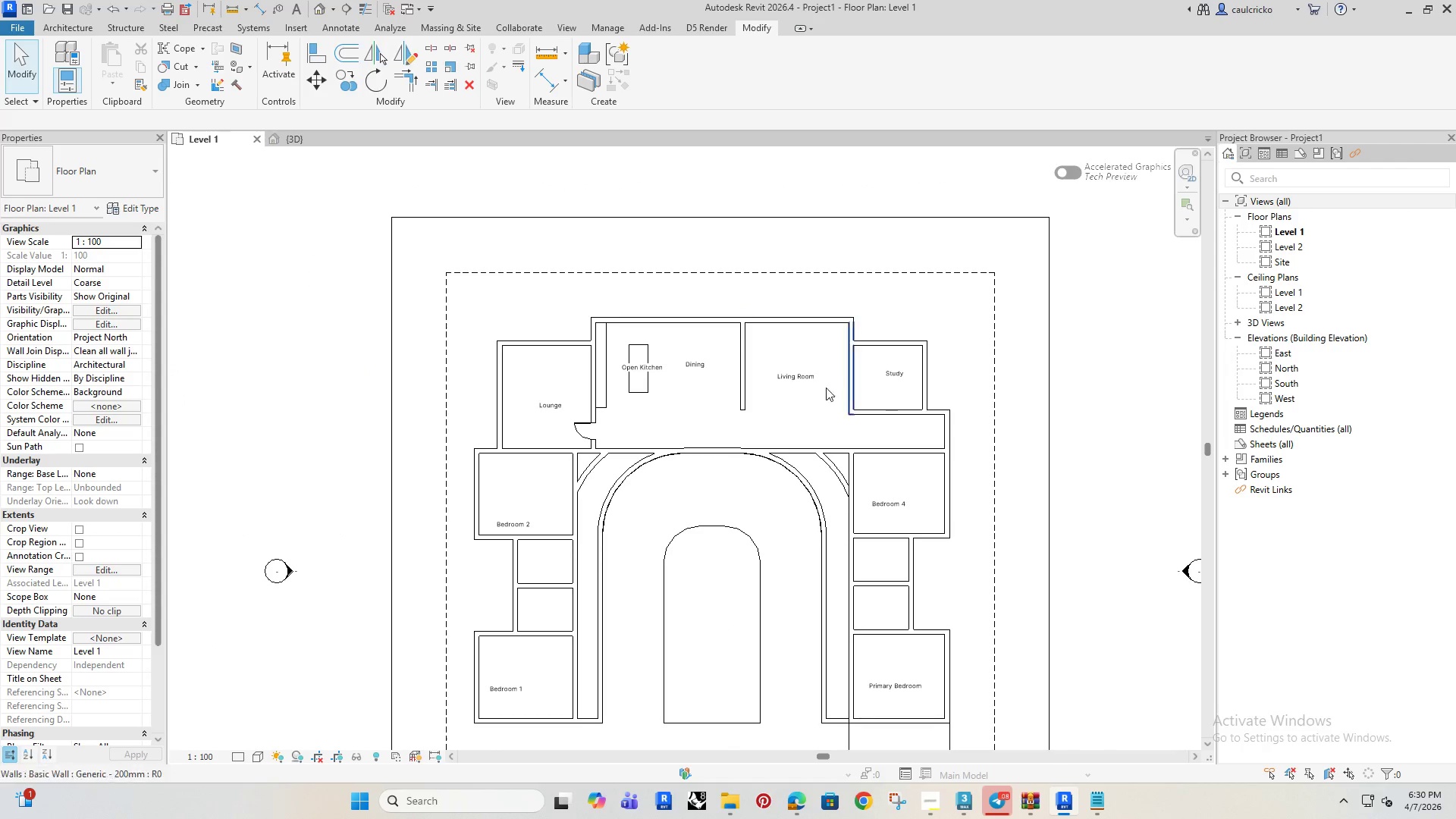 
key(Escape)
 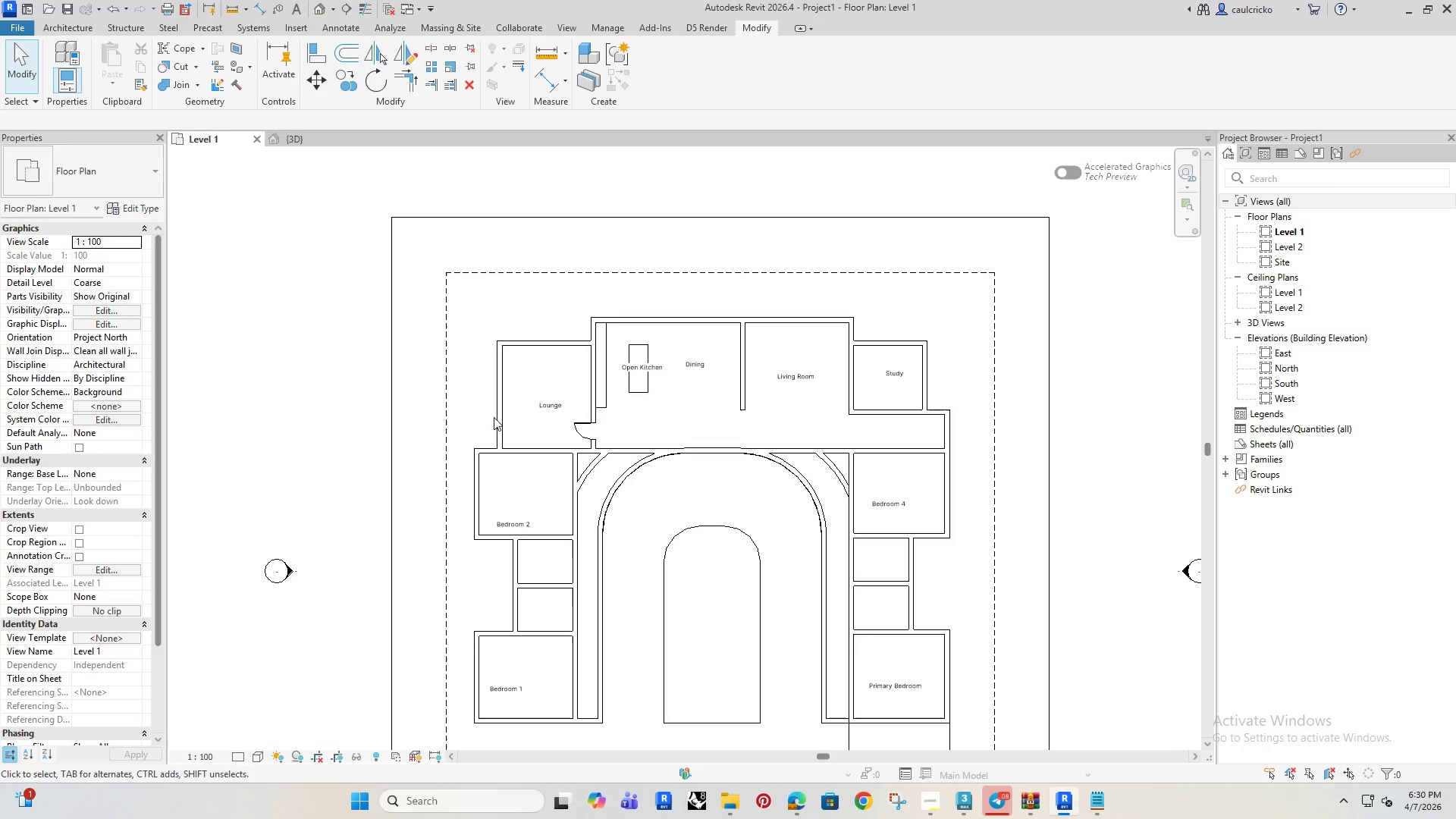 
left_click([499, 413])
 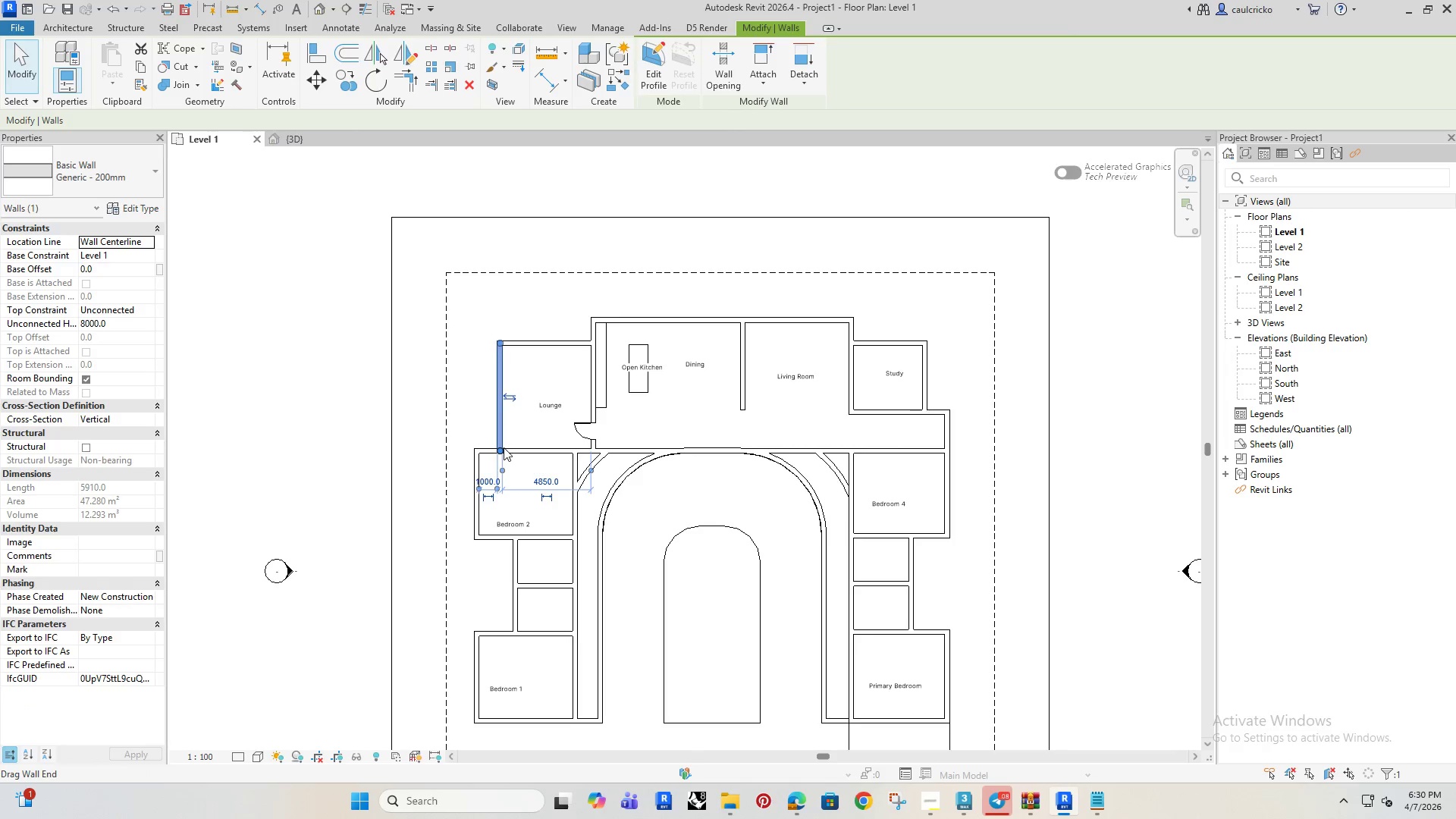 
scroll: coordinate [475, 492], scroll_direction: up, amount: 9.0
 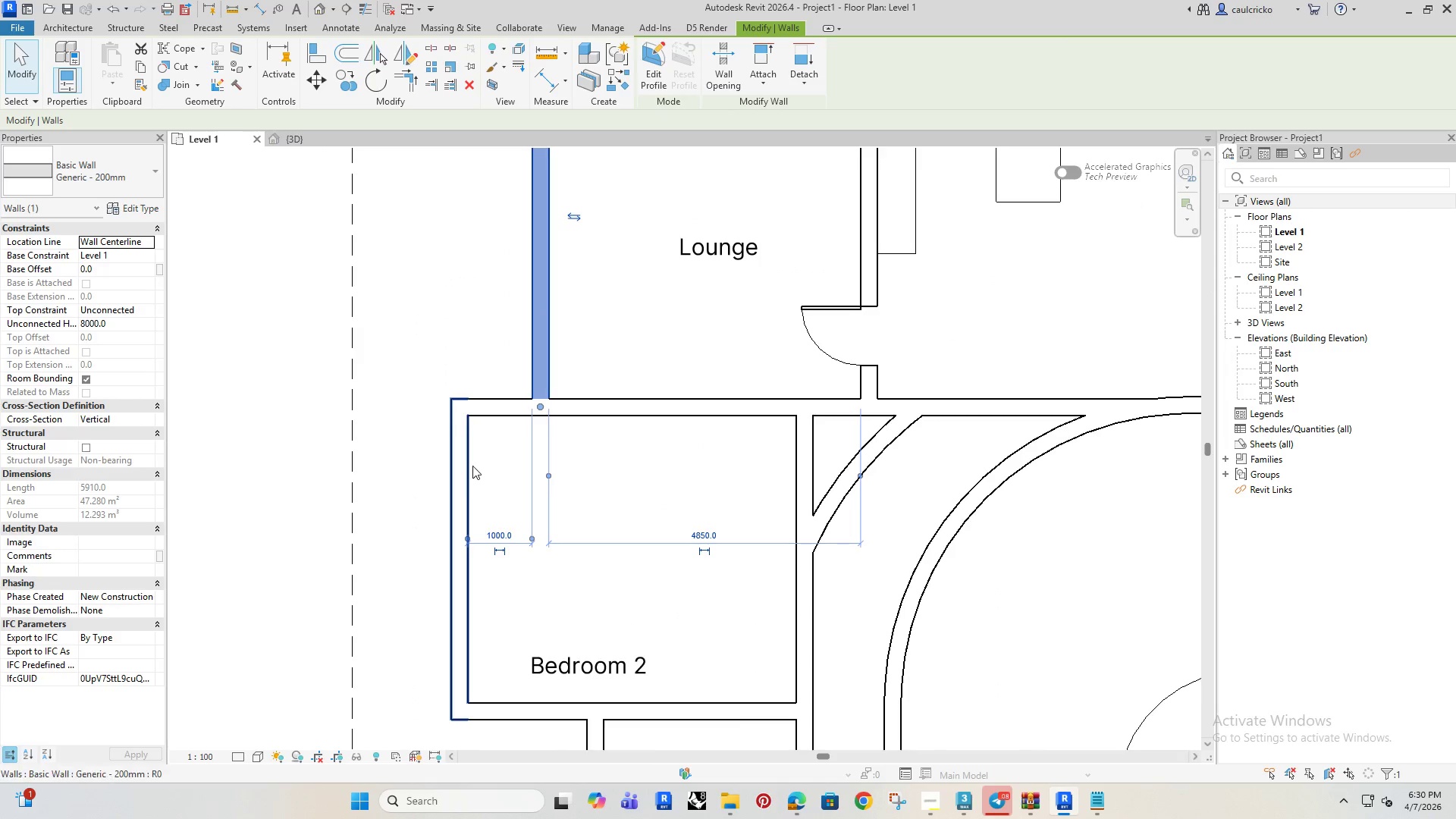 
scroll: coordinate [608, 485], scroll_direction: down, amount: 6.0
 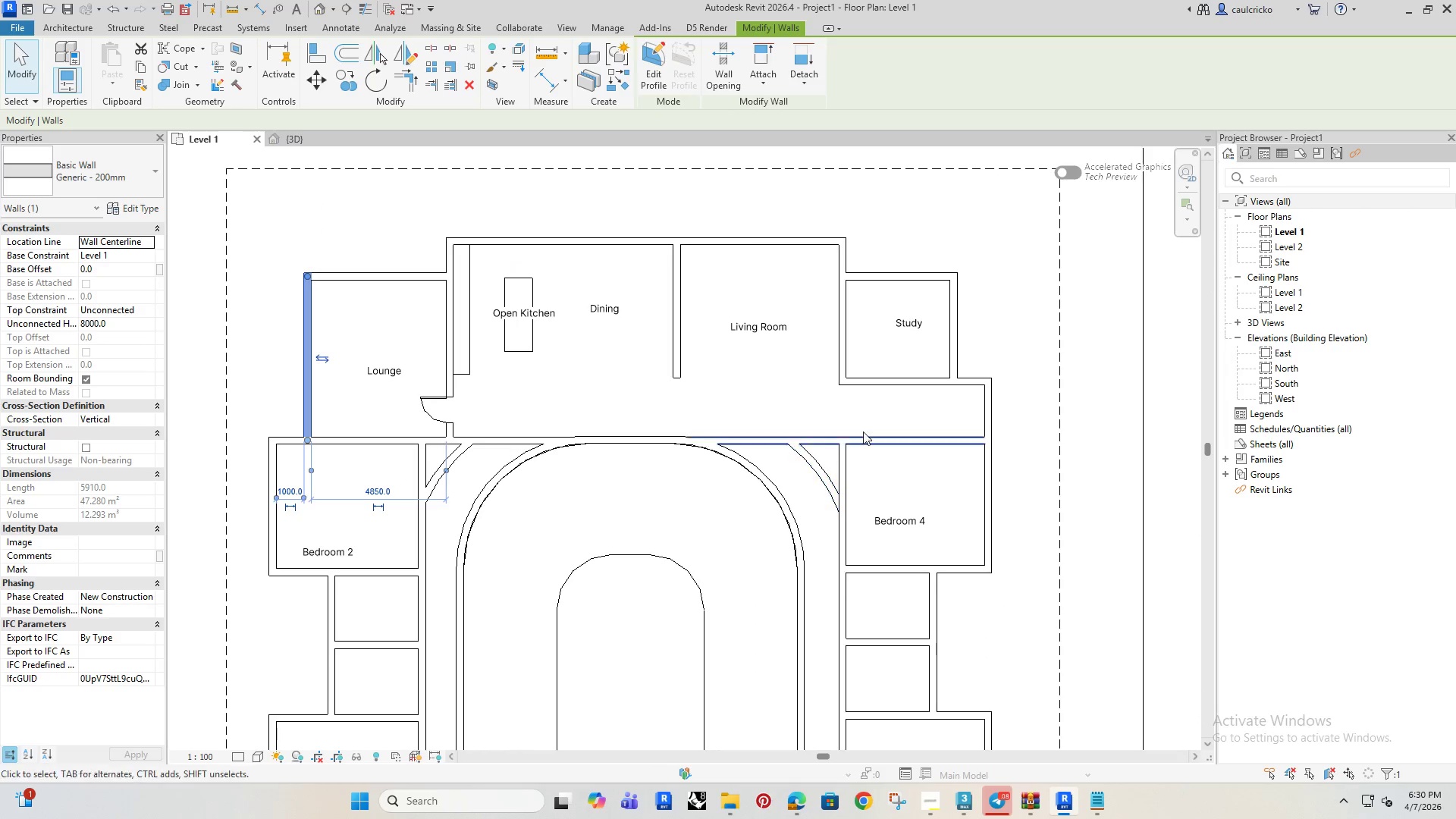 
scroll: coordinate [940, 435], scroll_direction: up, amount: 3.0
 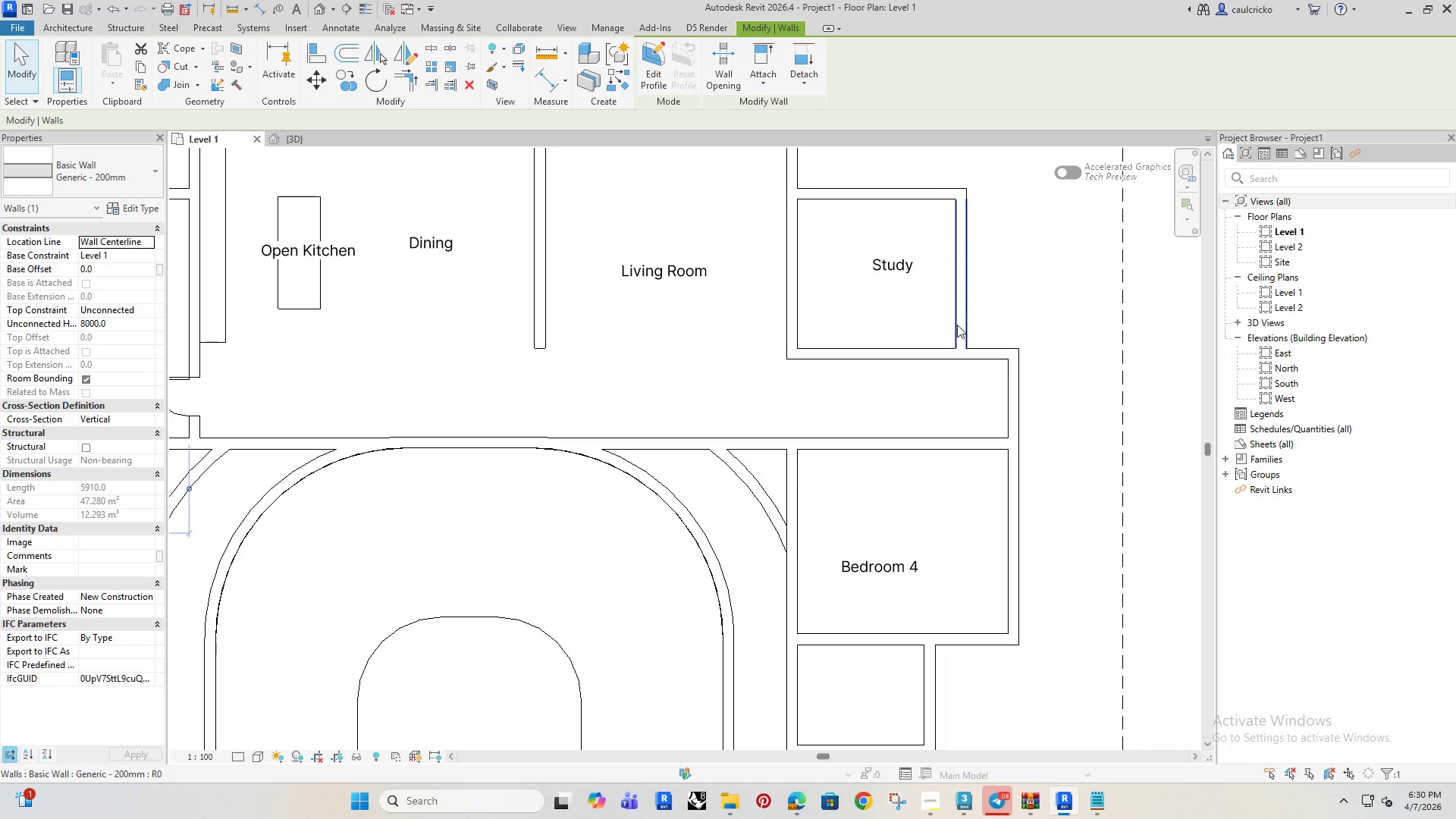 
left_click([965, 308])
 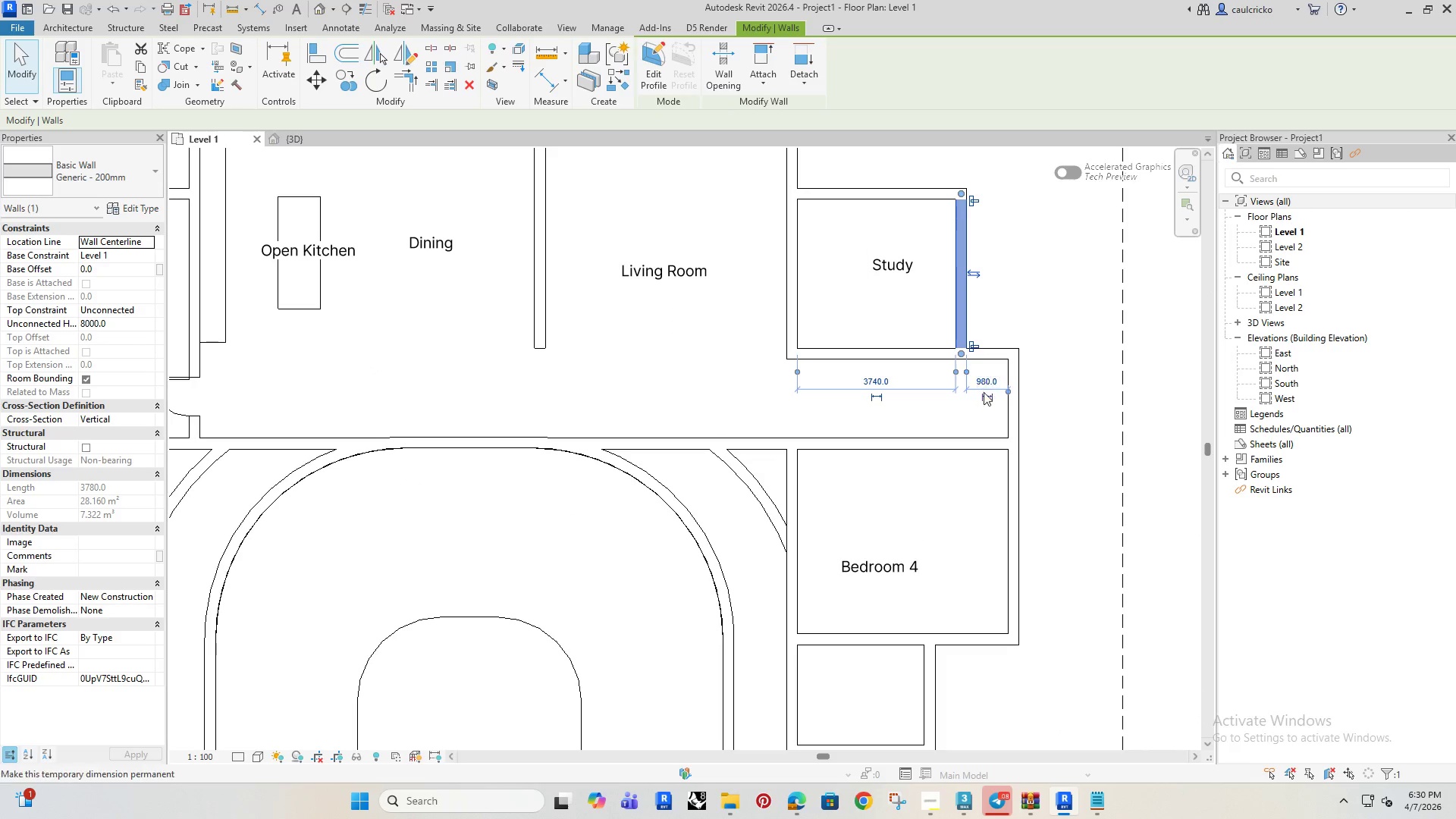 
left_click([987, 381])
 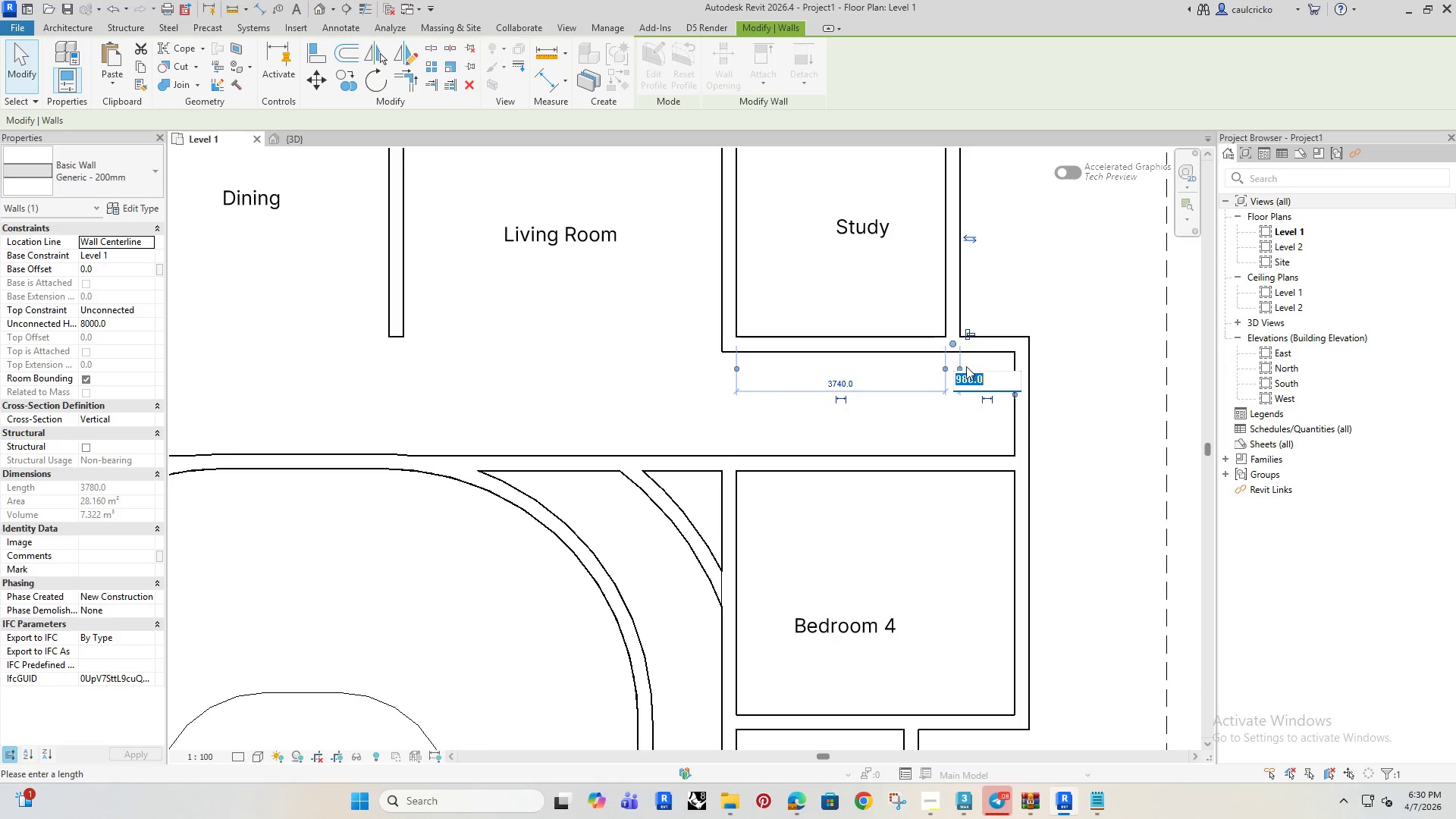 
scroll: coordinate [987, 381], scroll_direction: up, amount: 2.0
 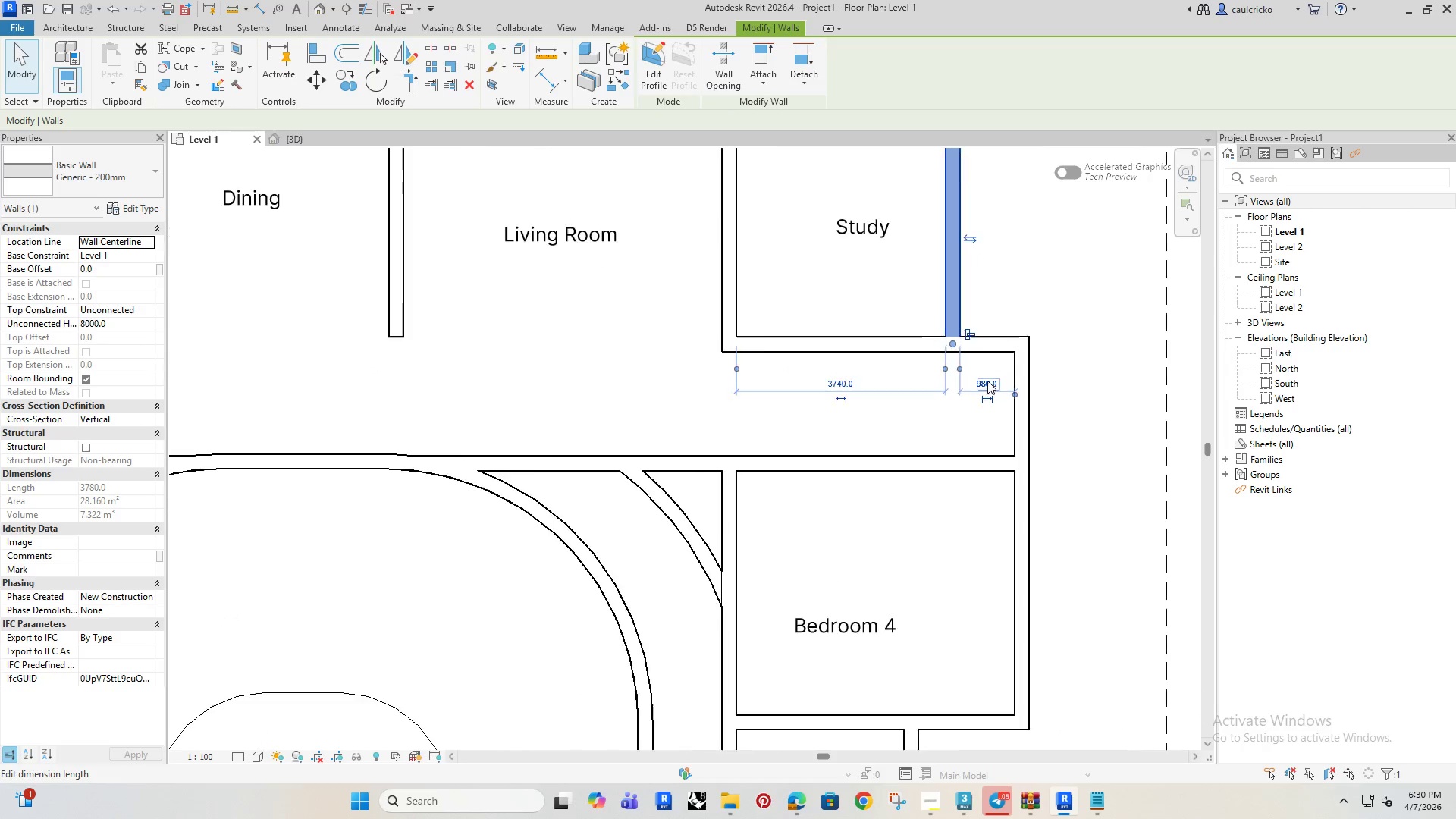 
type(1000)
 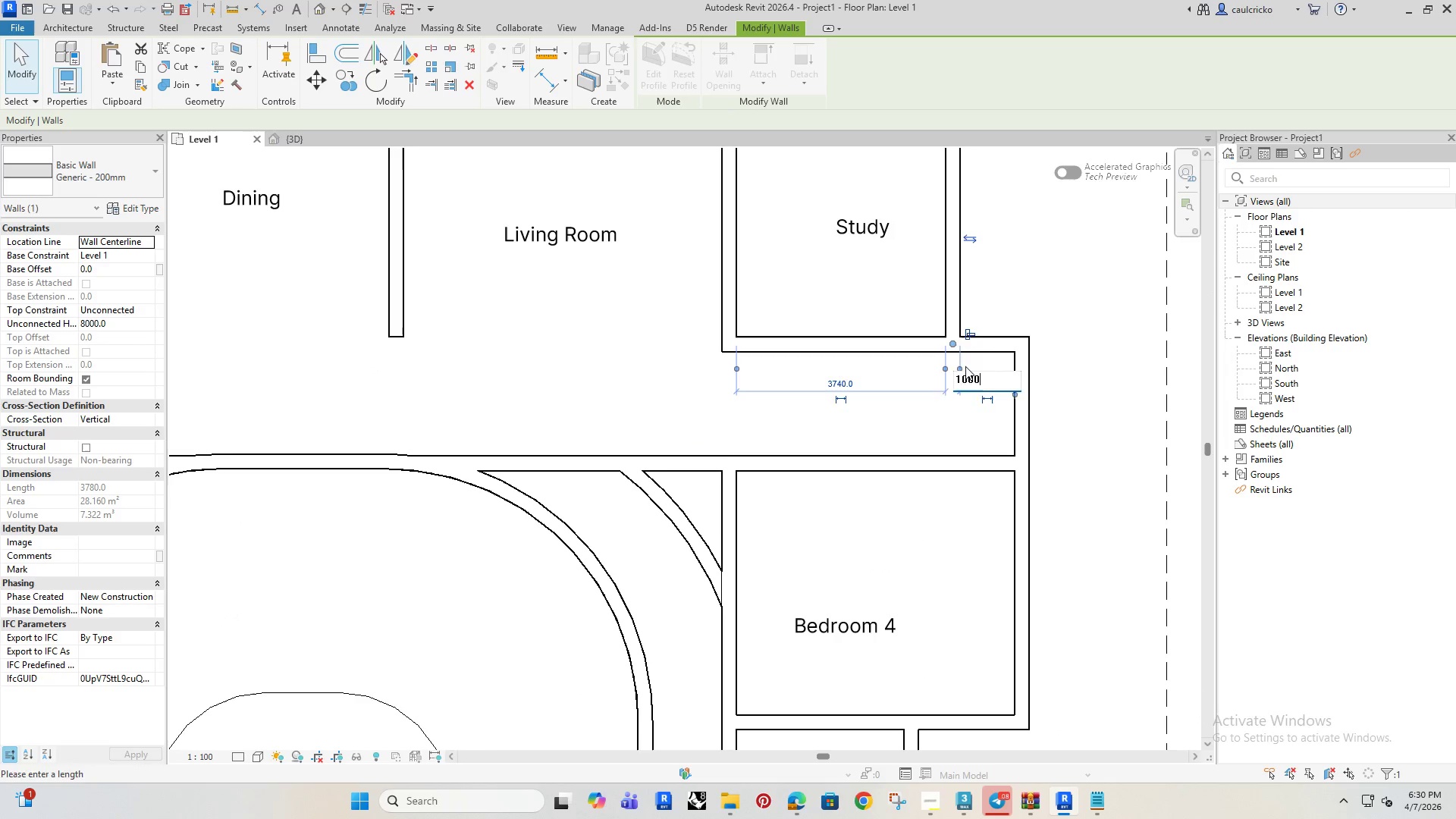 
key(Enter)
 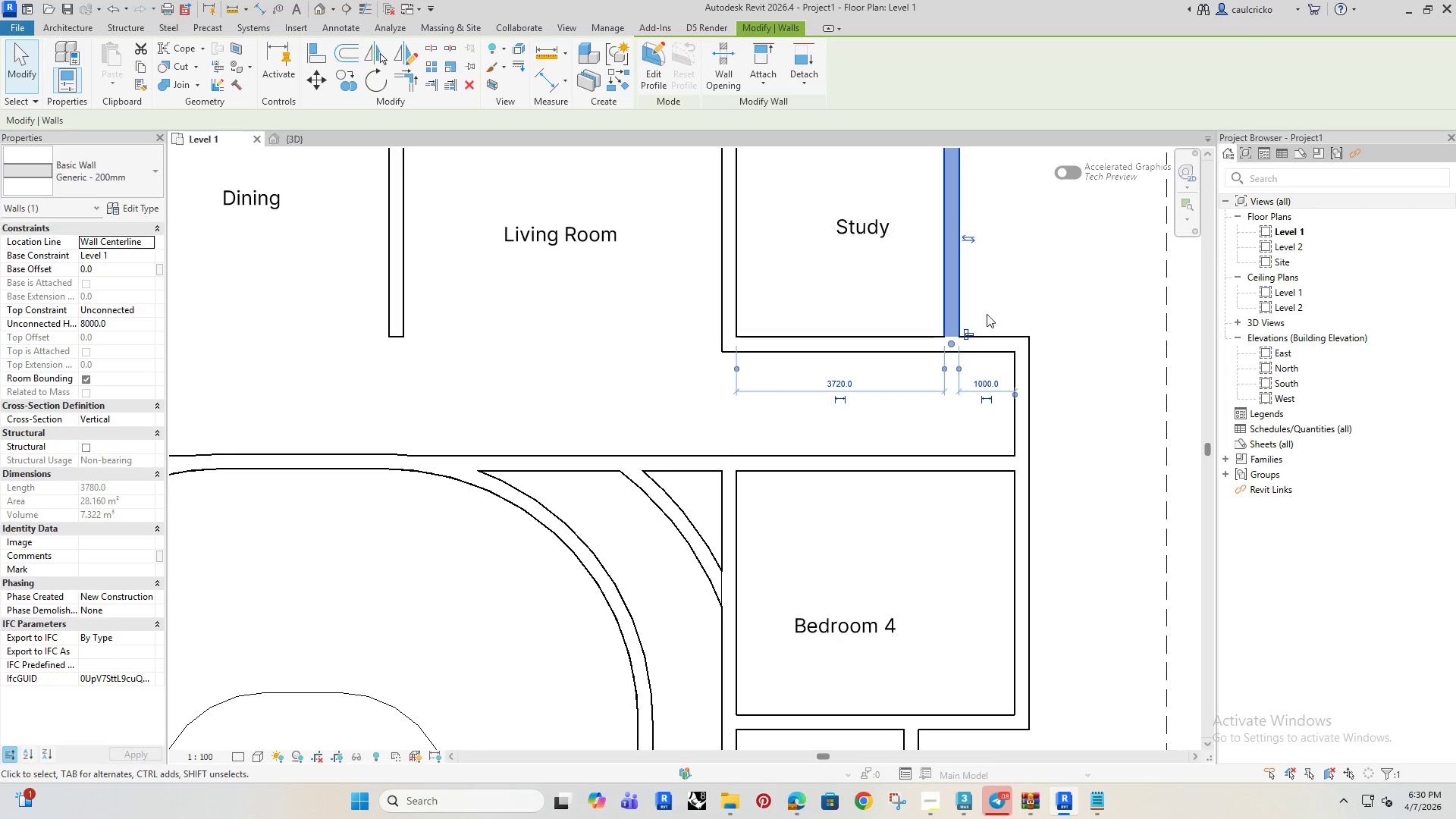 
scroll: coordinate [959, 329], scroll_direction: down, amount: 6.0
 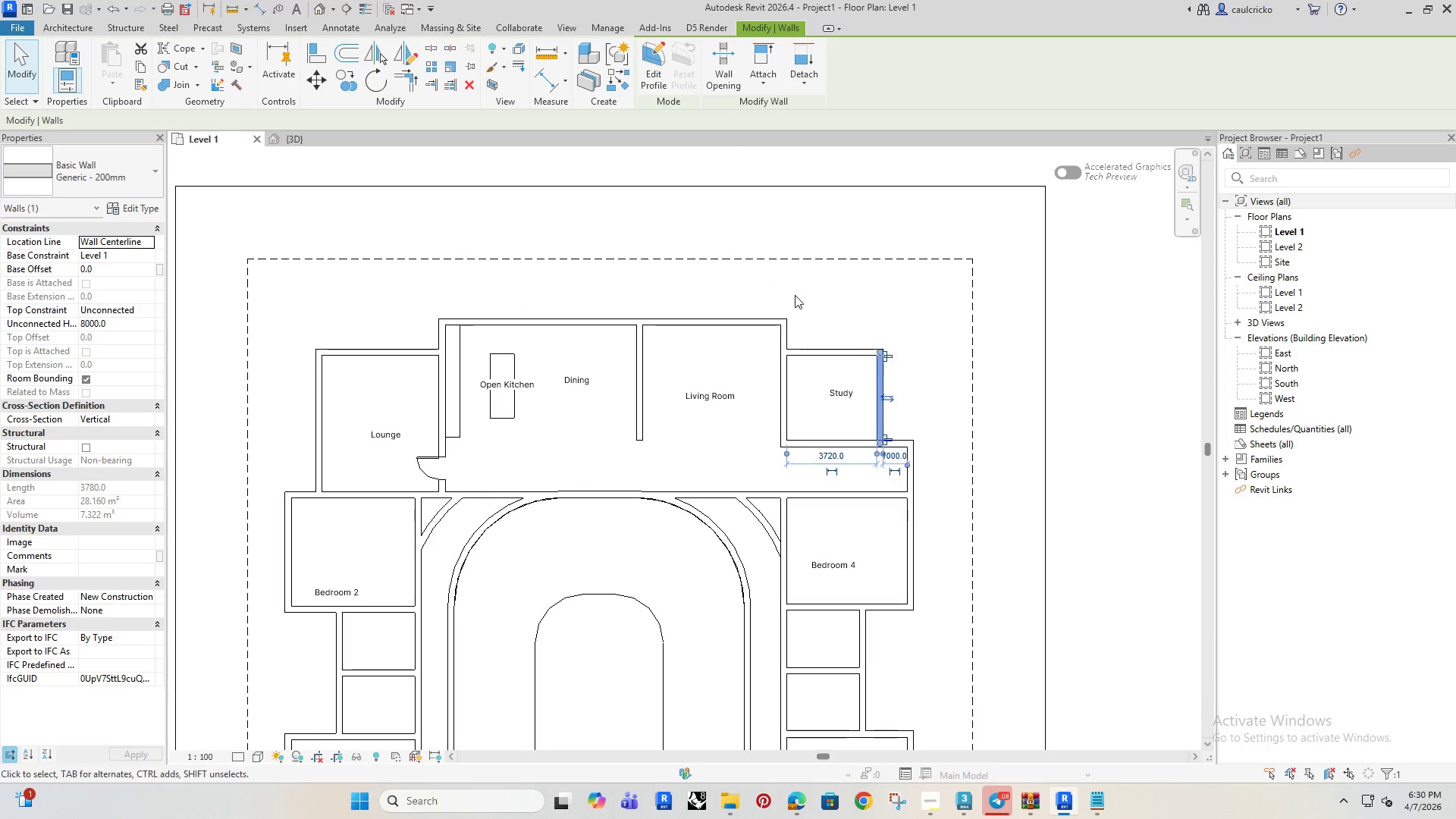 
left_click([792, 271])
 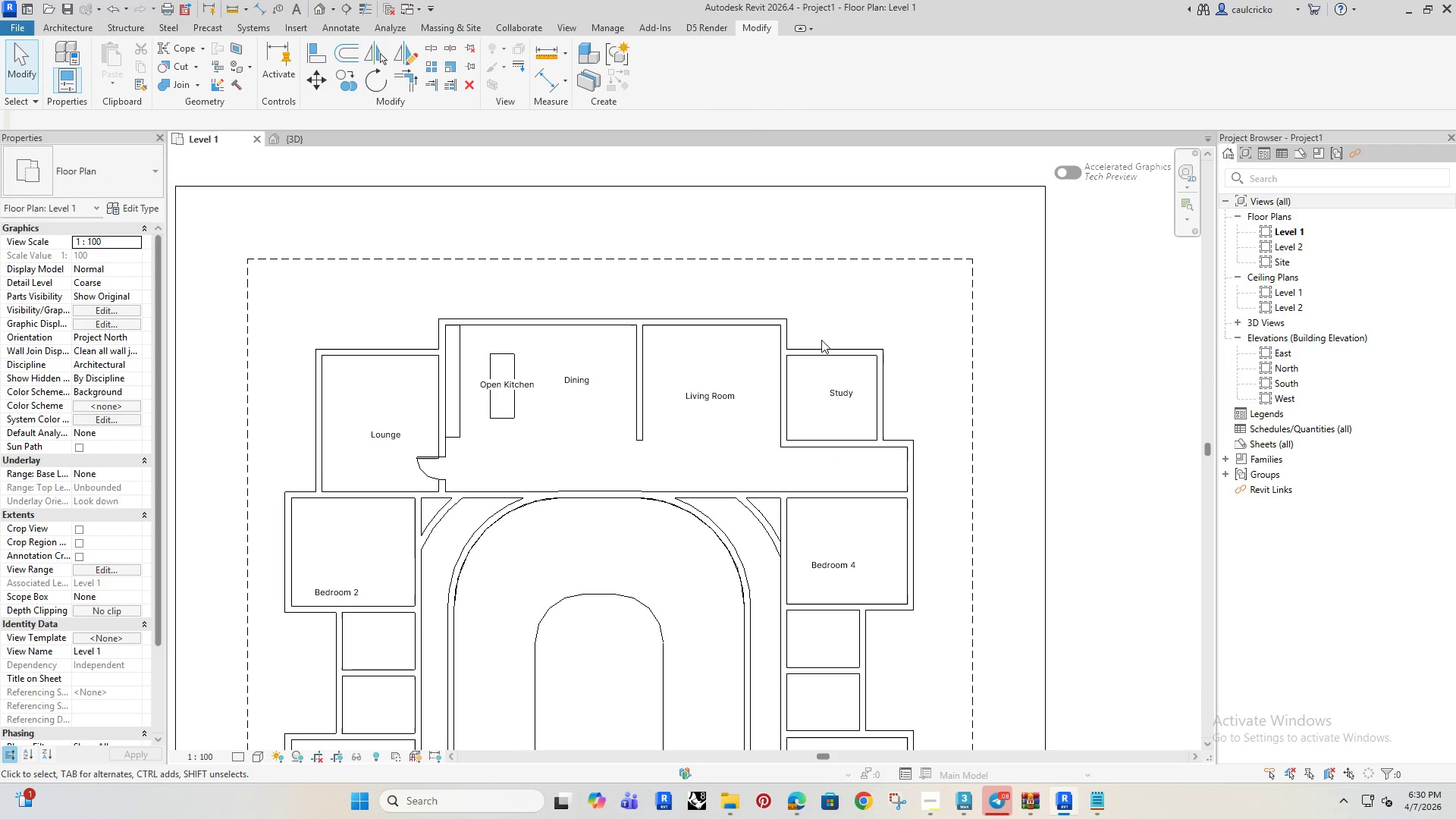 
type(dl)
 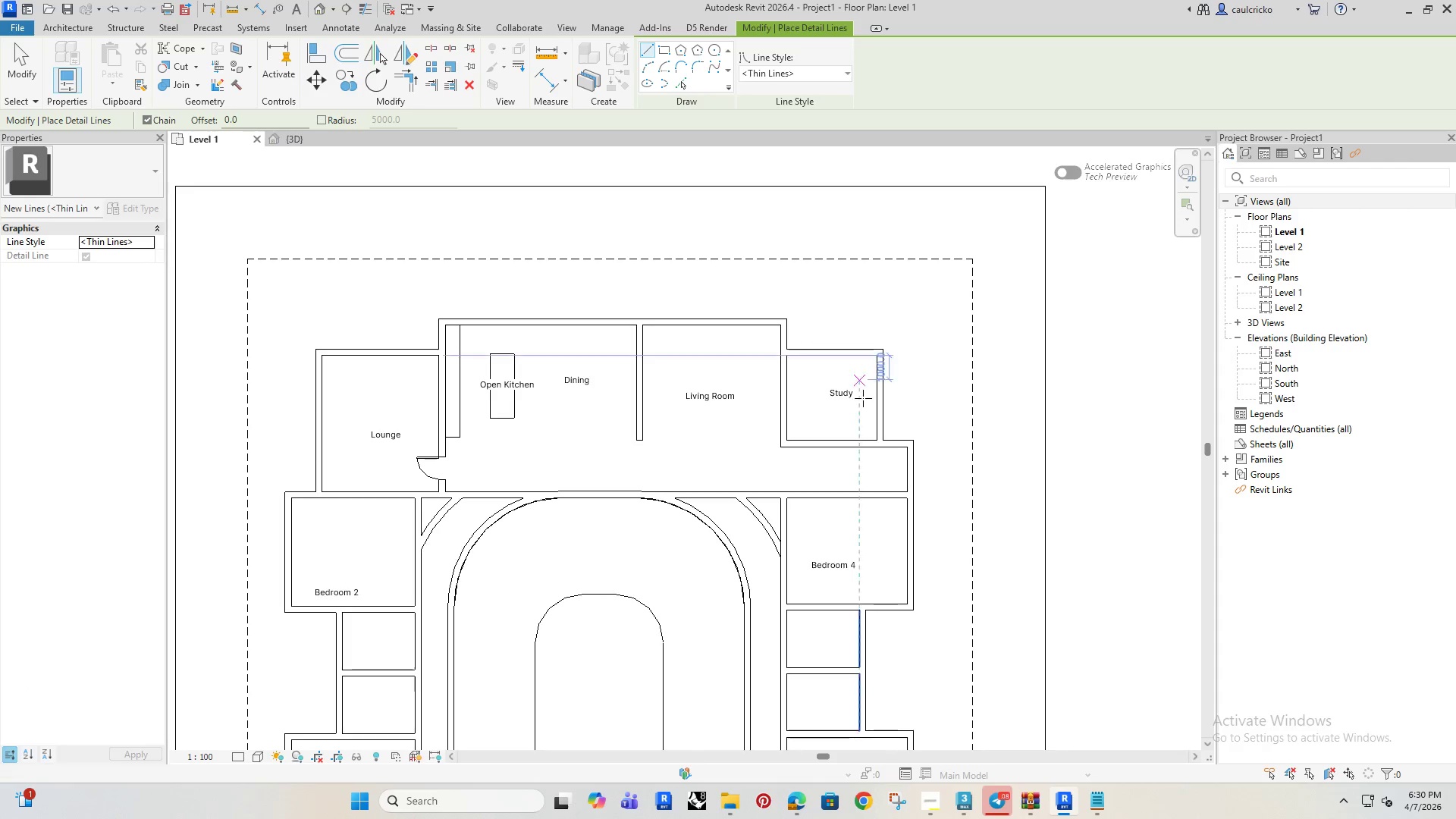 
scroll: coordinate [898, 435], scroll_direction: up, amount: 2.0
 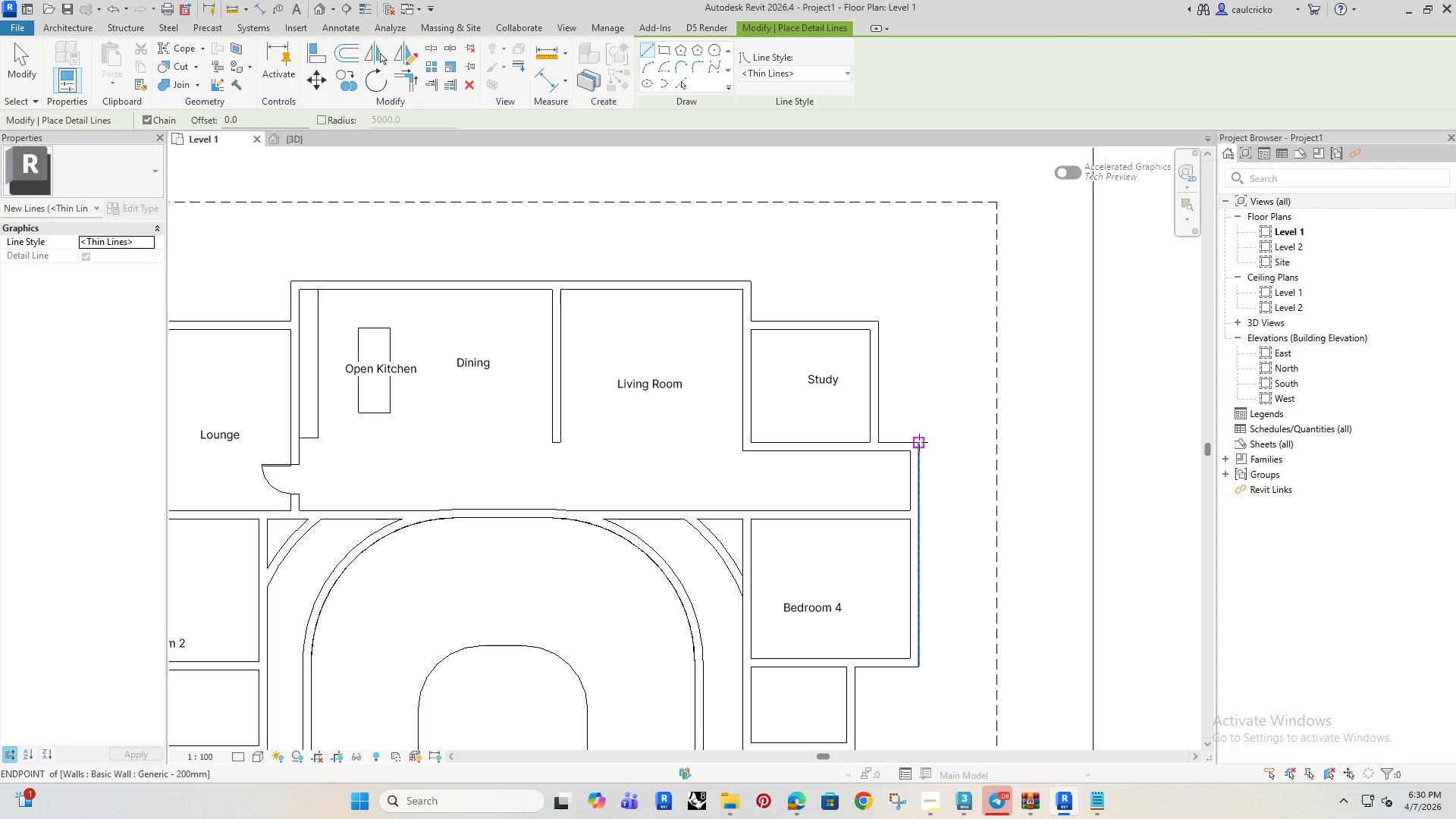 
left_click([918, 442])
 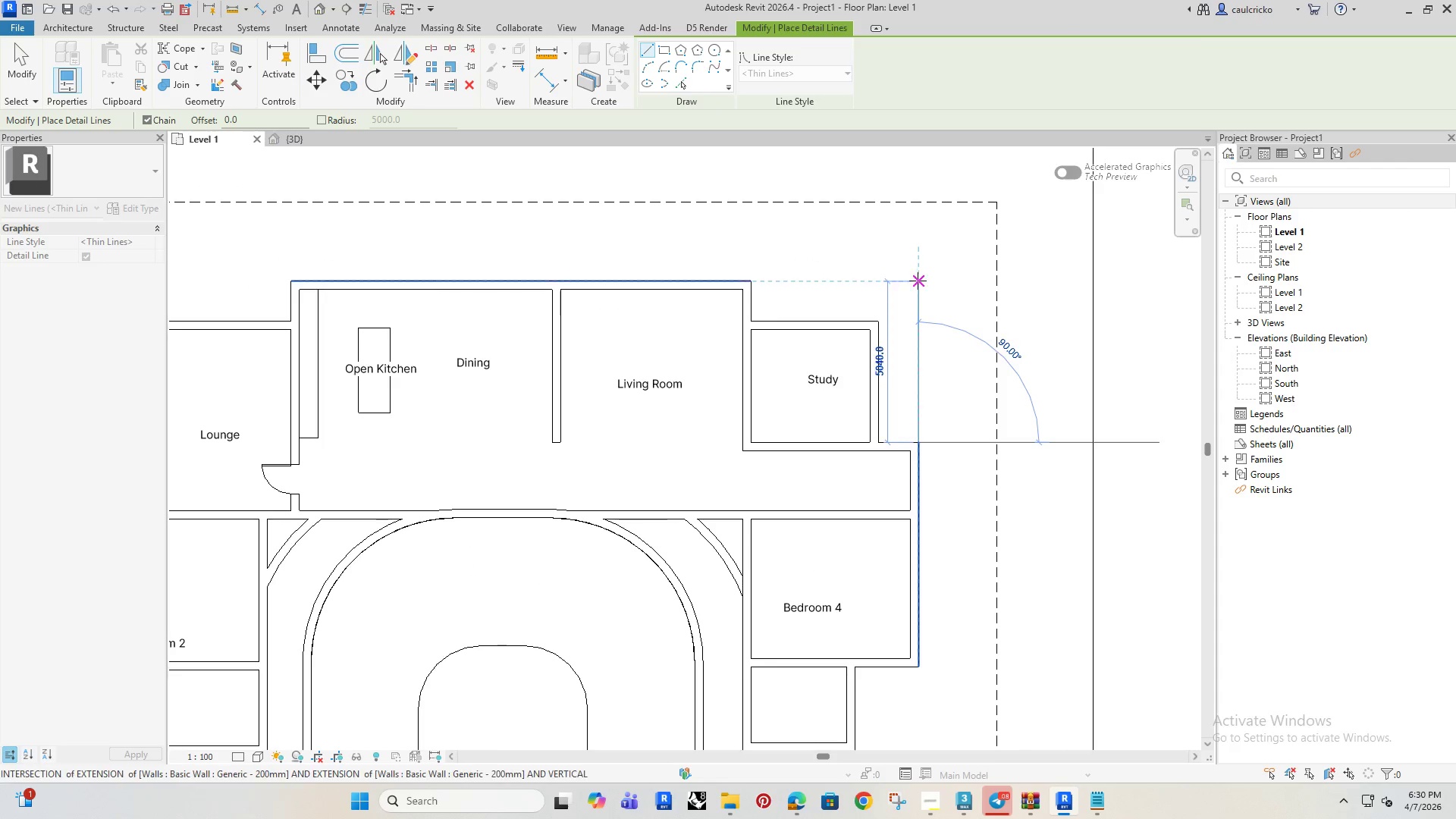 
left_click([918, 281])
 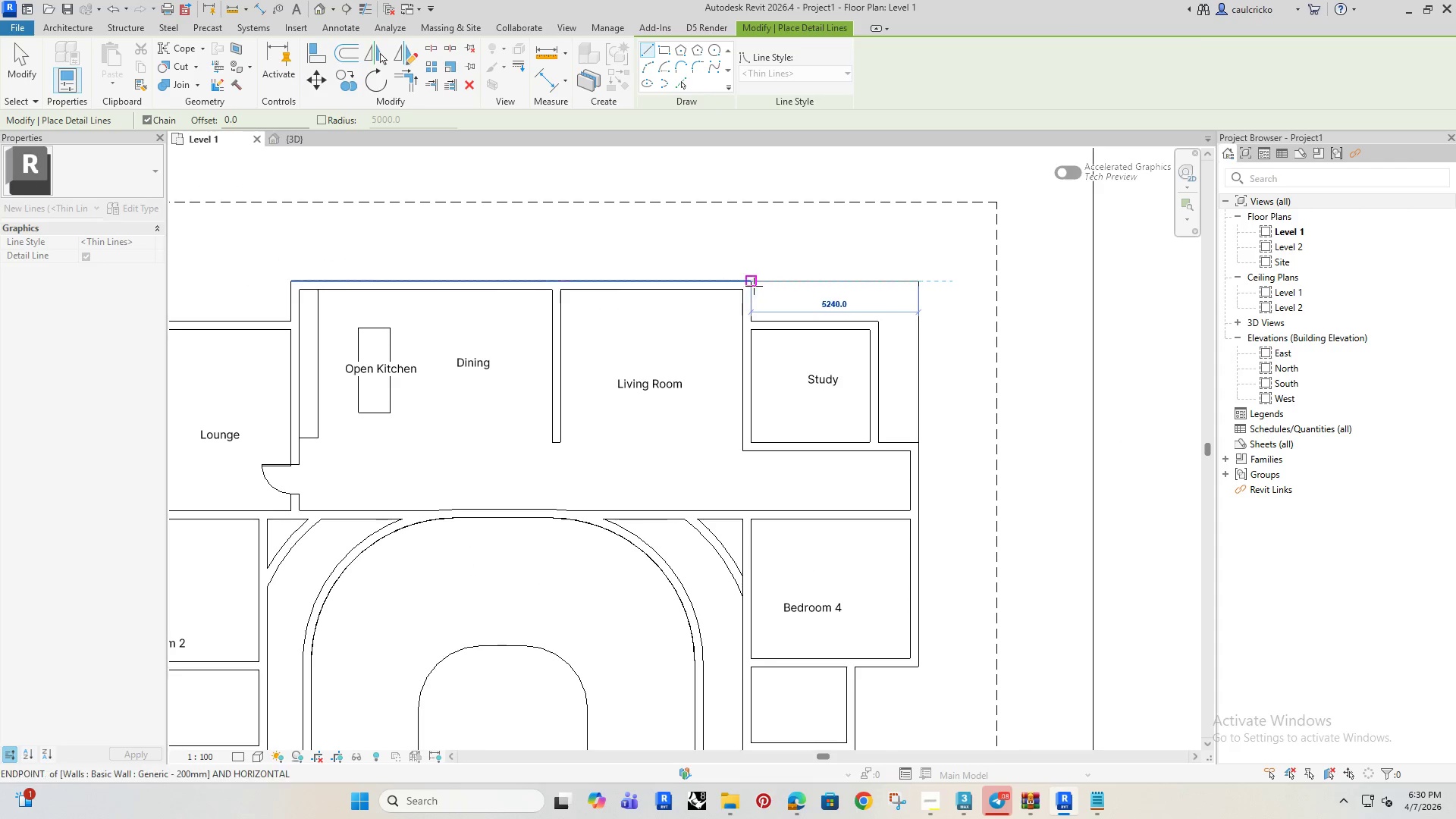 
left_click([752, 286])
 